 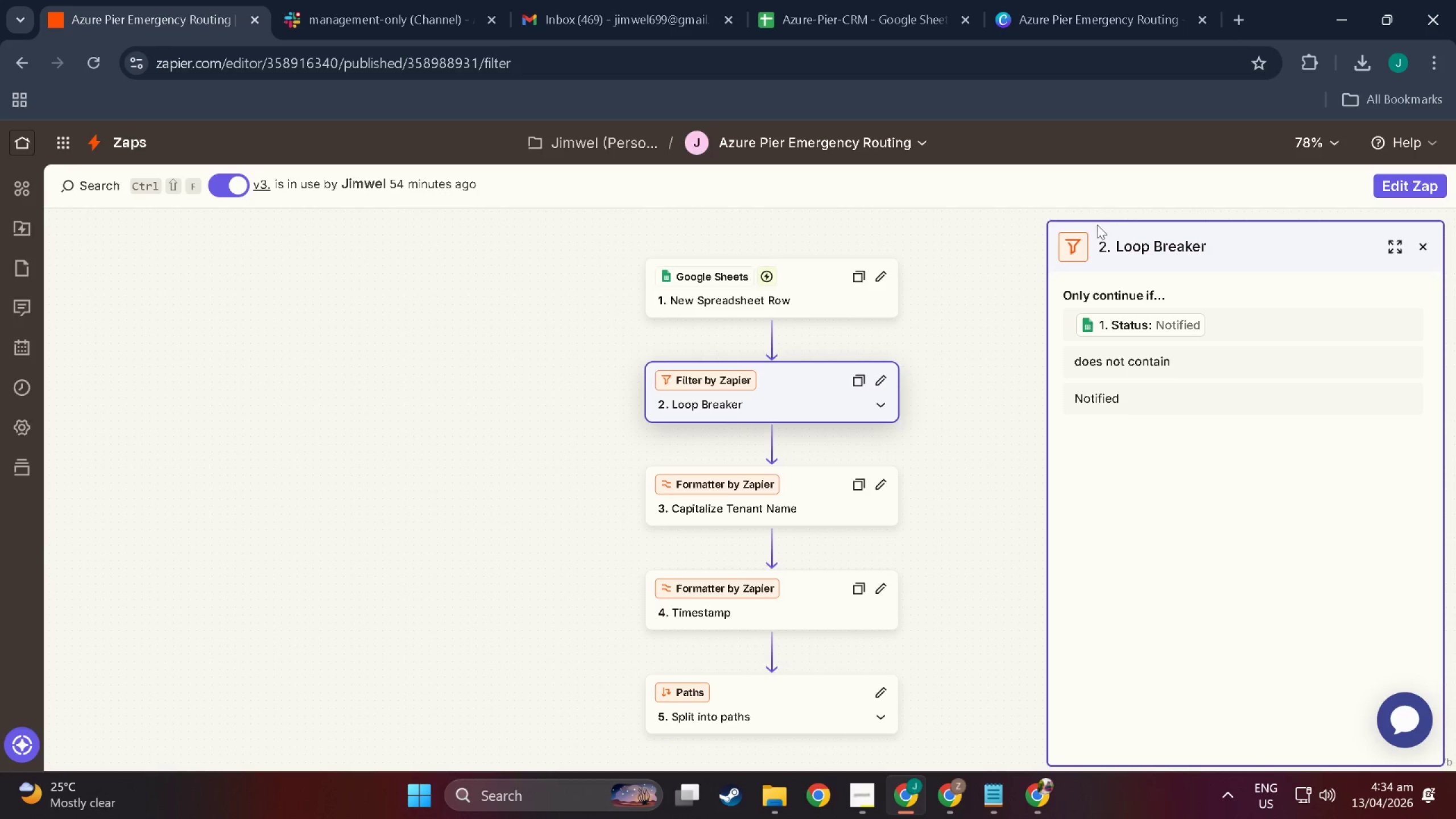 
key(Meta+Shift+S)
 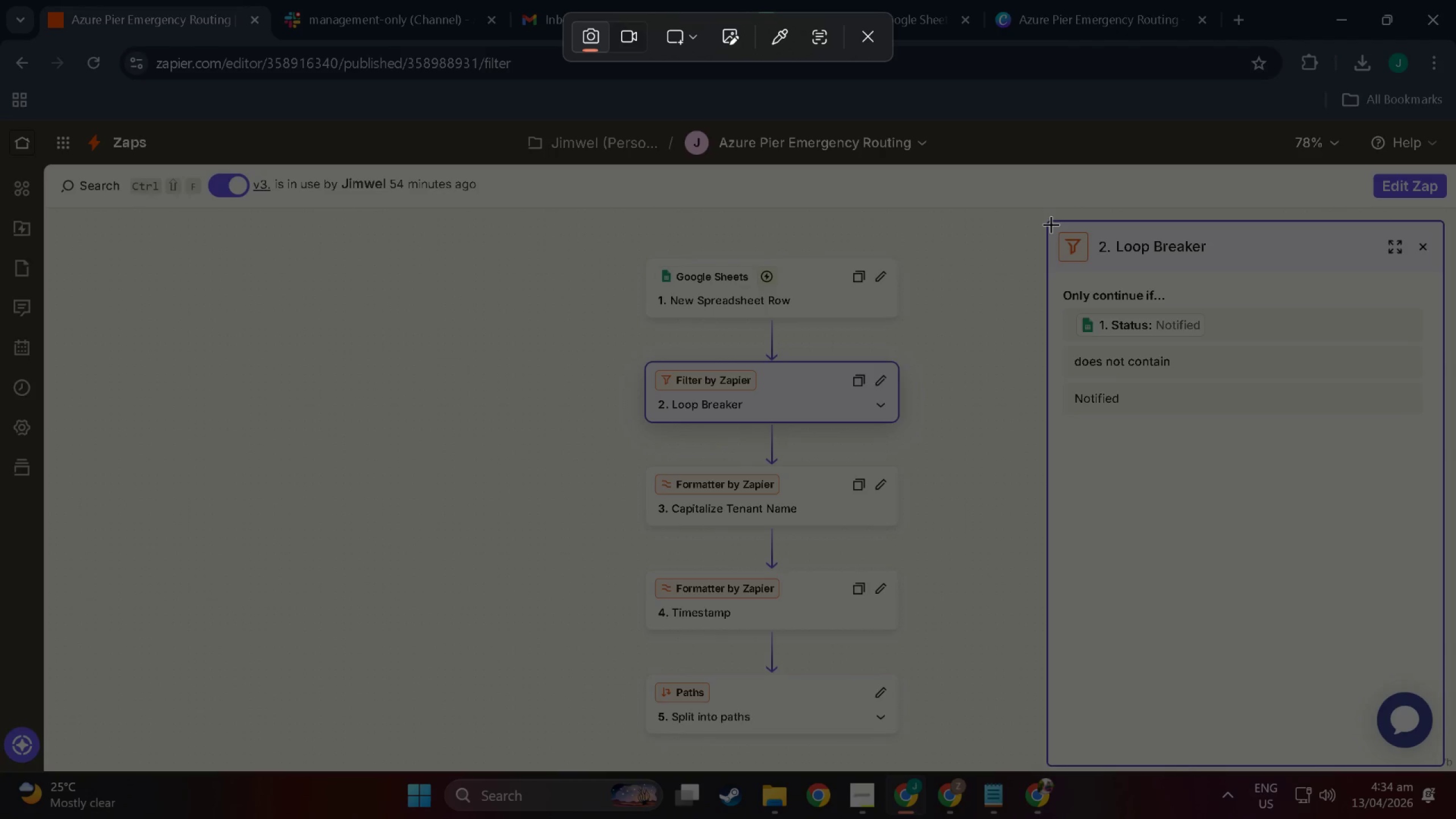 
left_click_drag(start_coordinate=[1051, 224], to_coordinate=[1263, 424])
 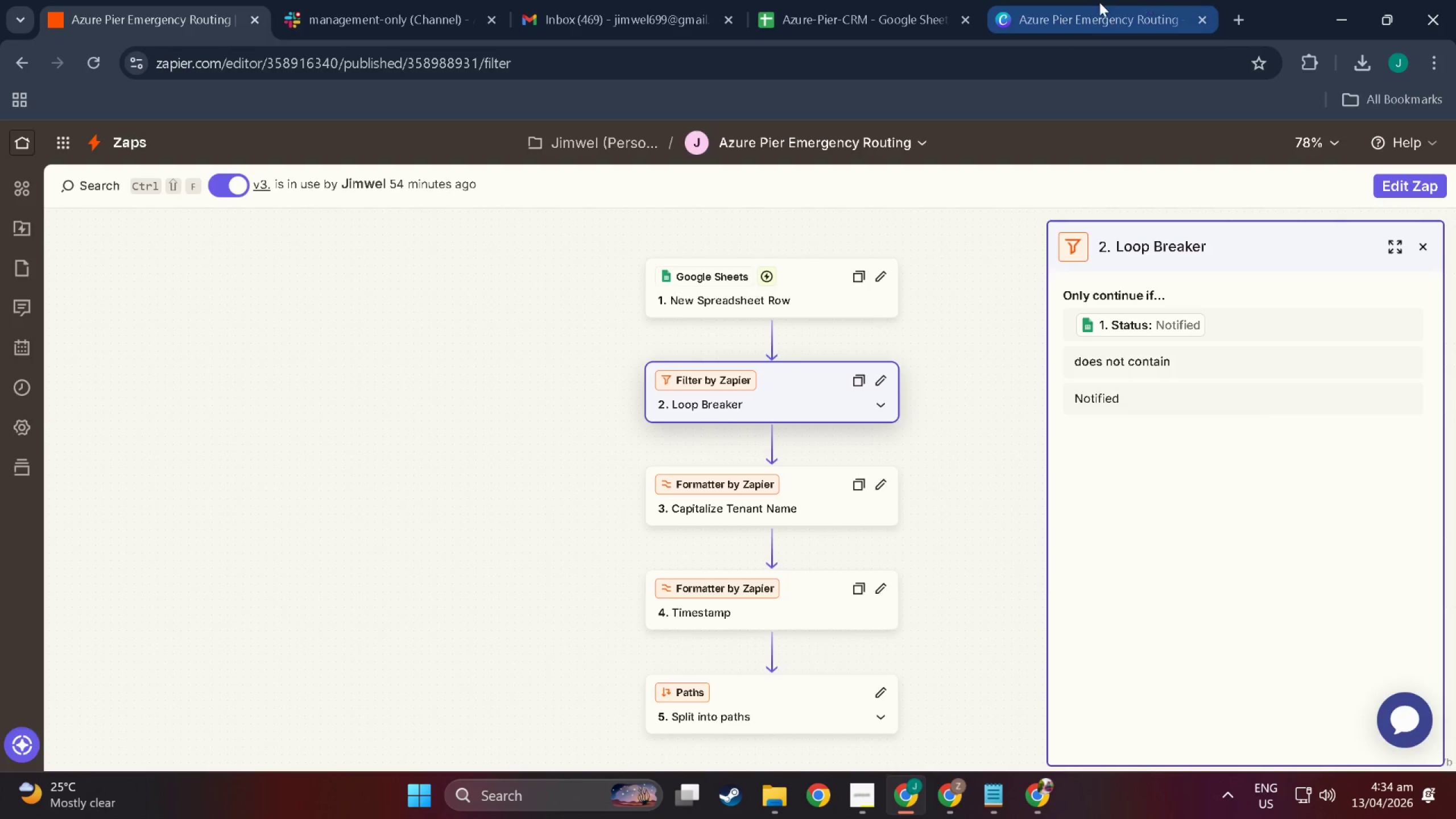 
left_click([1093, 2])
 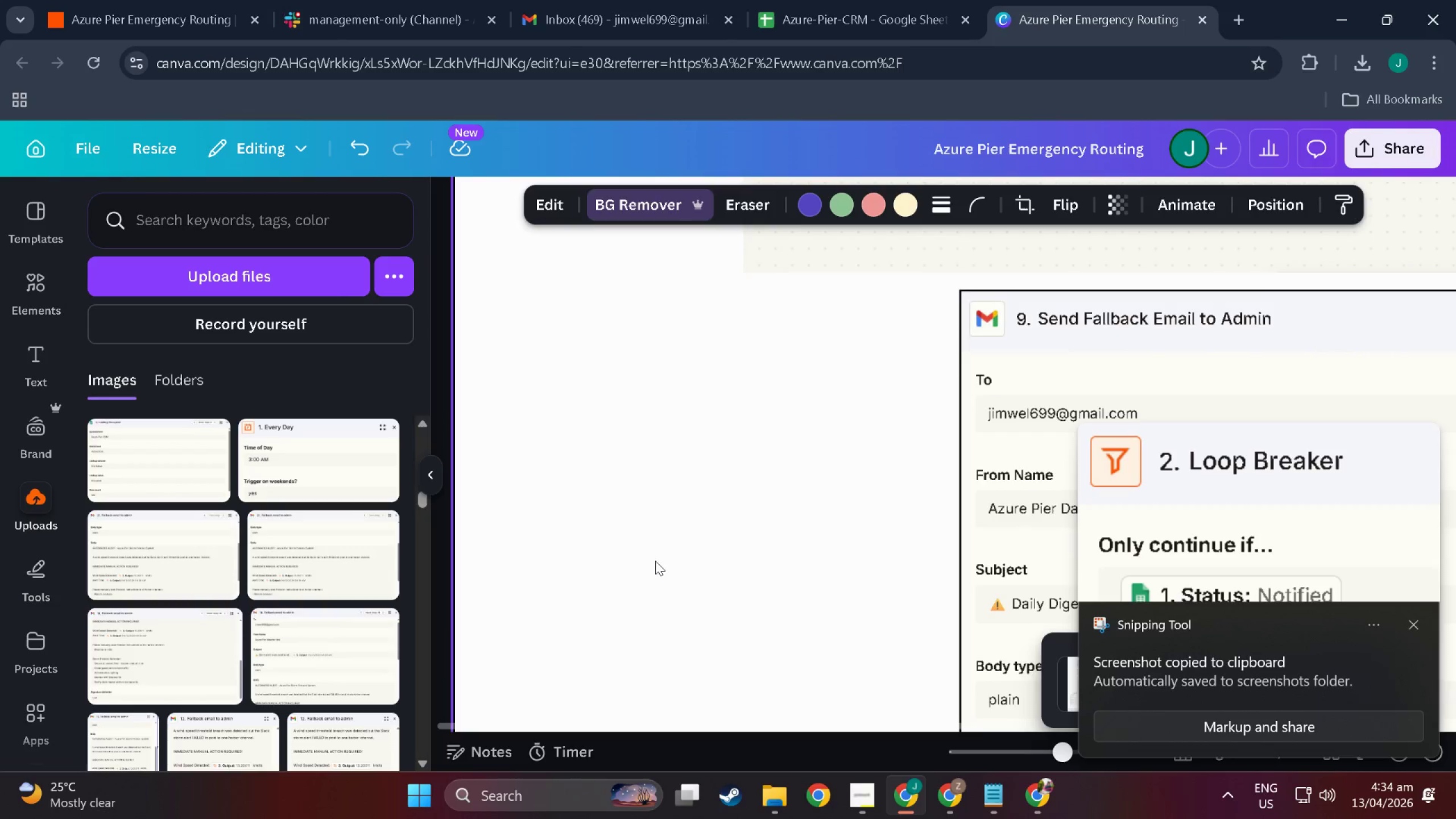 
hold_key(key=ControlLeft, duration=0.73)
scroll: coordinate [908, 566], scroll_direction: up, amount: 22.0
 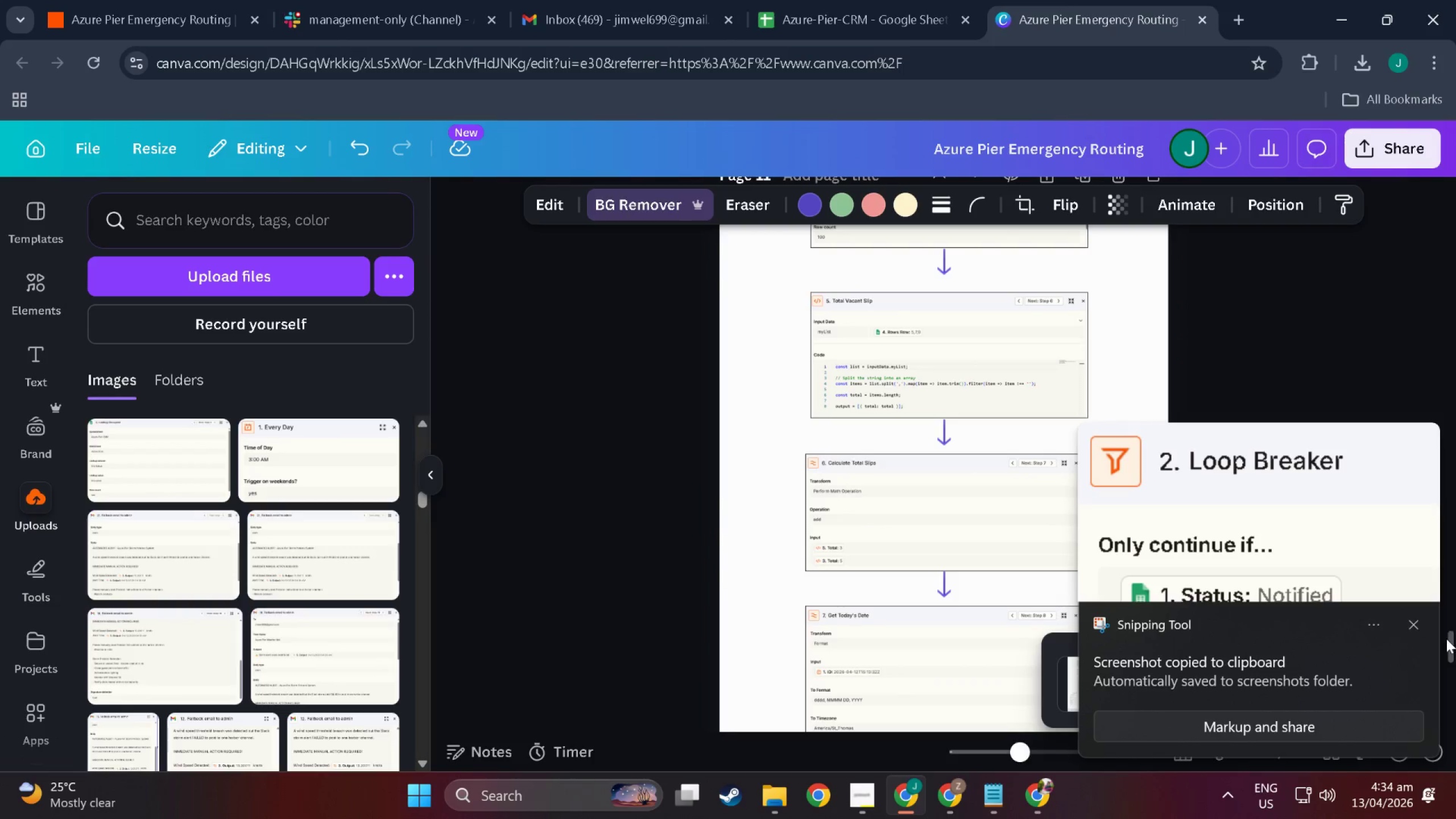 
left_click_drag(start_coordinate=[1446, 639], to_coordinate=[1449, 626])
 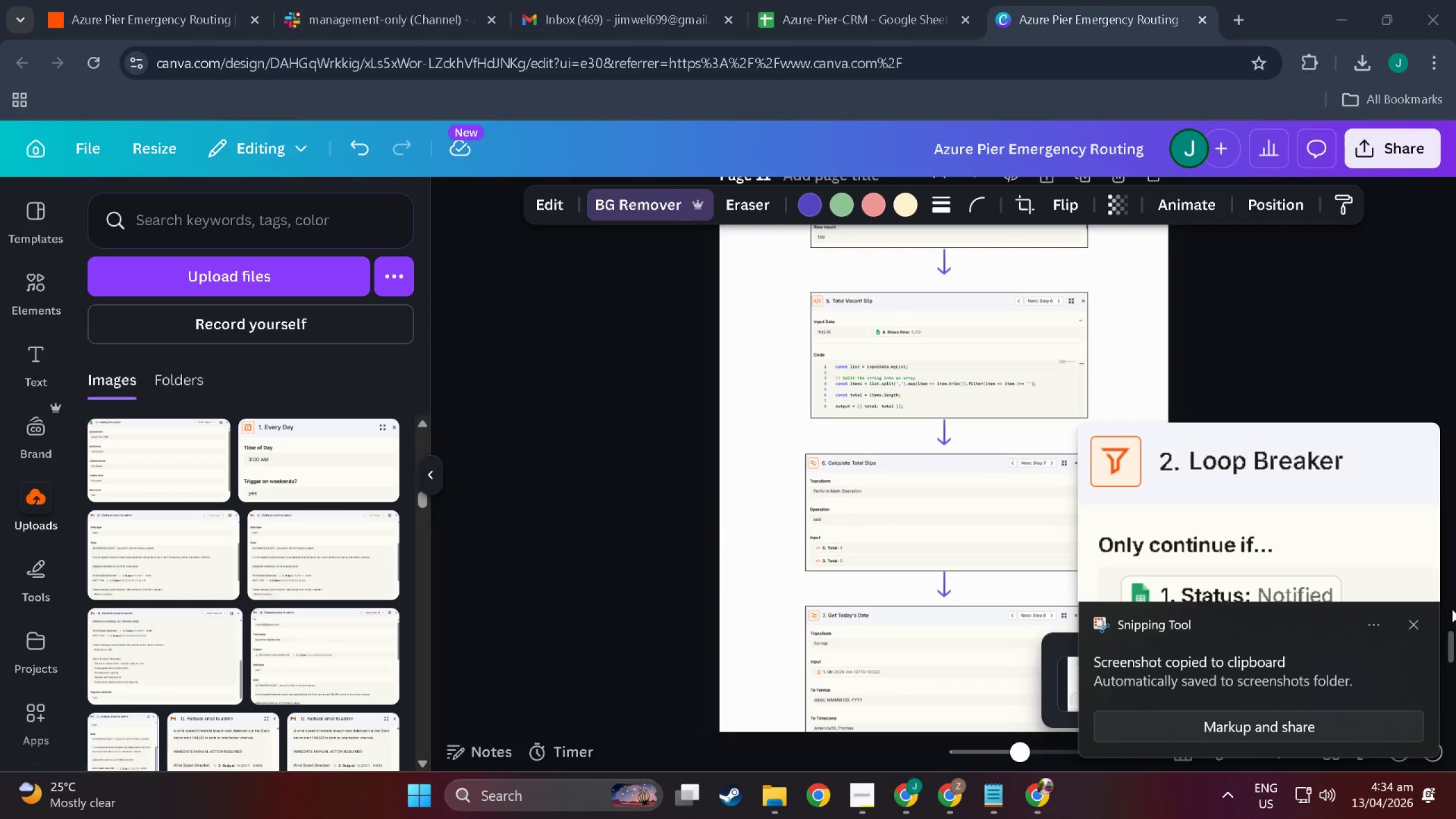 
left_click_drag(start_coordinate=[1455, 638], to_coordinate=[1448, 497])
 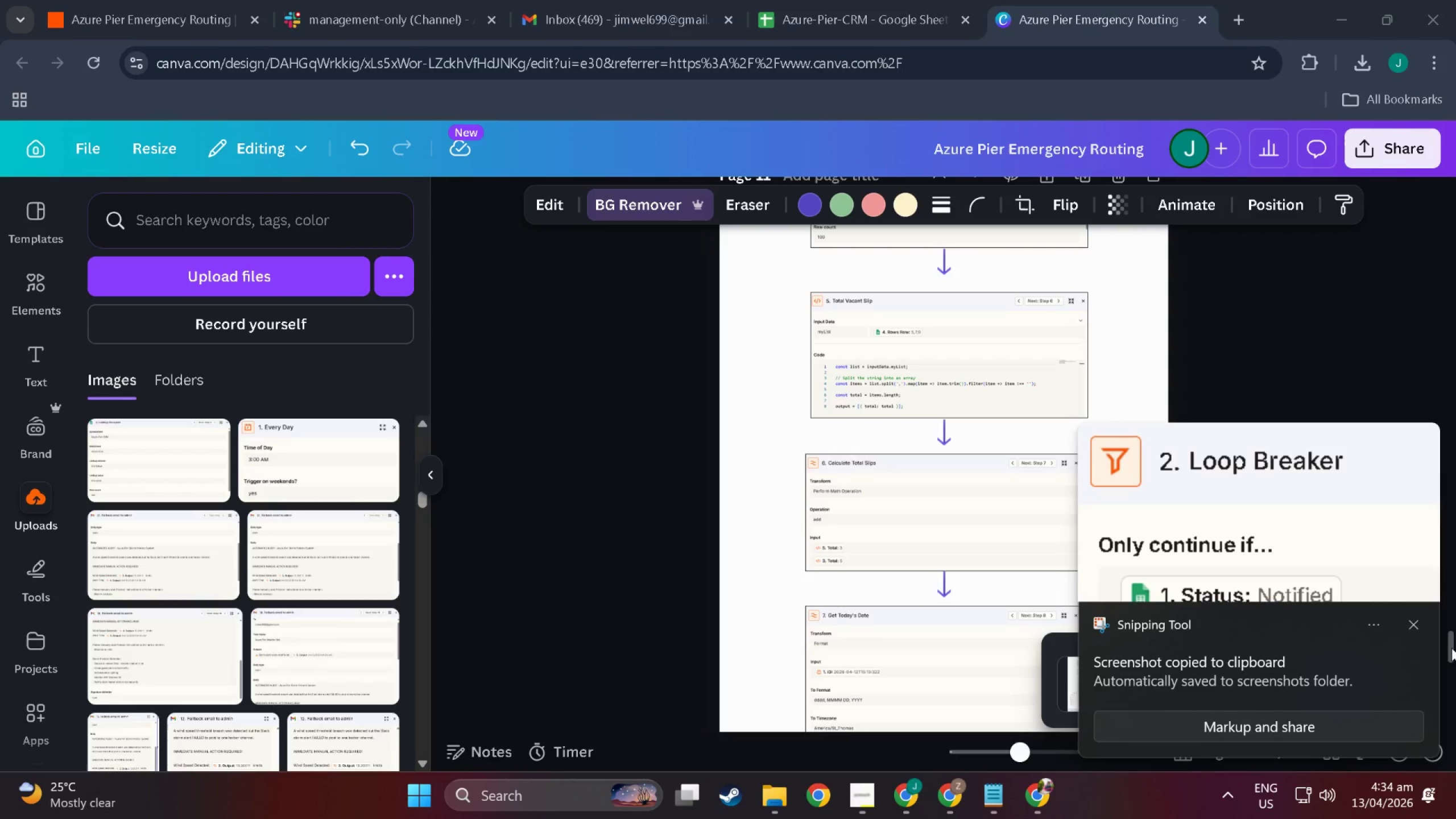 
left_click_drag(start_coordinate=[1451, 648], to_coordinate=[1441, 602])
 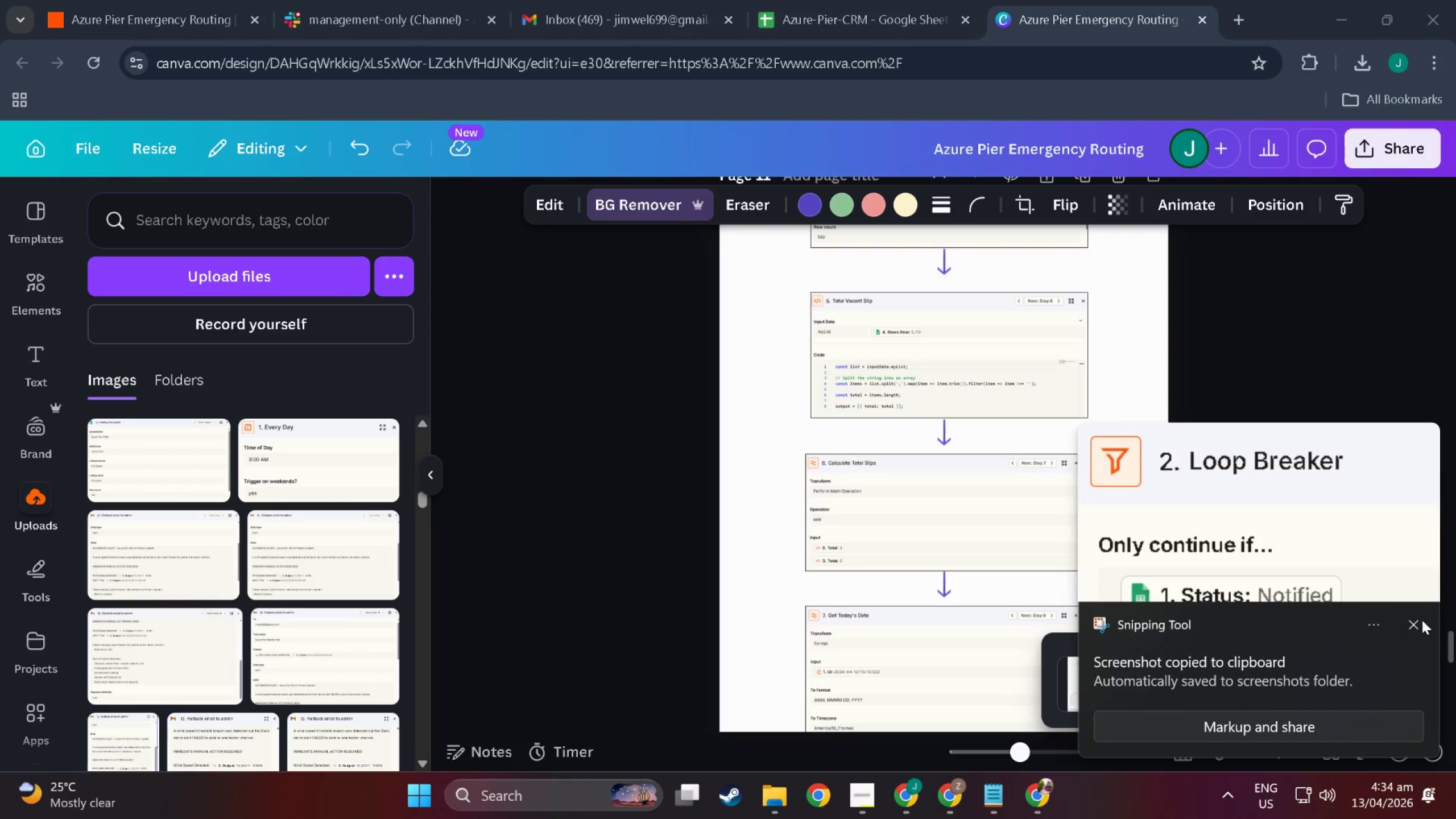 
left_click([1422, 620])
 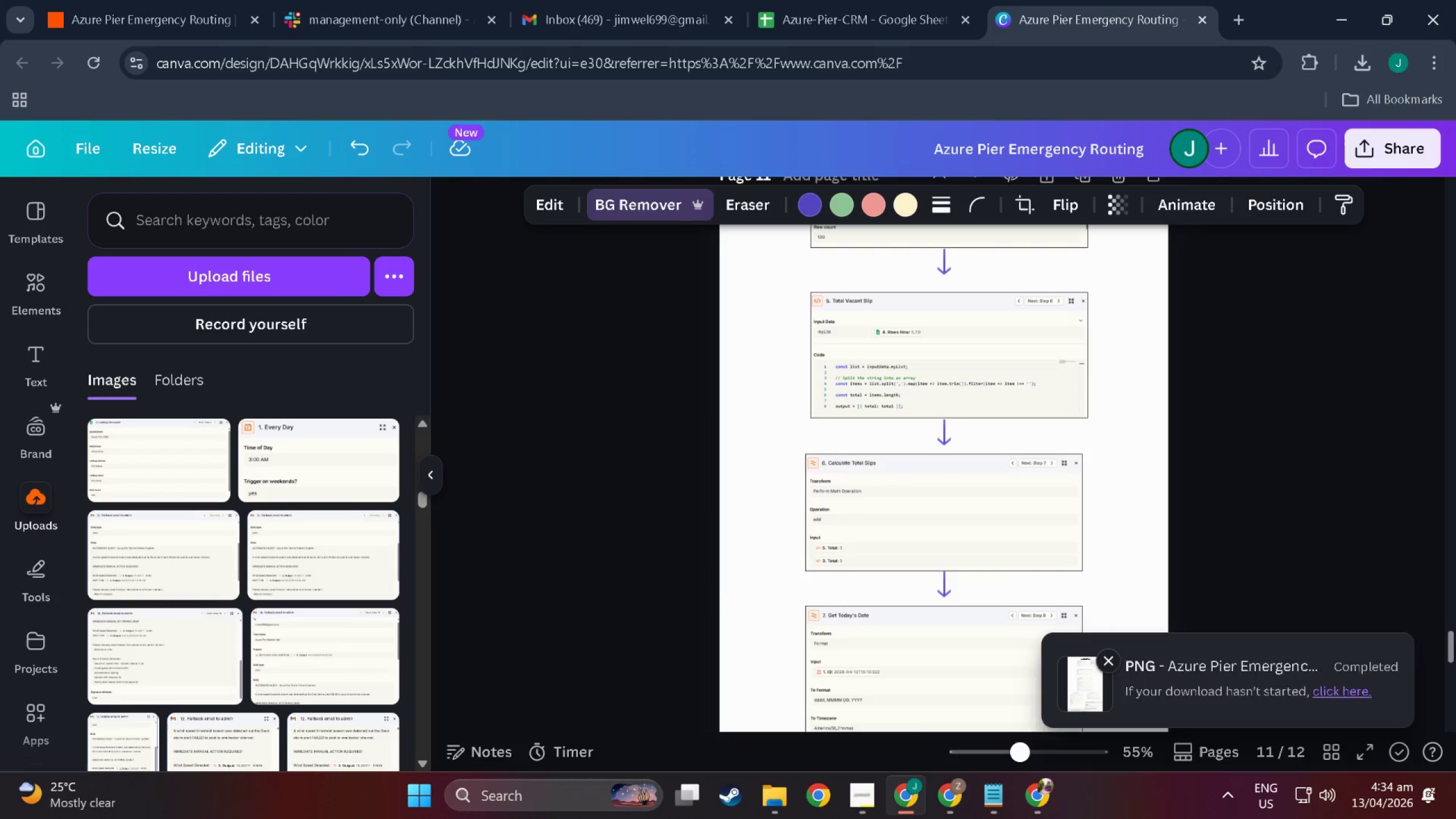 
left_click_drag(start_coordinate=[1455, 645], to_coordinate=[1455, 172])
 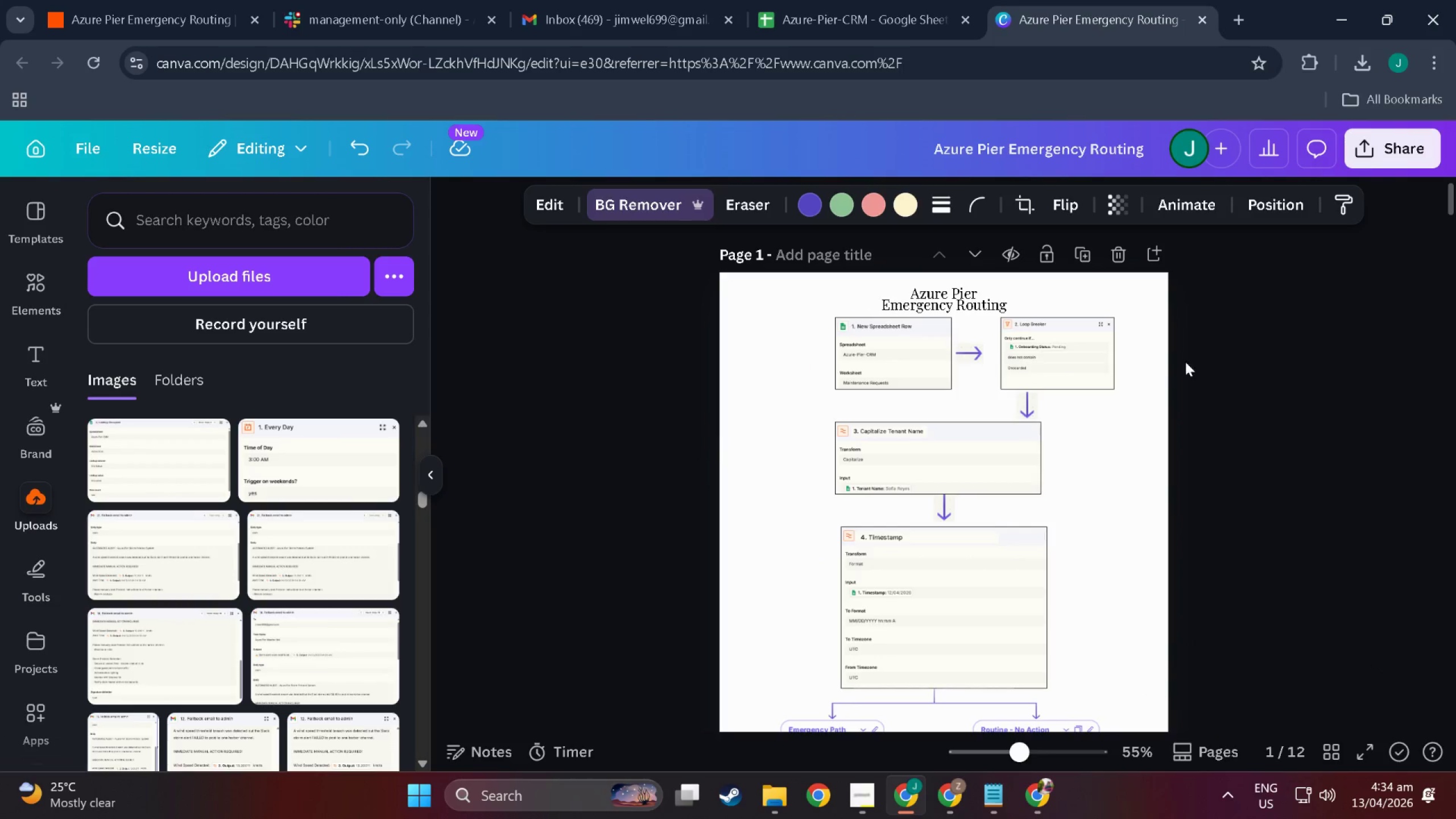 
hold_key(key=ControlLeft, duration=0.95)
scroll: coordinate [1203, 391], scroll_direction: up, amount: 6.0
 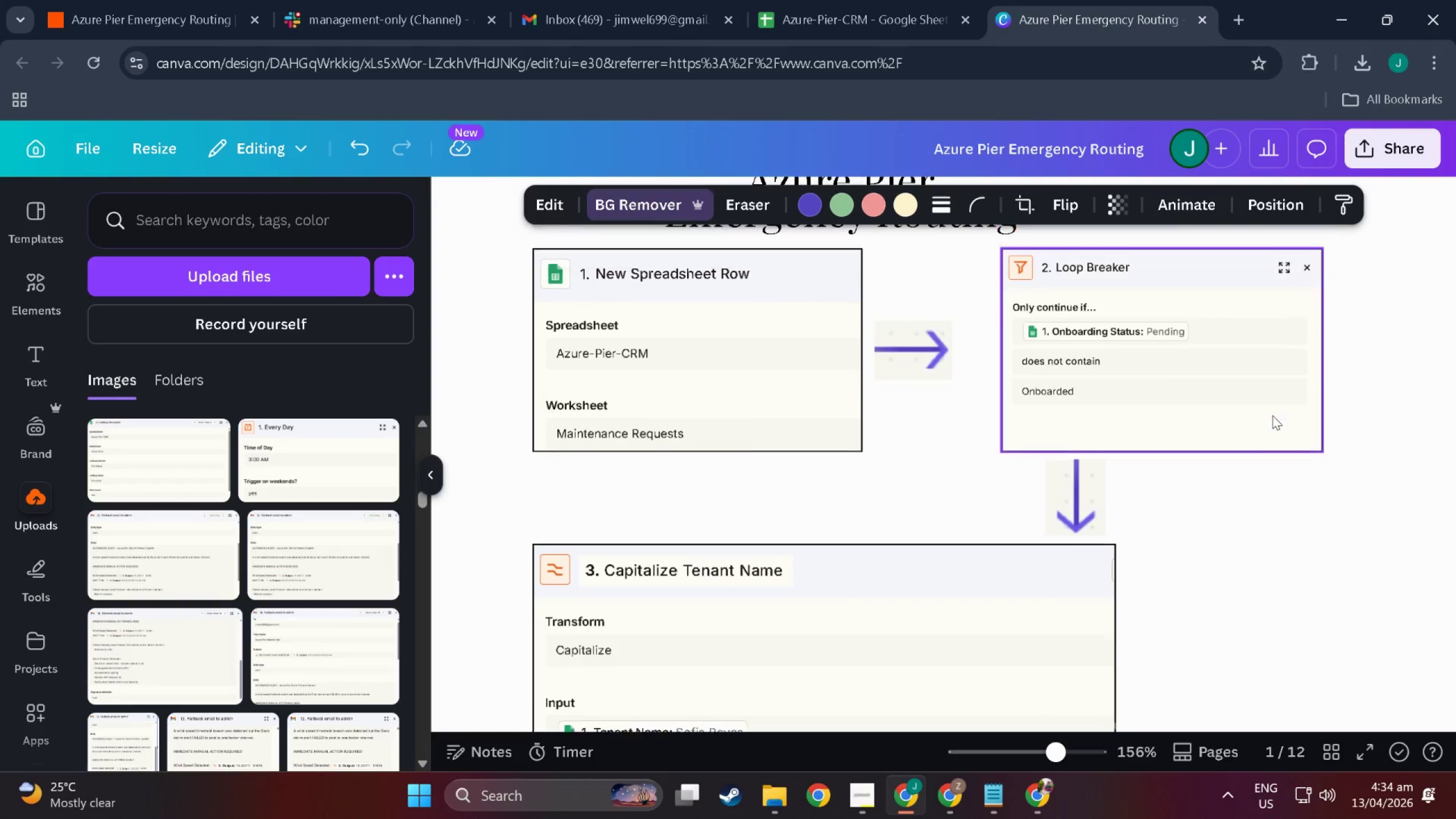 
left_click([1161, 474])
 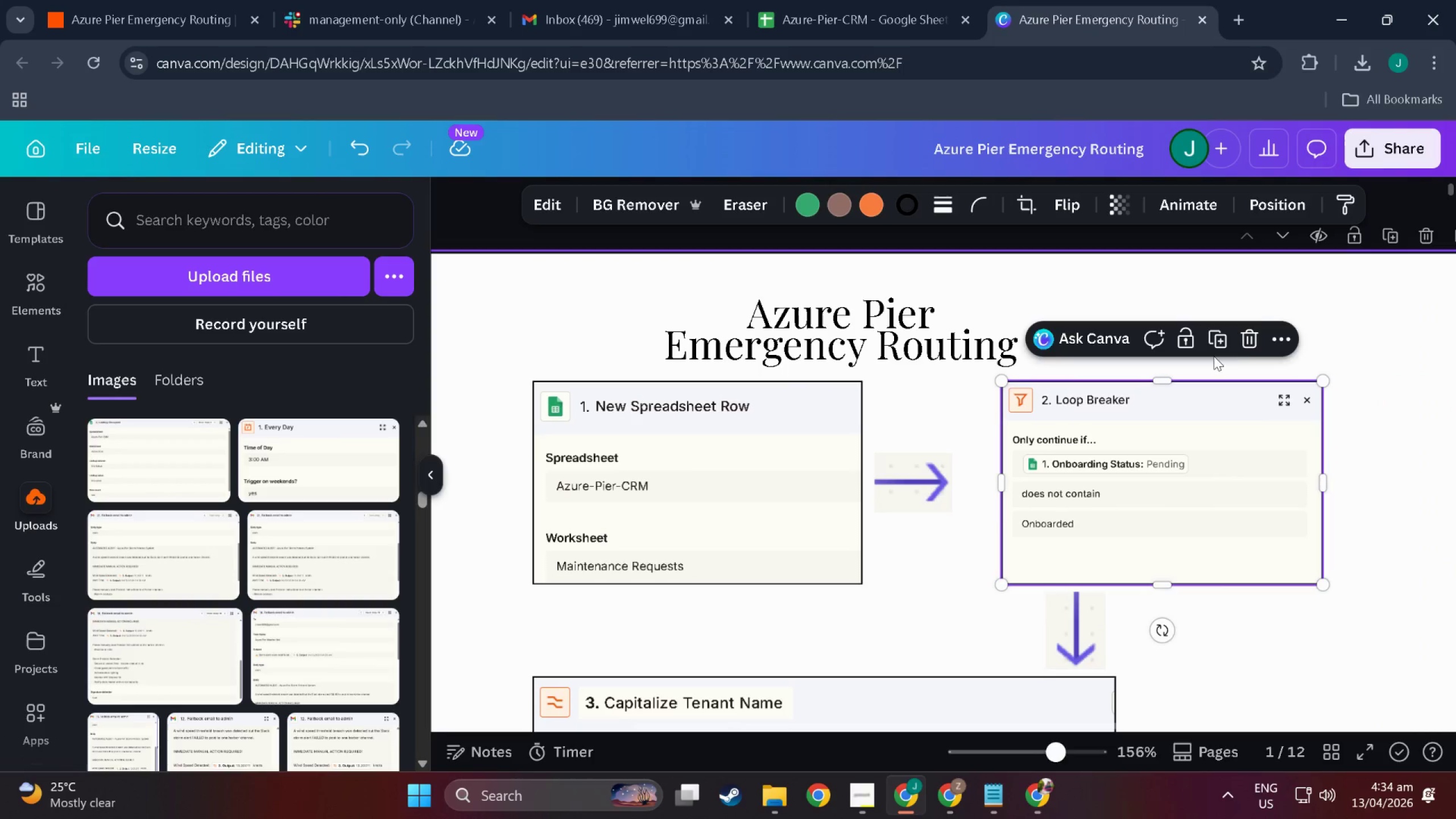 
scroll: coordinate [1298, 443], scroll_direction: up, amount: 5.0
 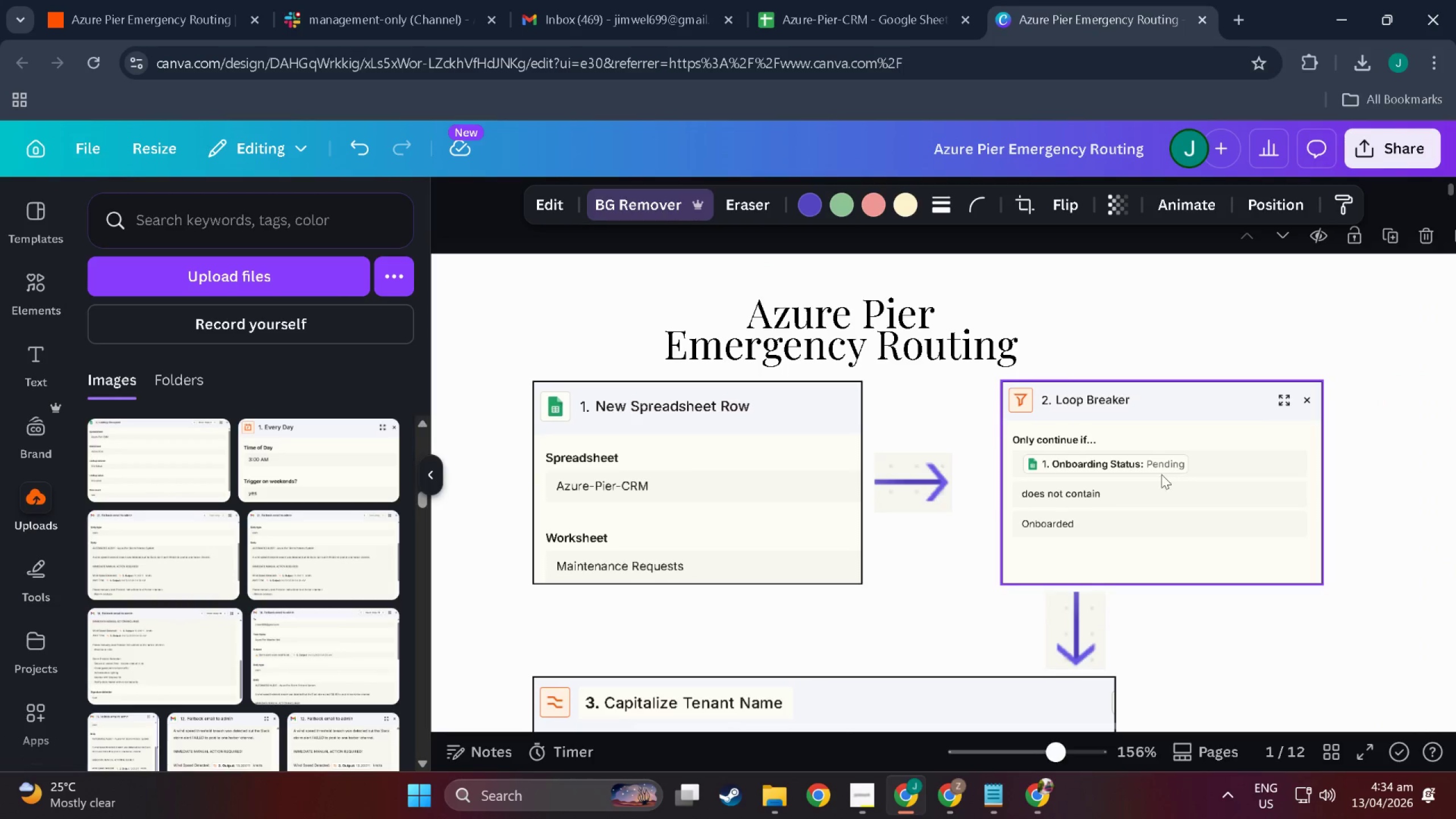 
left_click([1252, 337])
 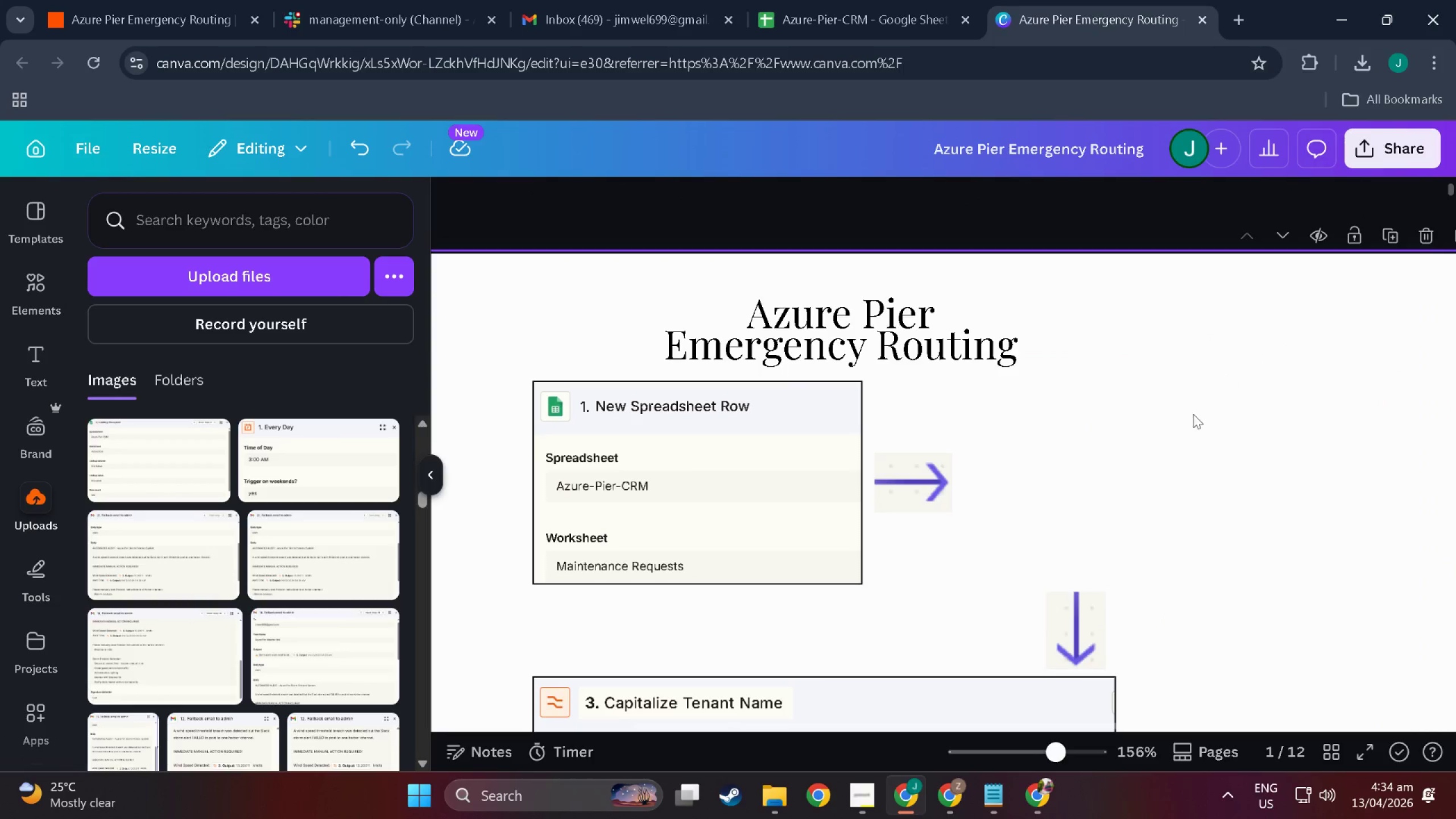 
key(Control+ControlLeft)
 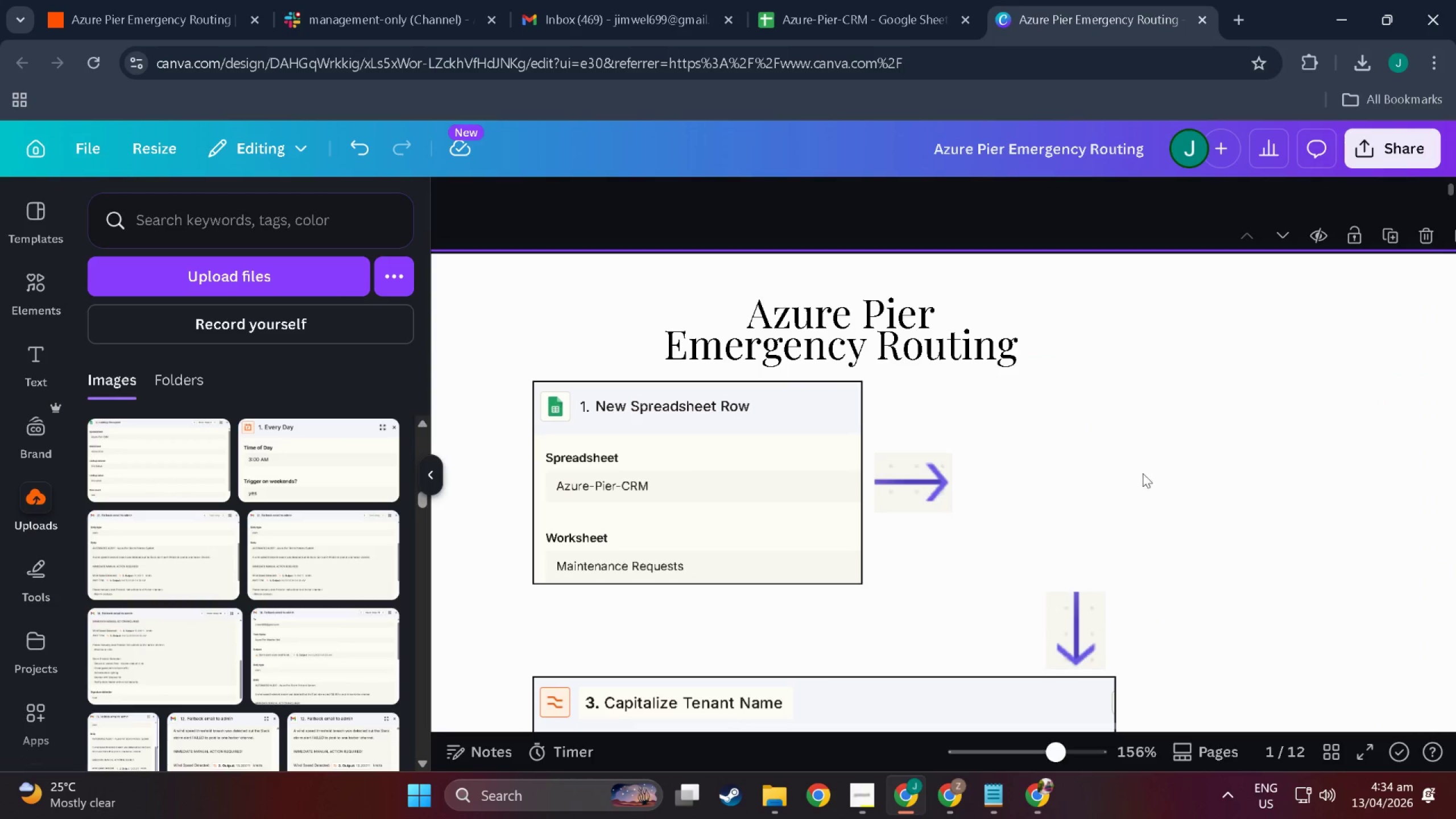 
key(Control+V)
 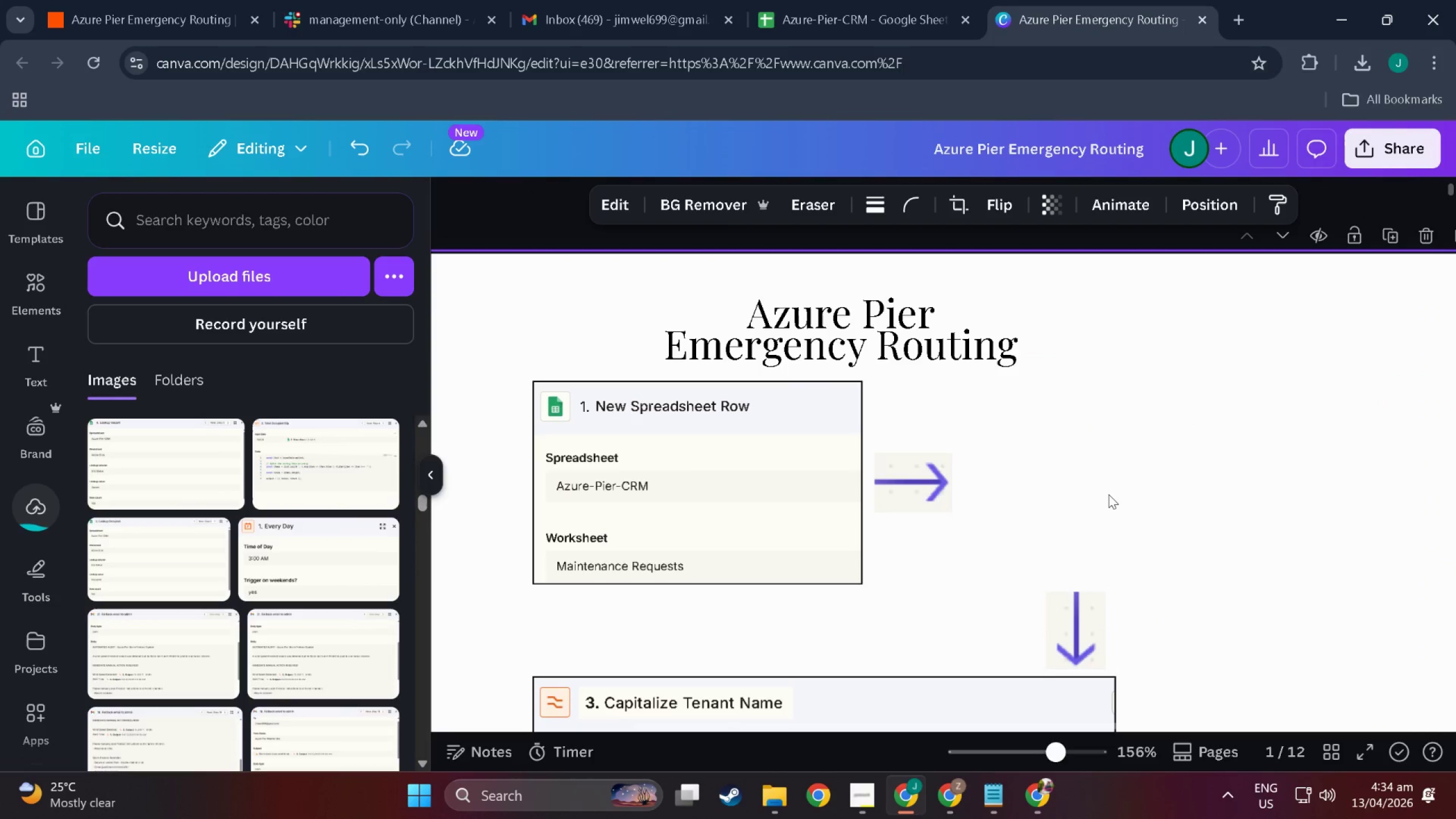 
hold_key(key=ControlLeft, duration=0.72)
scroll: coordinate [1105, 510], scroll_direction: down, amount: 6.0
 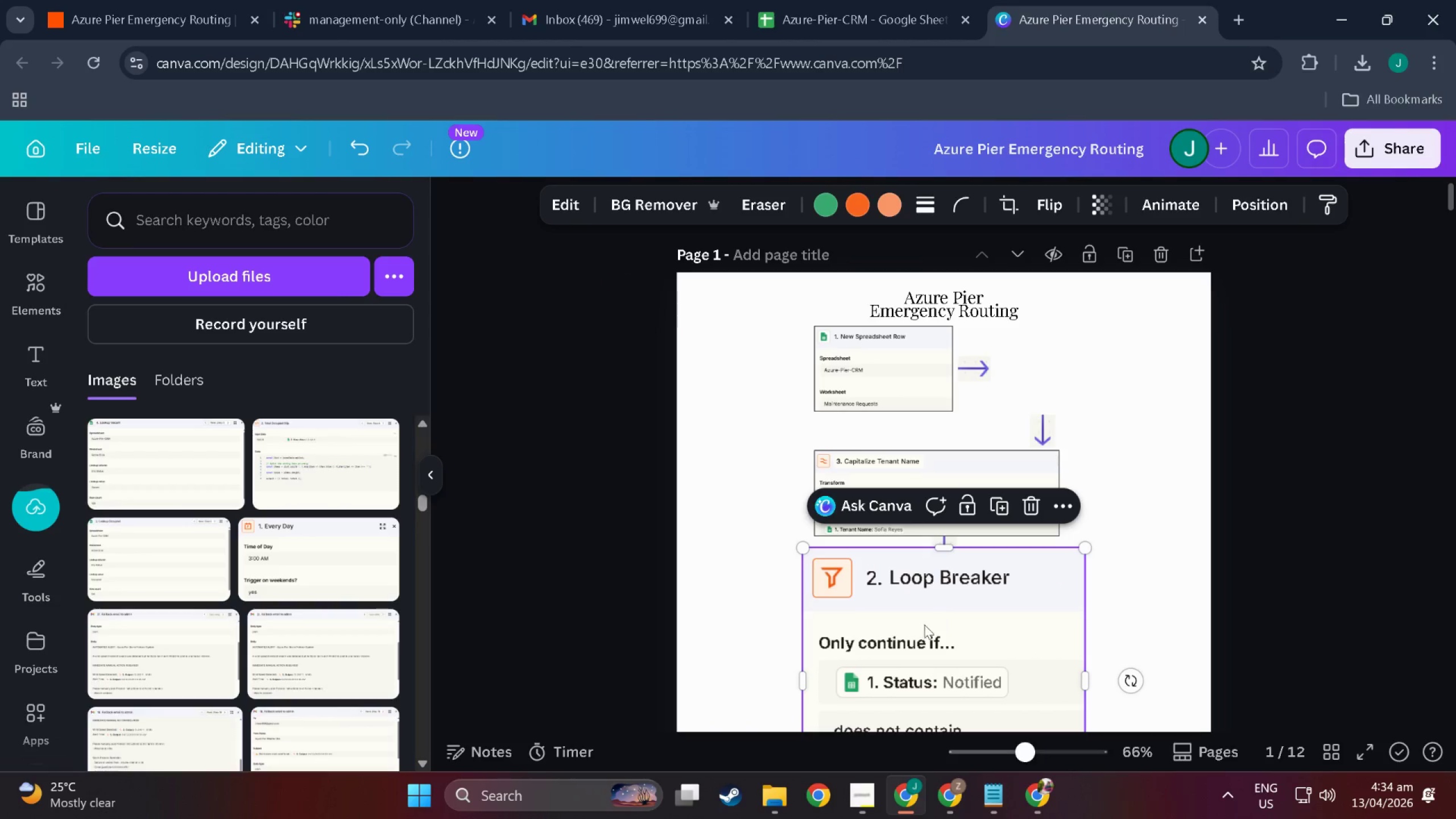 
left_click_drag(start_coordinate=[924, 628], to_coordinate=[1116, 334])
 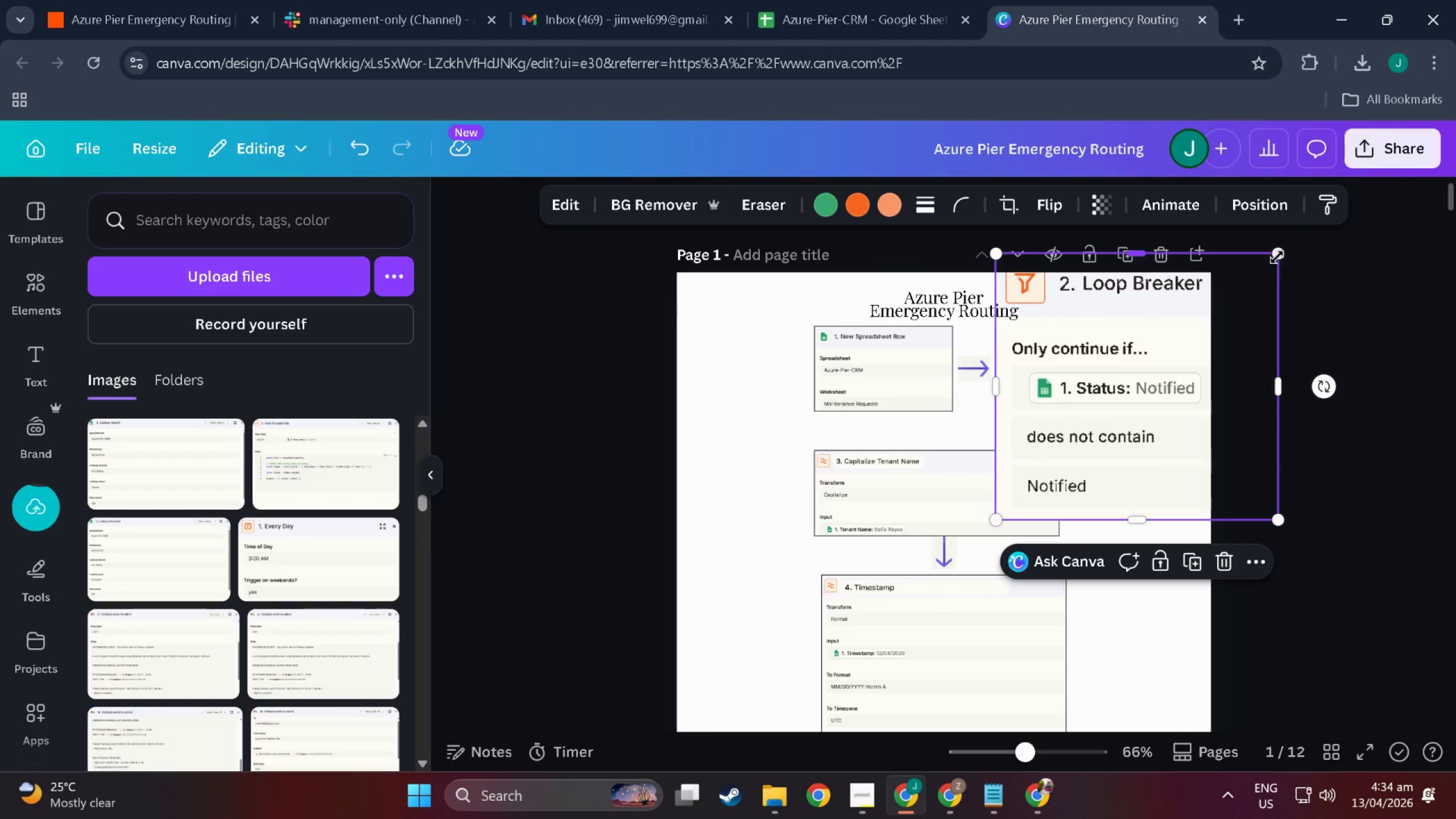 
left_click_drag(start_coordinate=[1277, 257], to_coordinate=[1117, 411])
 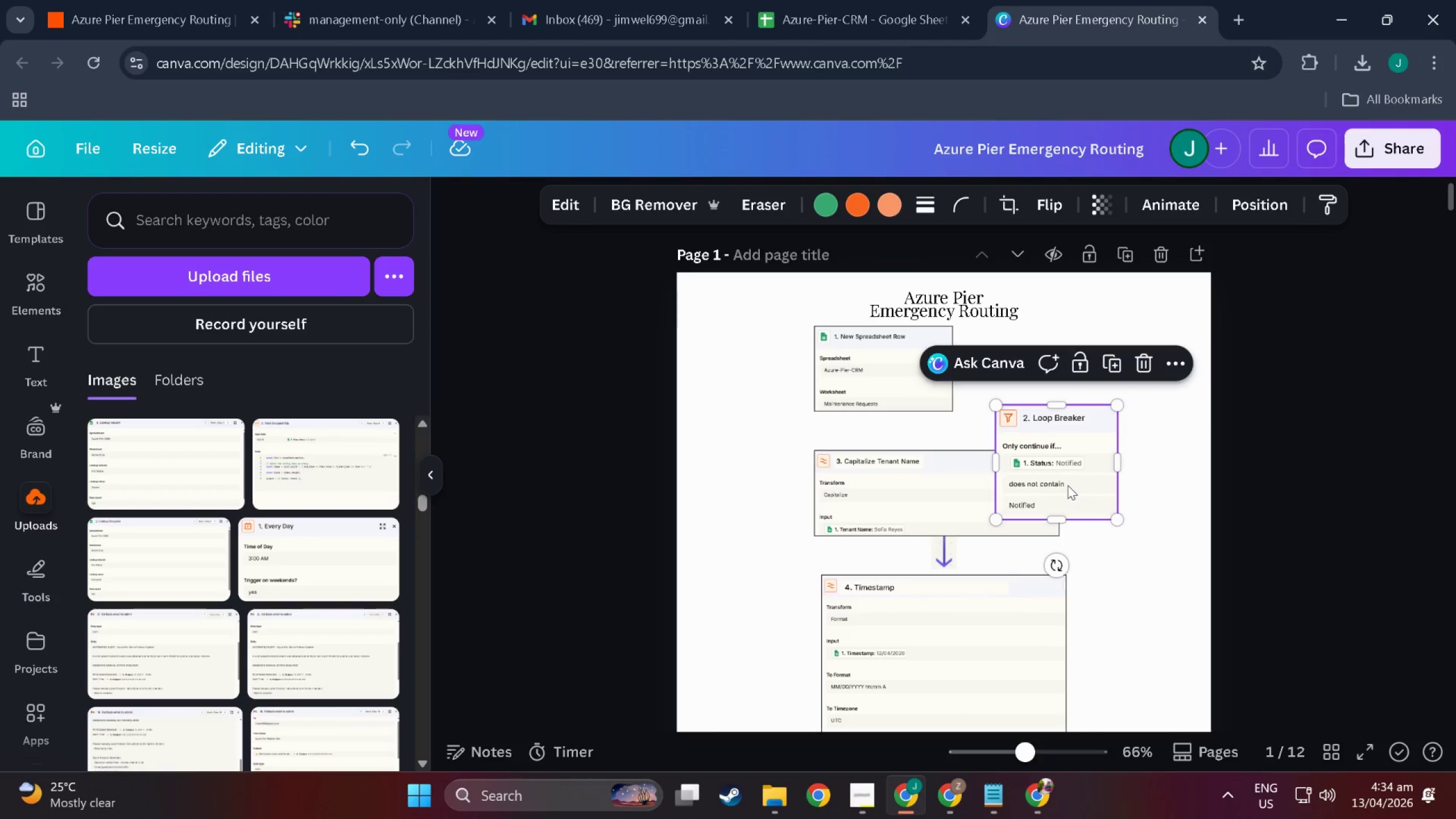 
left_click_drag(start_coordinate=[1068, 485], to_coordinate=[1091, 386])
 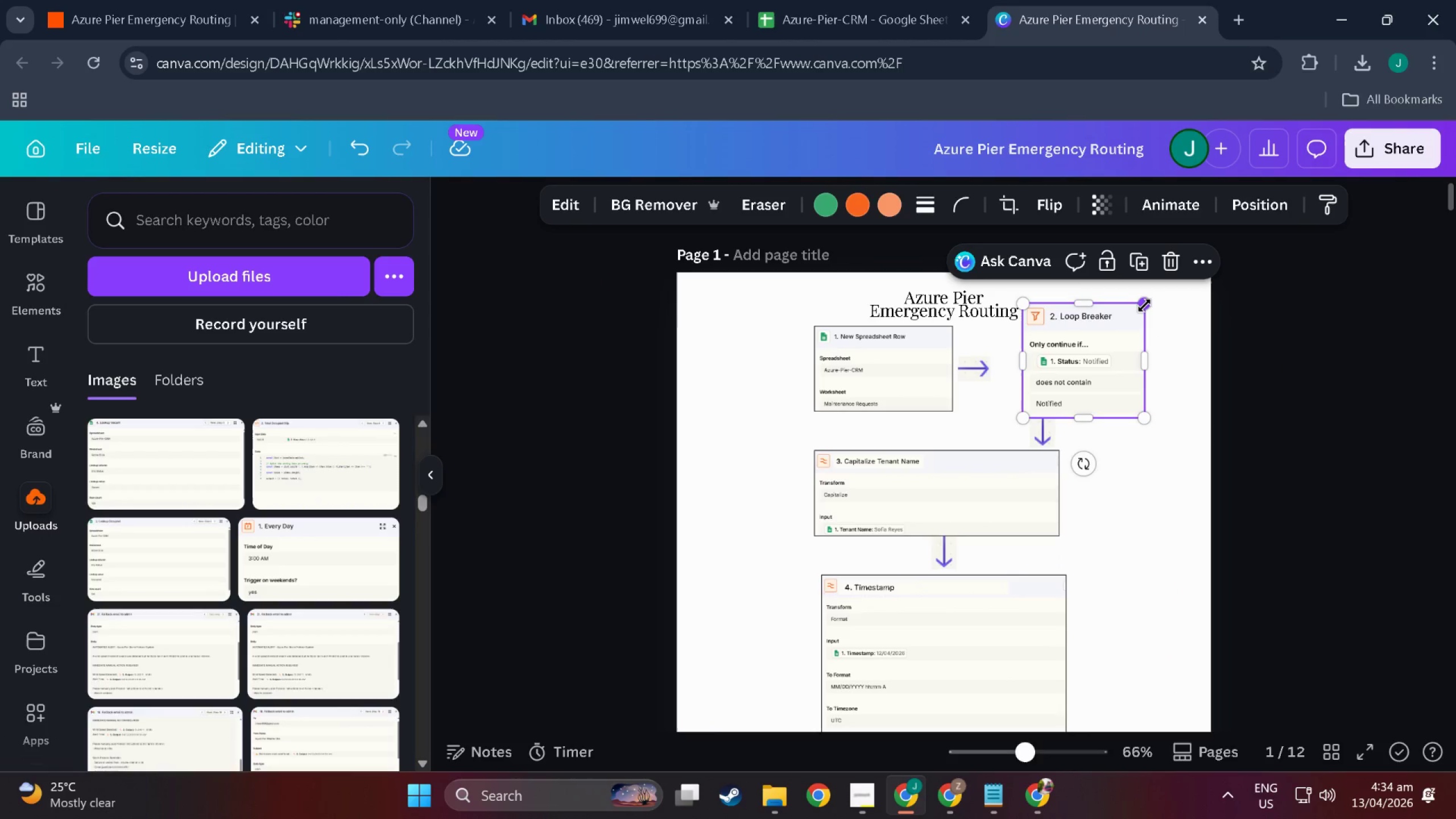 
left_click_drag(start_coordinate=[1144, 305], to_coordinate=[1126, 336])
 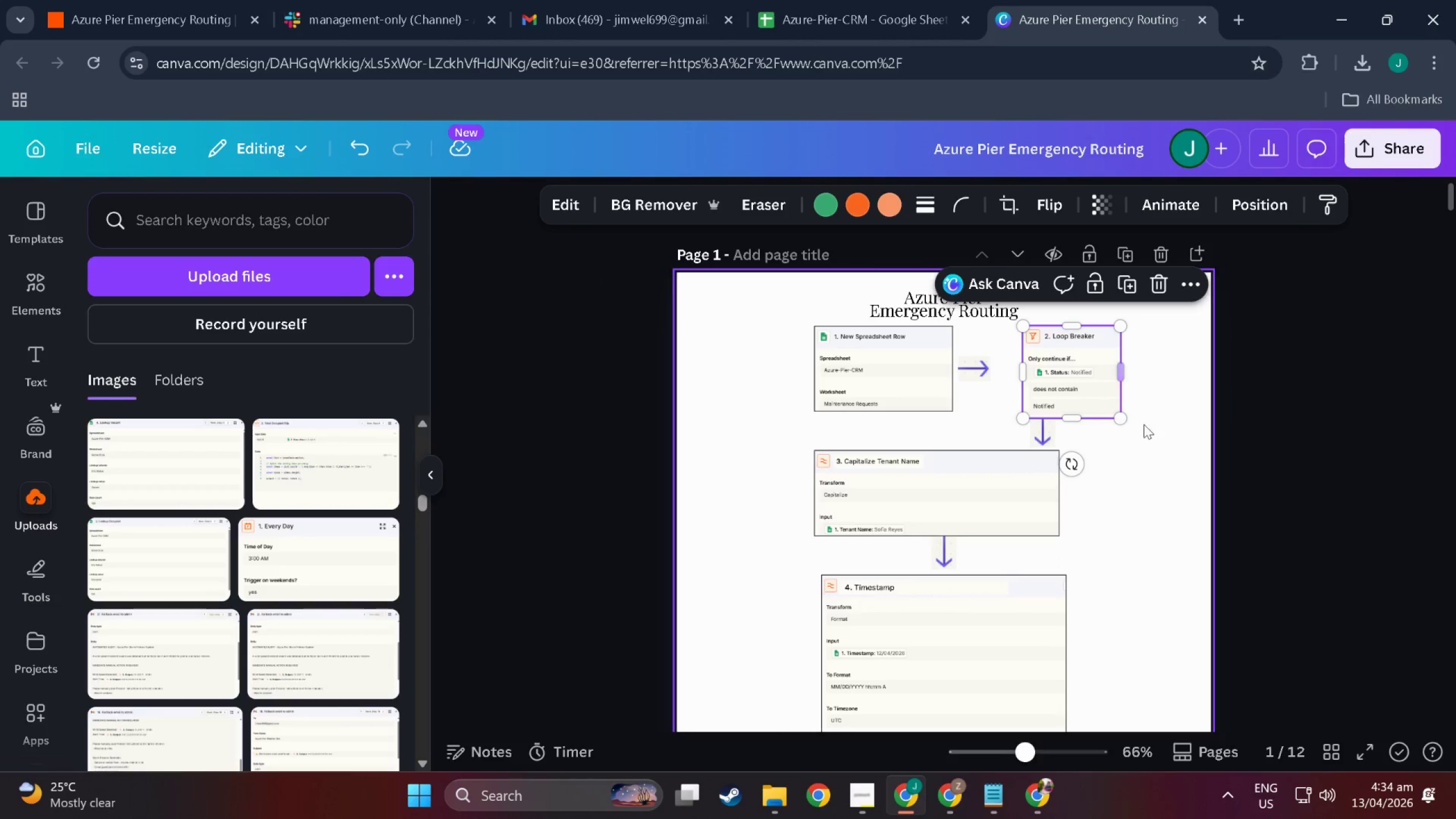 
hold_key(key=ControlLeft, duration=0.61)
scroll: coordinate [1196, 466], scroll_direction: up, amount: 9.0
 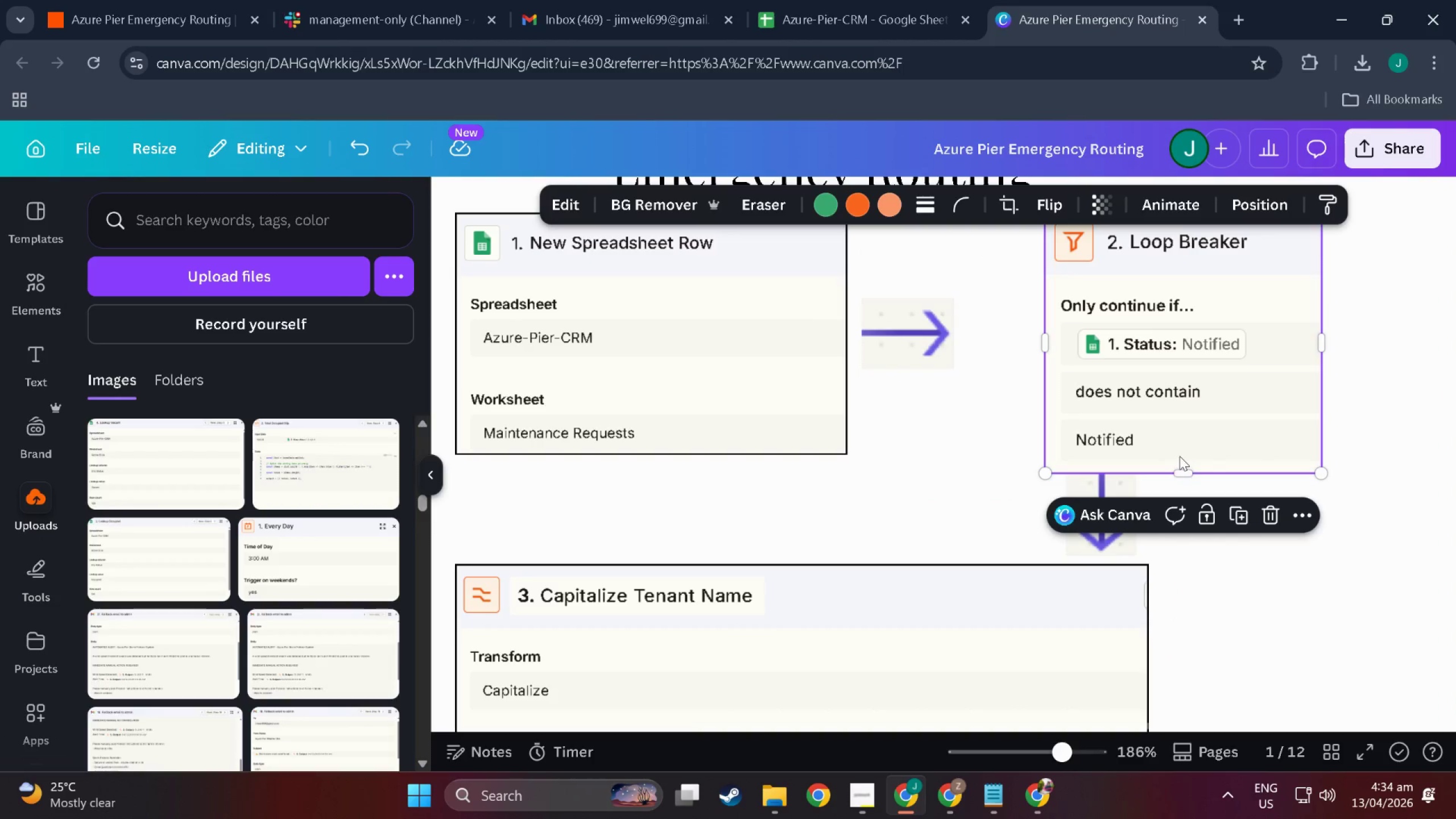 
left_click_drag(start_coordinate=[1184, 468], to_coordinate=[1180, 450])
 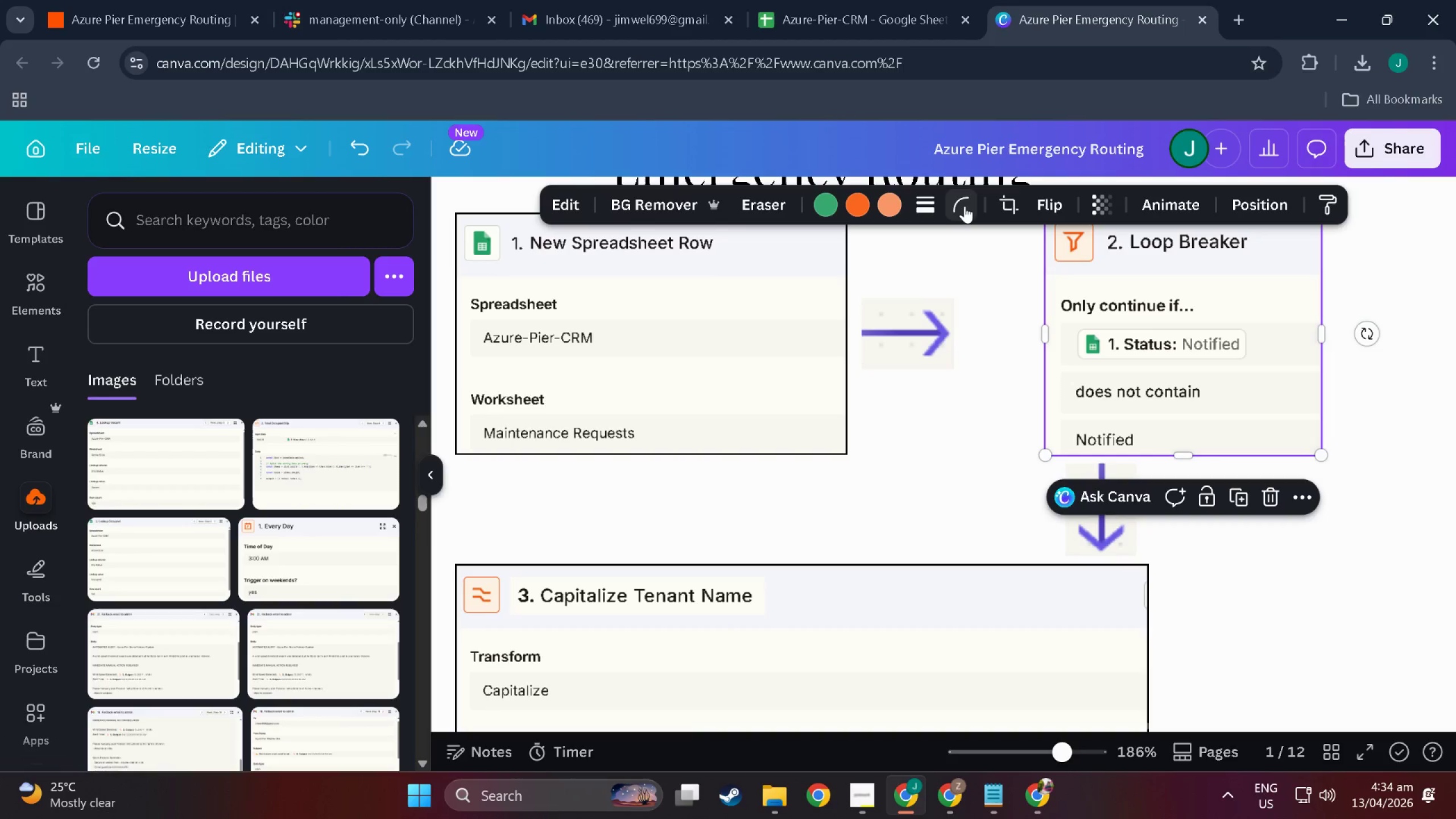 
left_click([931, 205])
 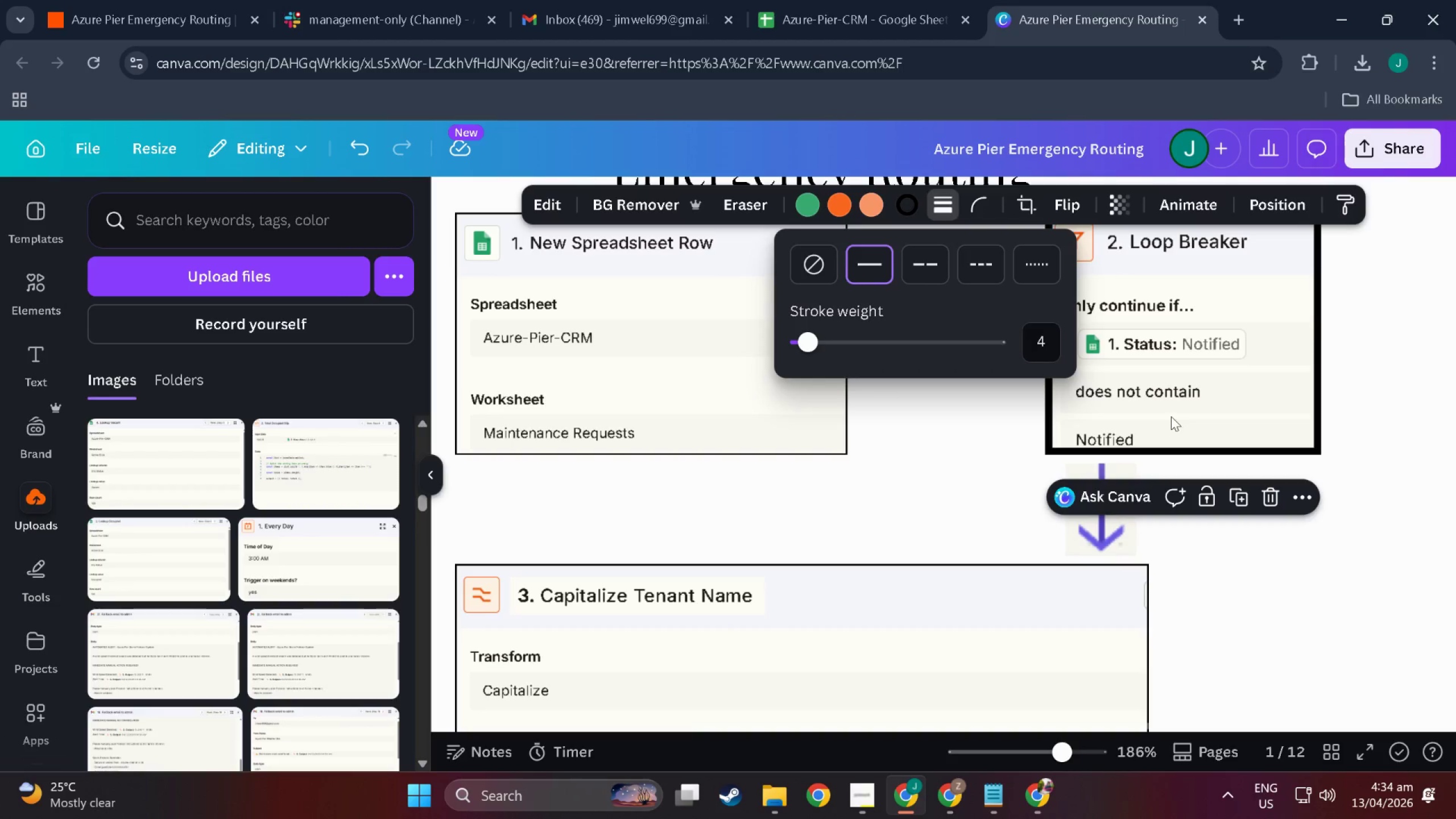 
left_click([1037, 353])
 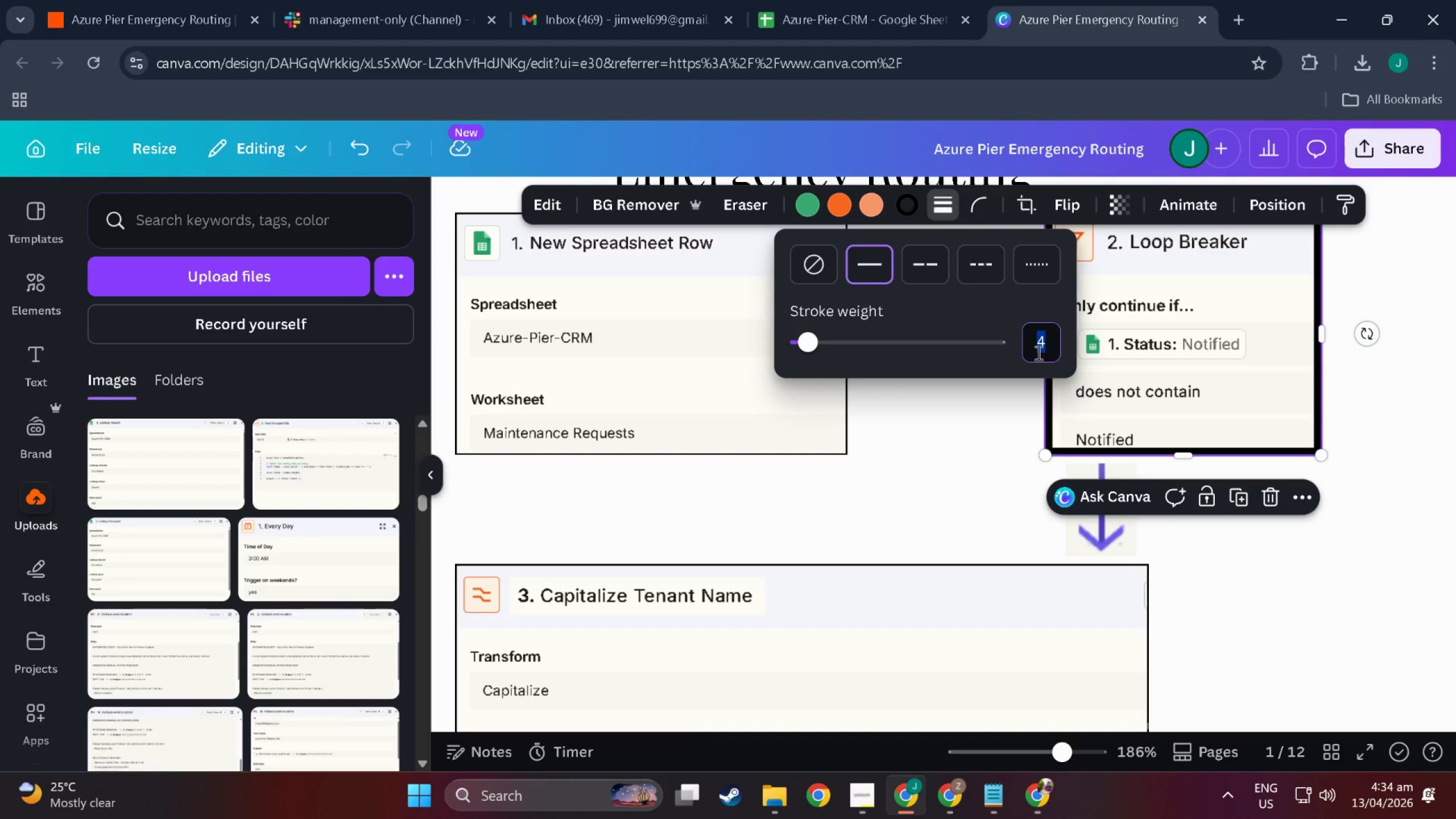 
key(1)
 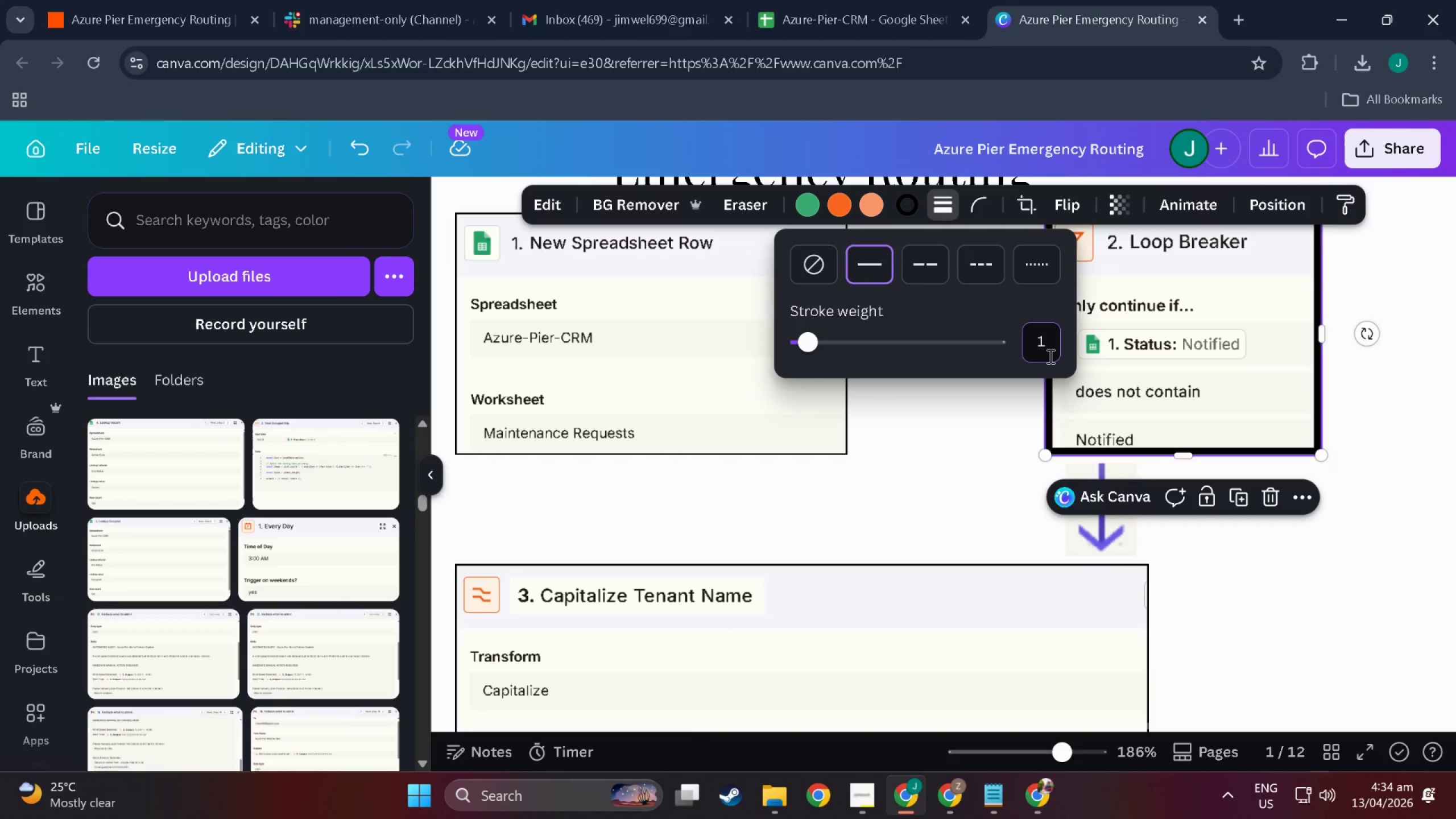 
key(NumpadEnter)
 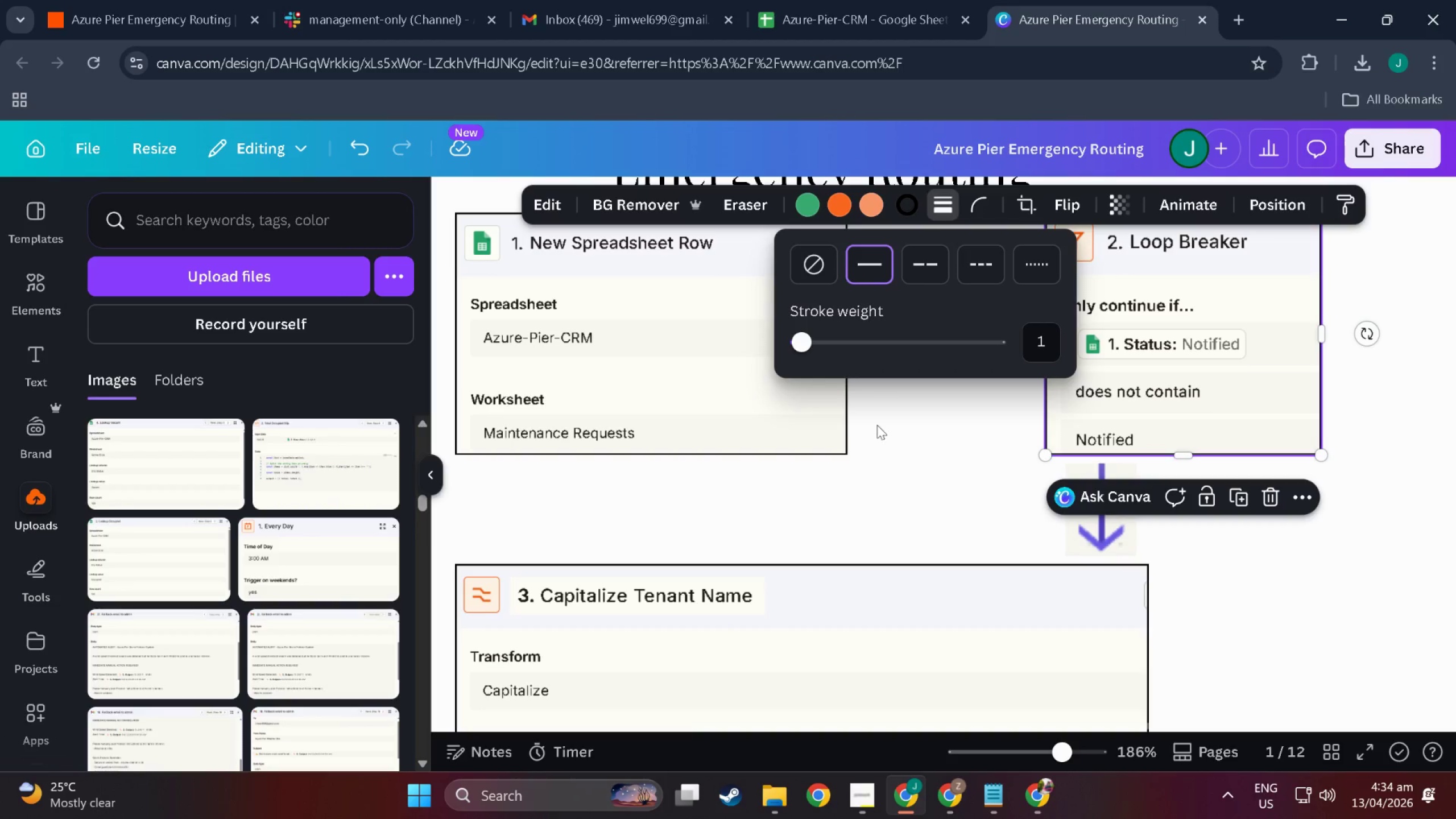 
left_click([934, 449])
 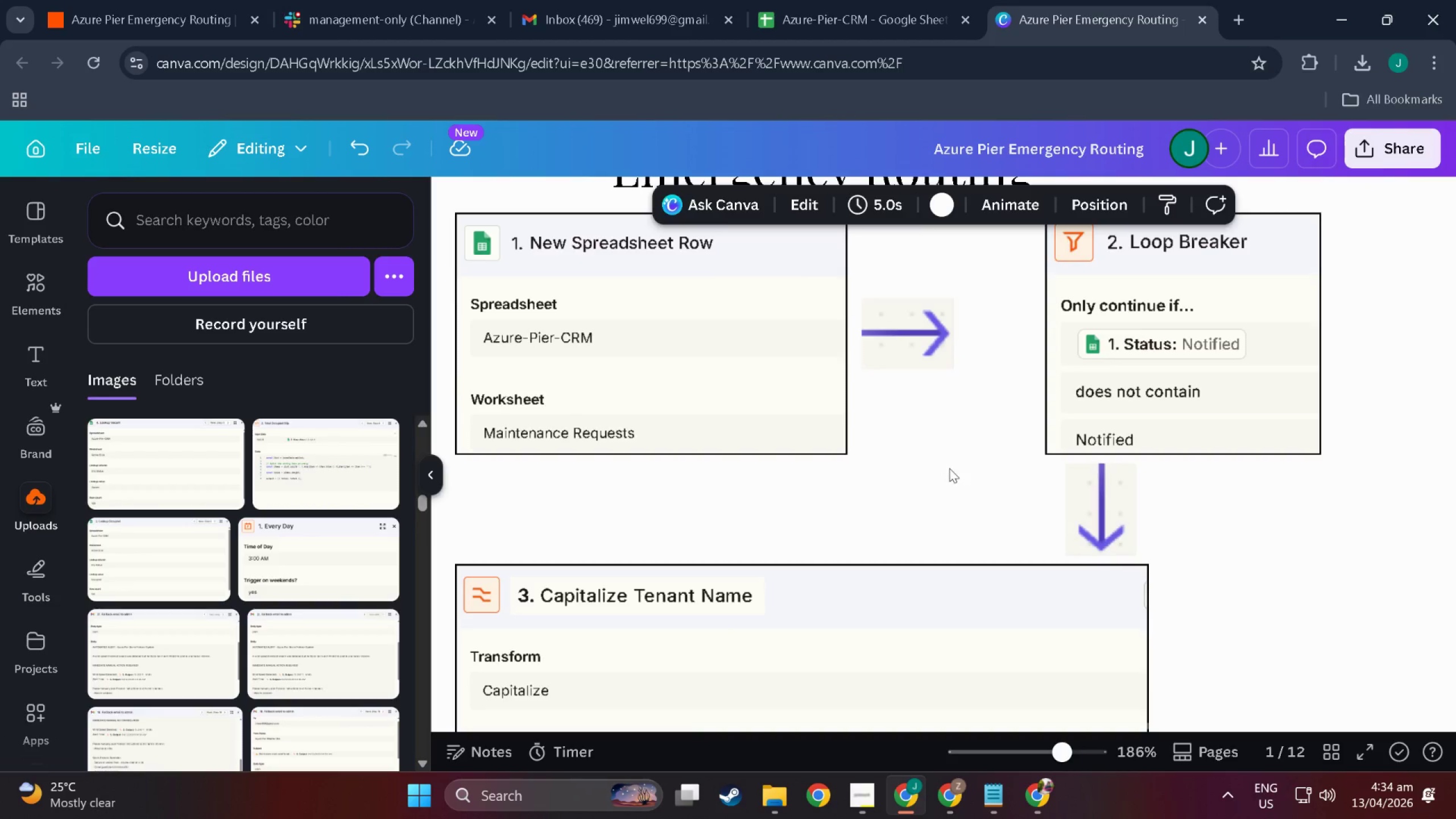 
scroll: coordinate [949, 474], scroll_direction: up, amount: 4.0
 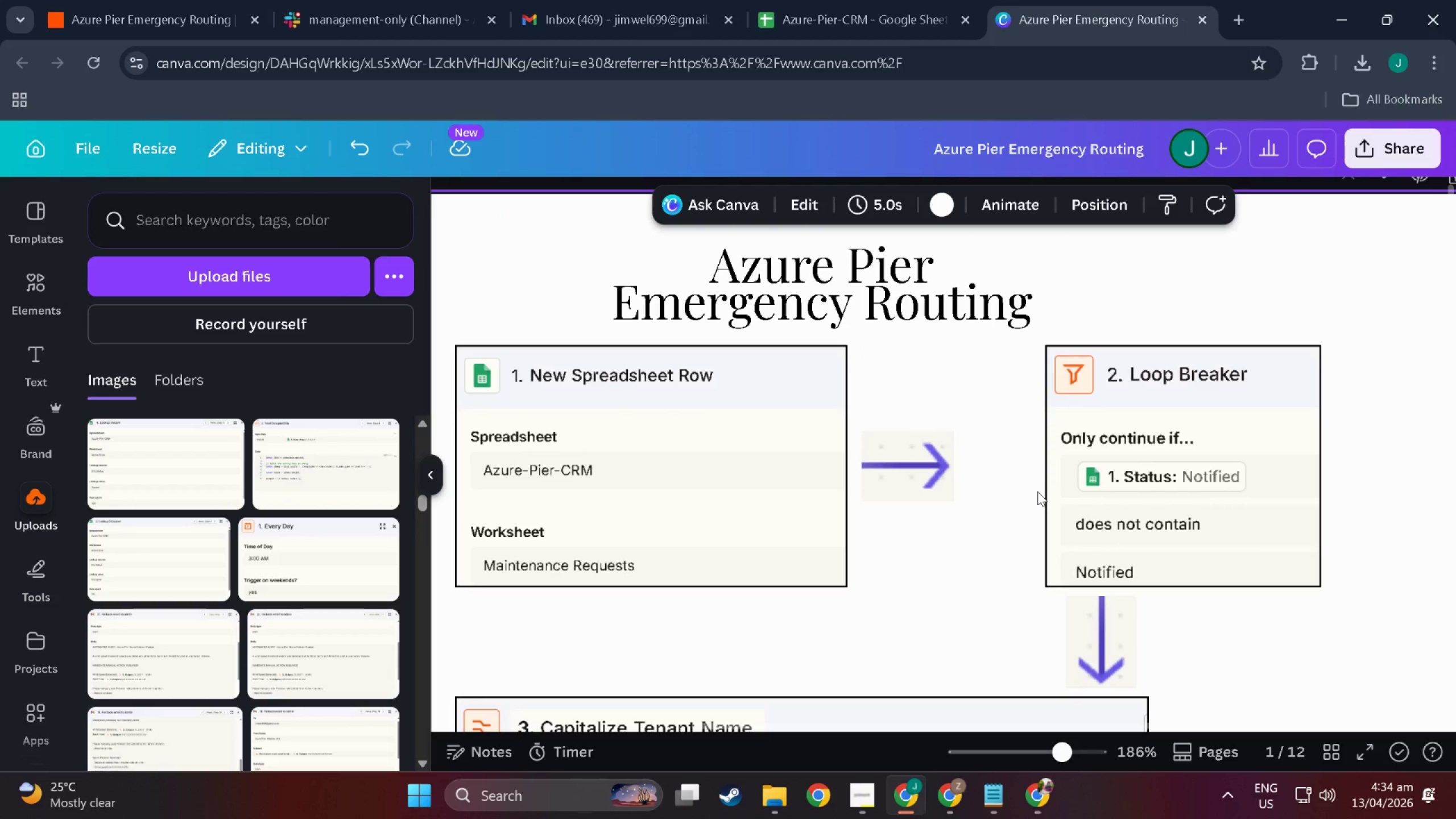 
left_click([1089, 506])
 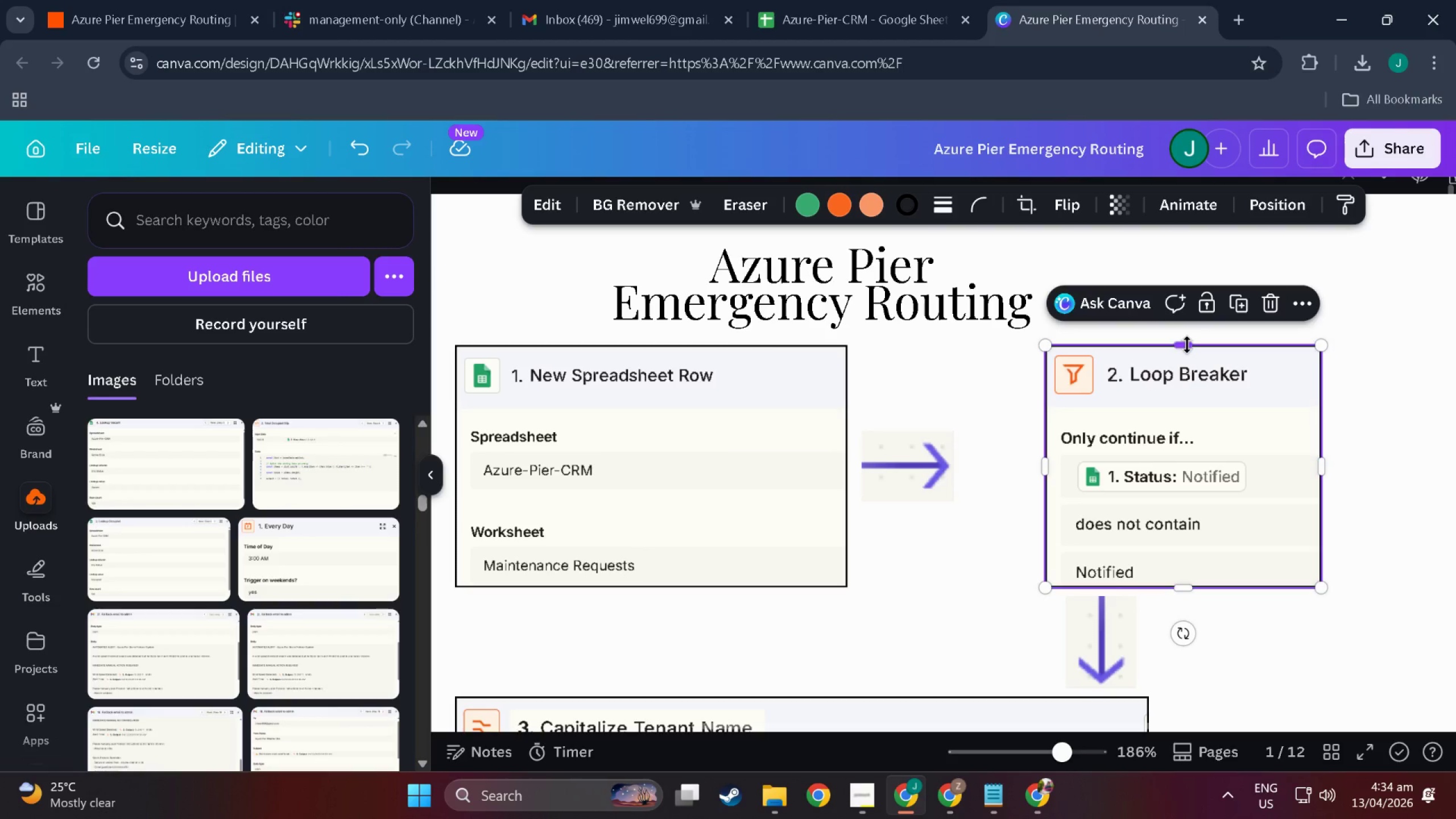 
wait(6.64)
 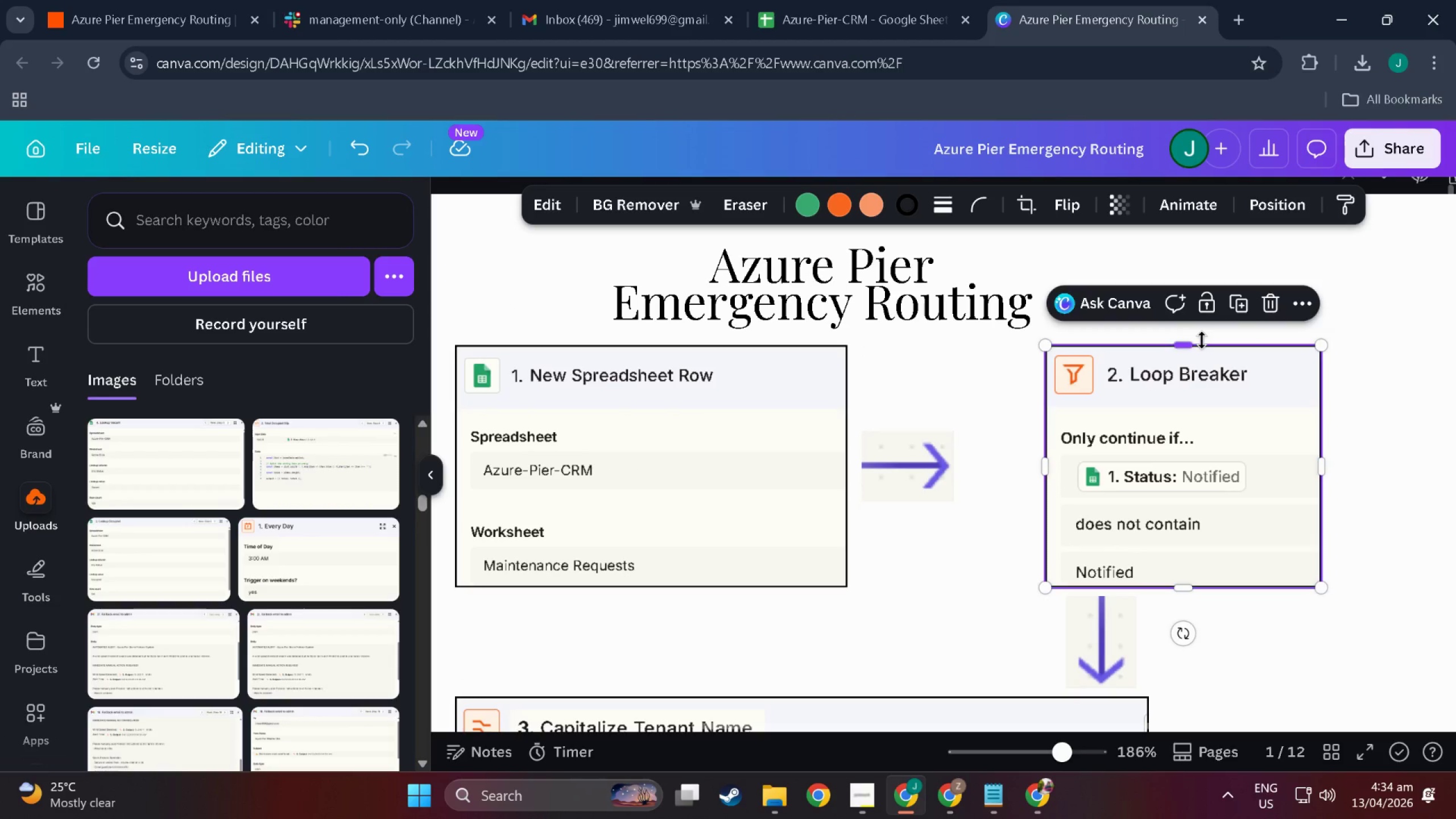 
left_click_drag(start_coordinate=[1187, 345], to_coordinate=[1189, 341])
 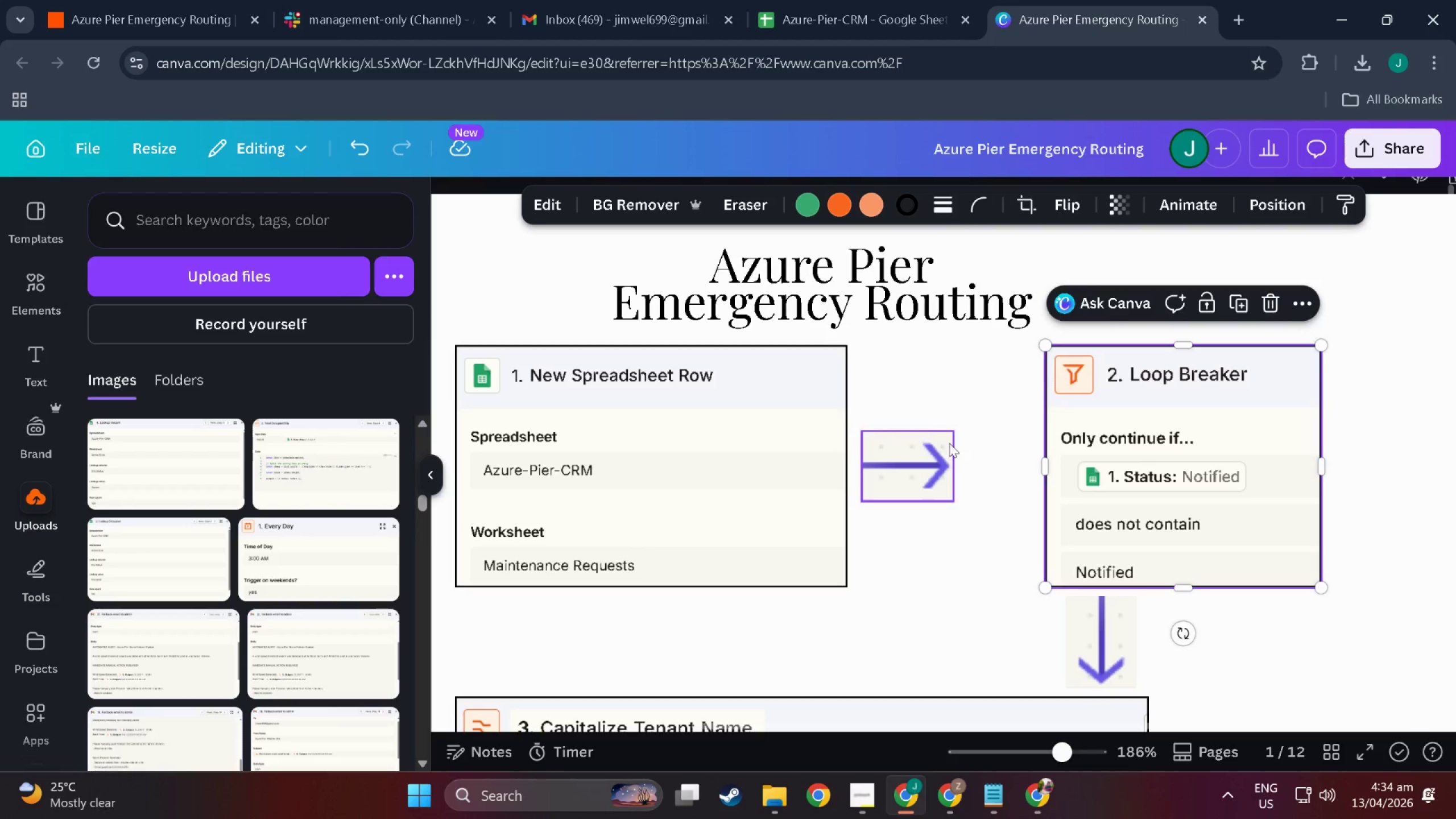 
left_click([956, 444])
 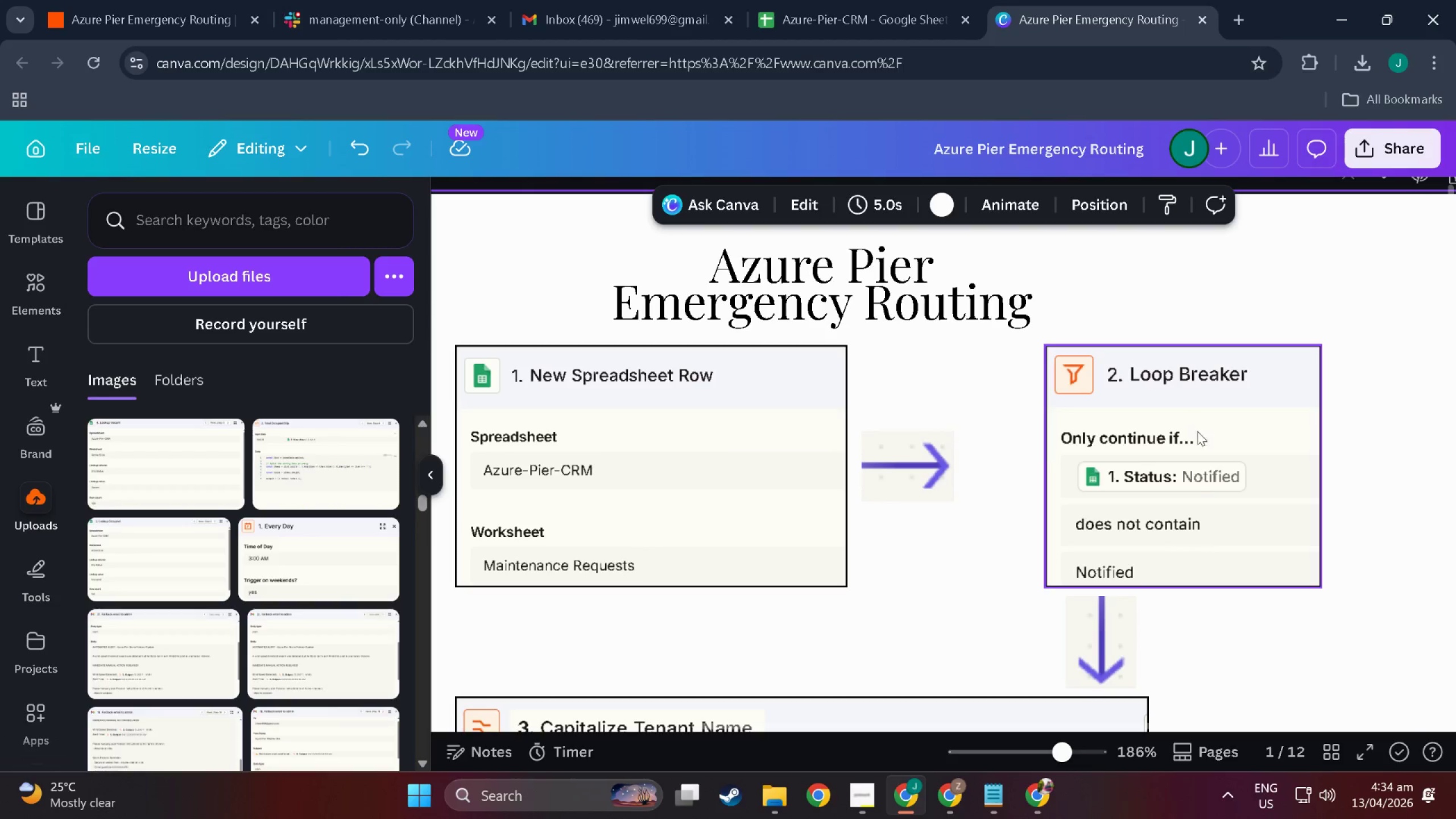 
key(Control+ControlLeft)
 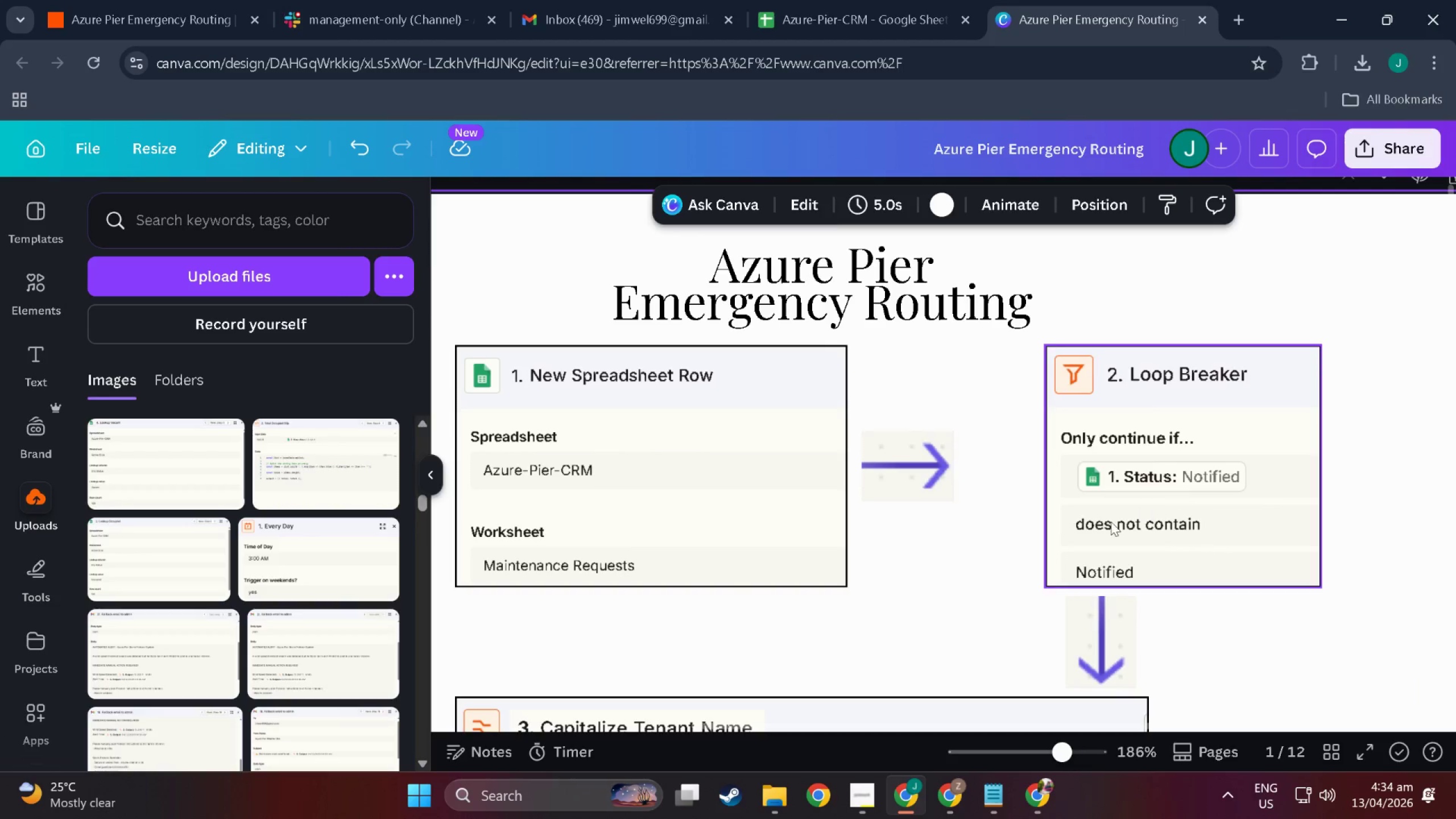 
scroll: coordinate [662, 437], scroll_direction: down, amount: 30.0
 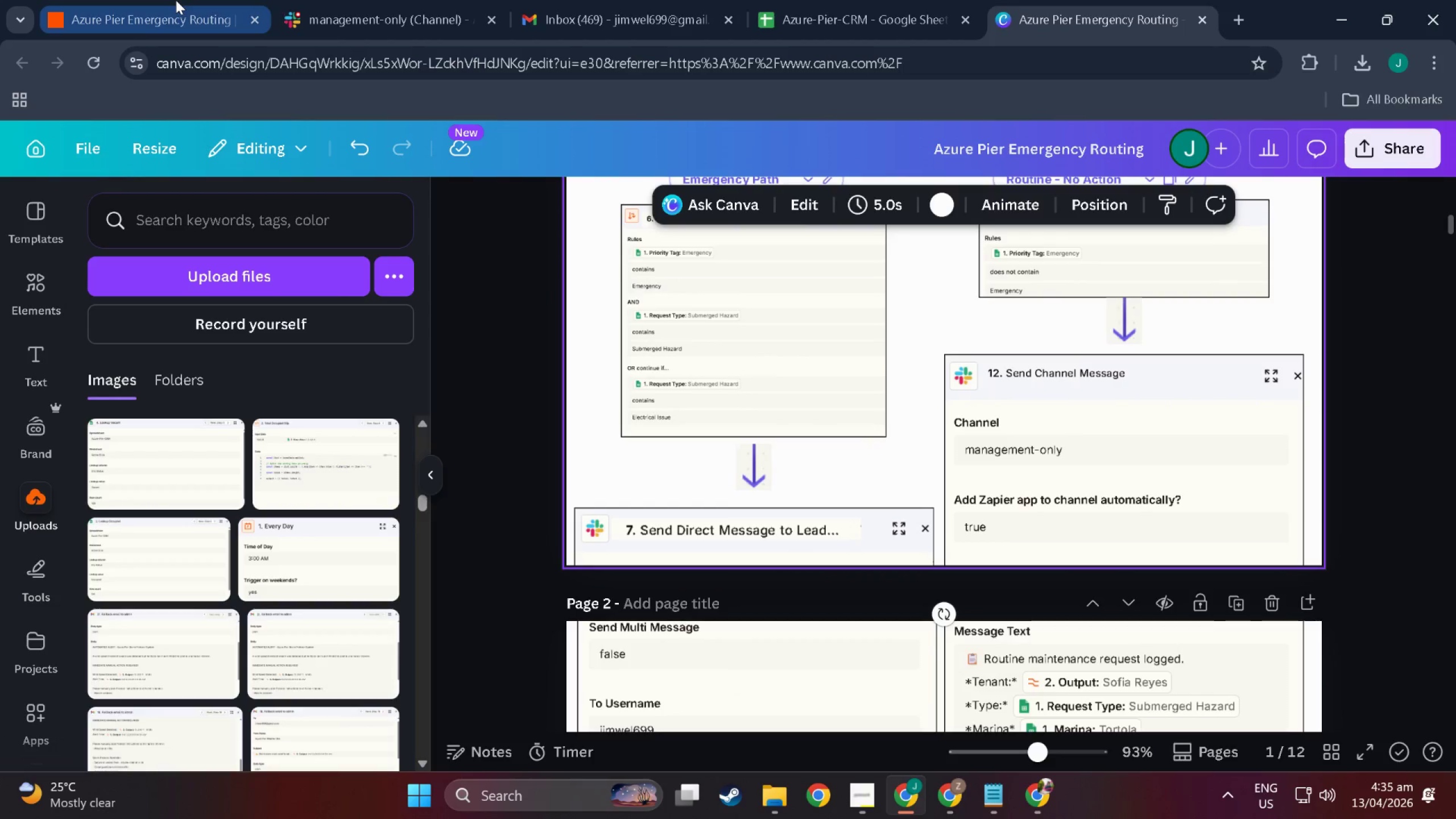 
left_click([176, 0])
 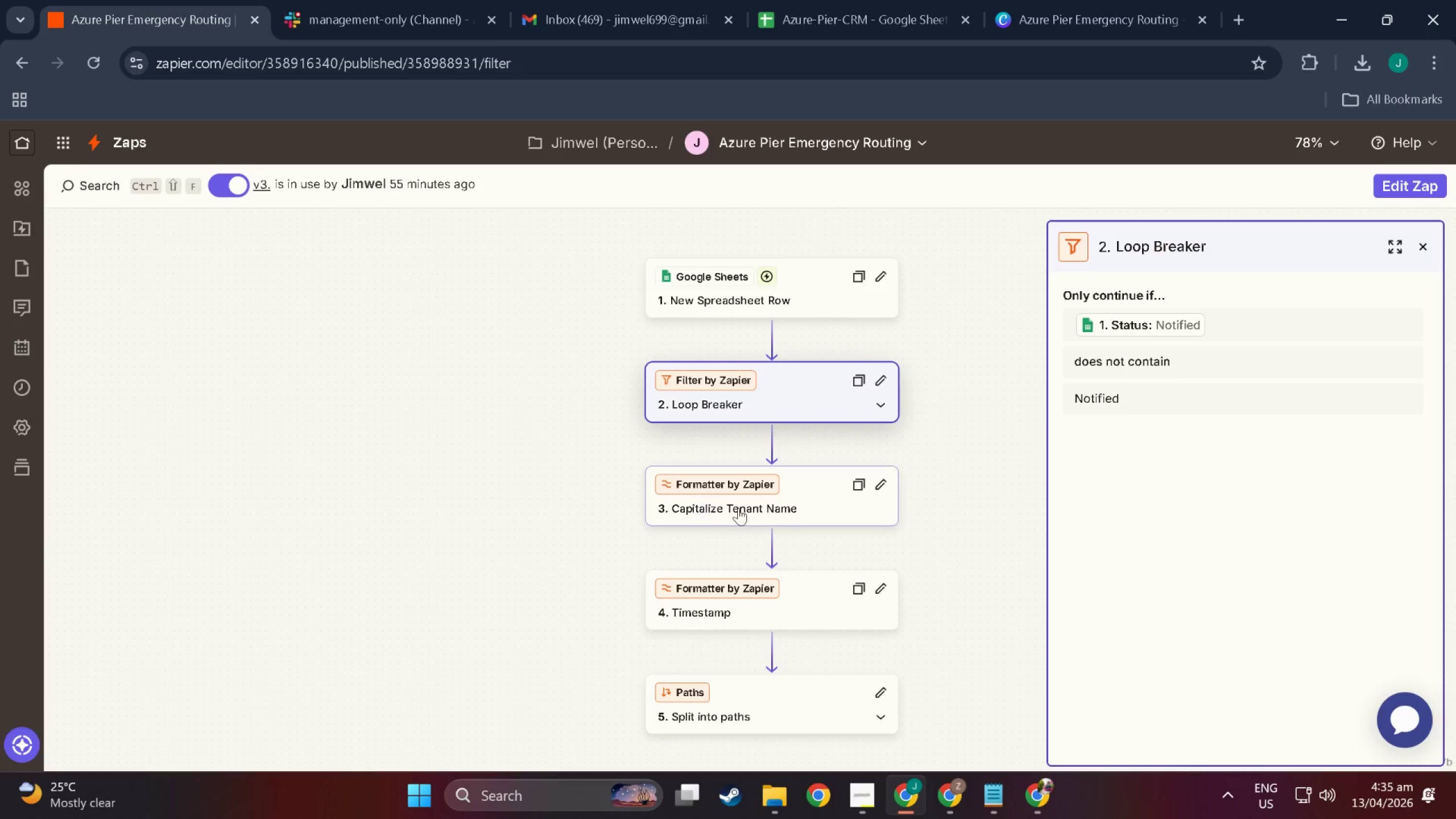 
scroll: coordinate [878, 585], scroll_direction: down, amount: 19.0
 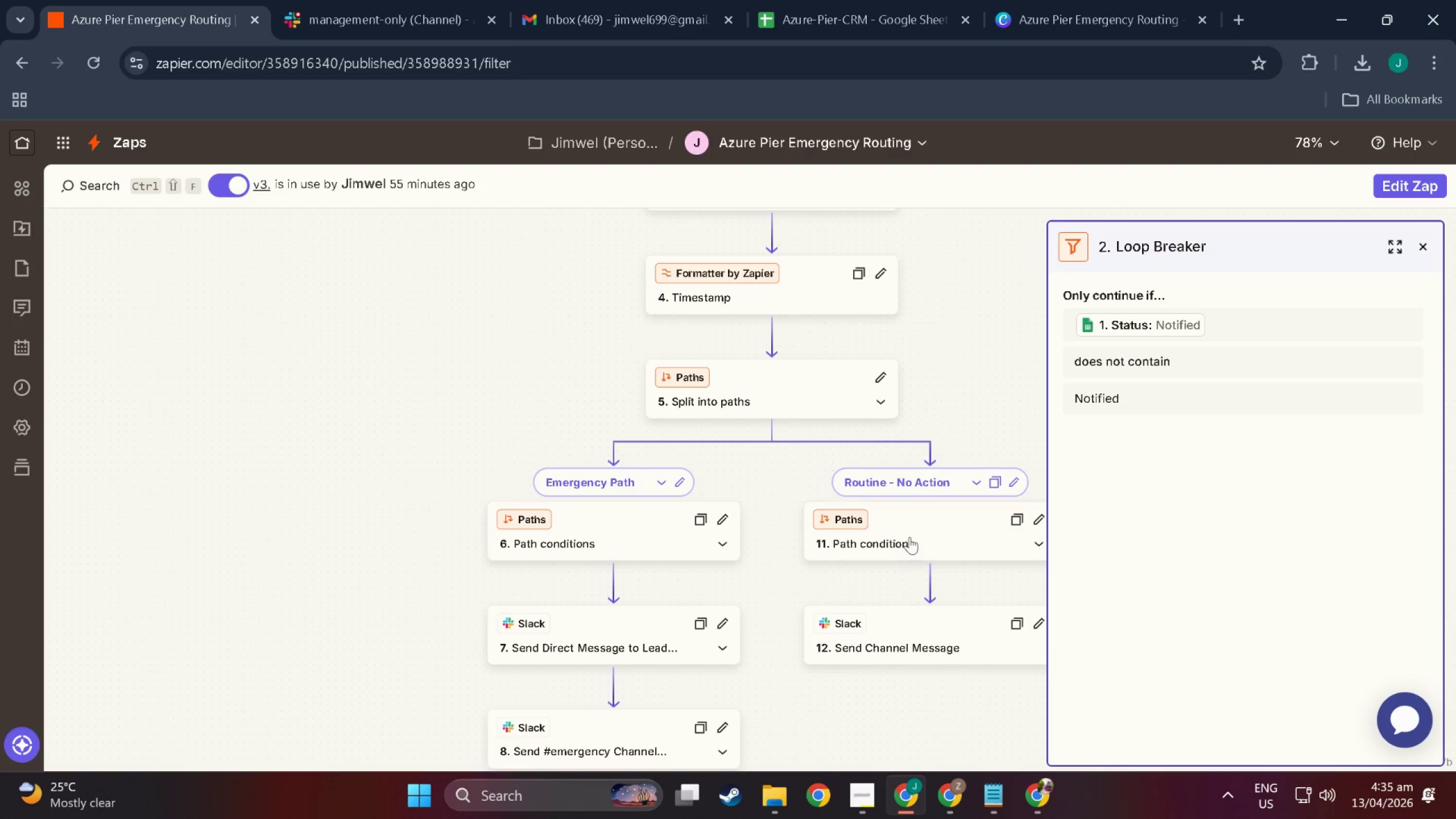 
left_click([909, 537])
 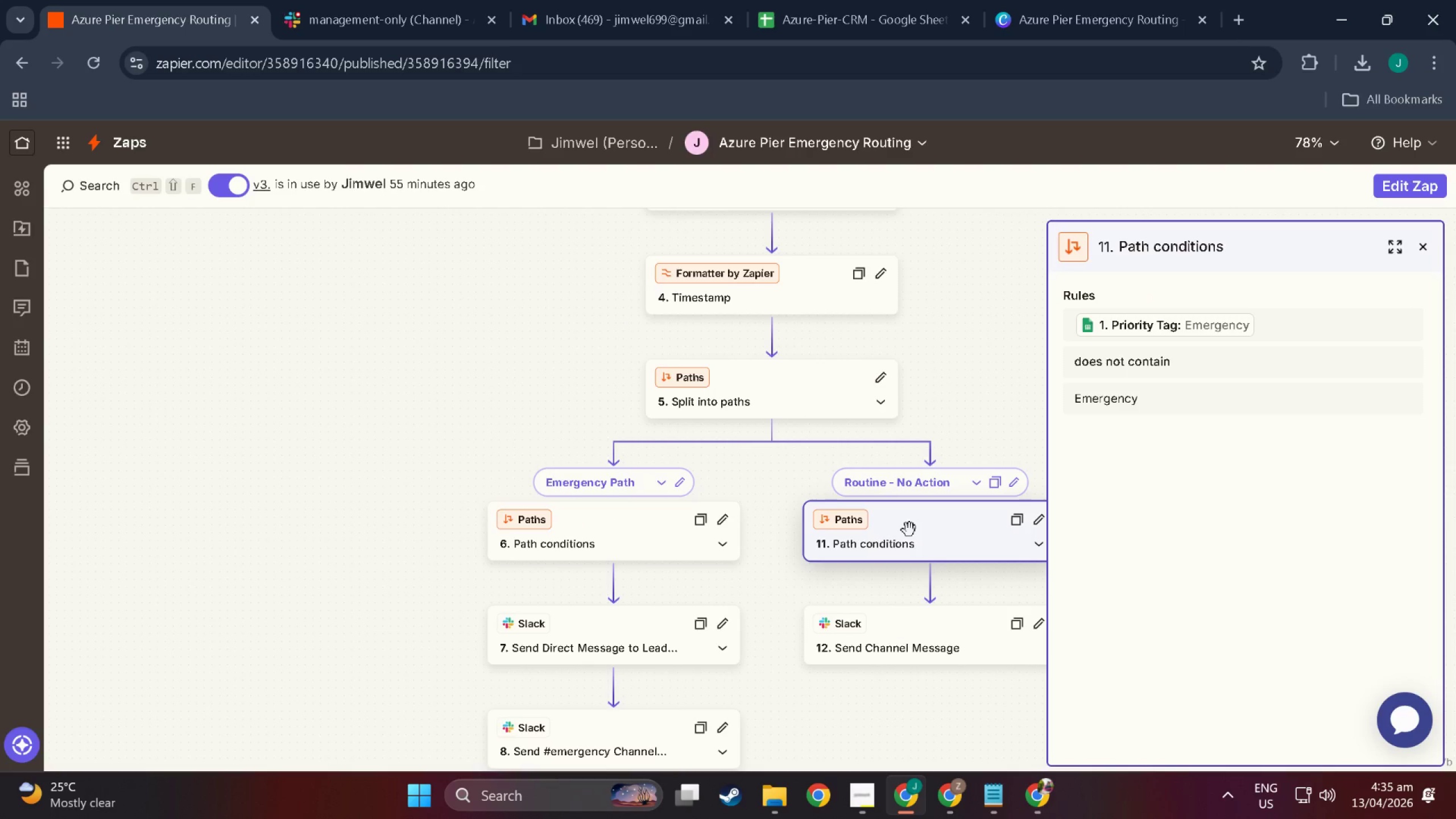 
scroll: coordinate [909, 530], scroll_direction: down, amount: 2.0
 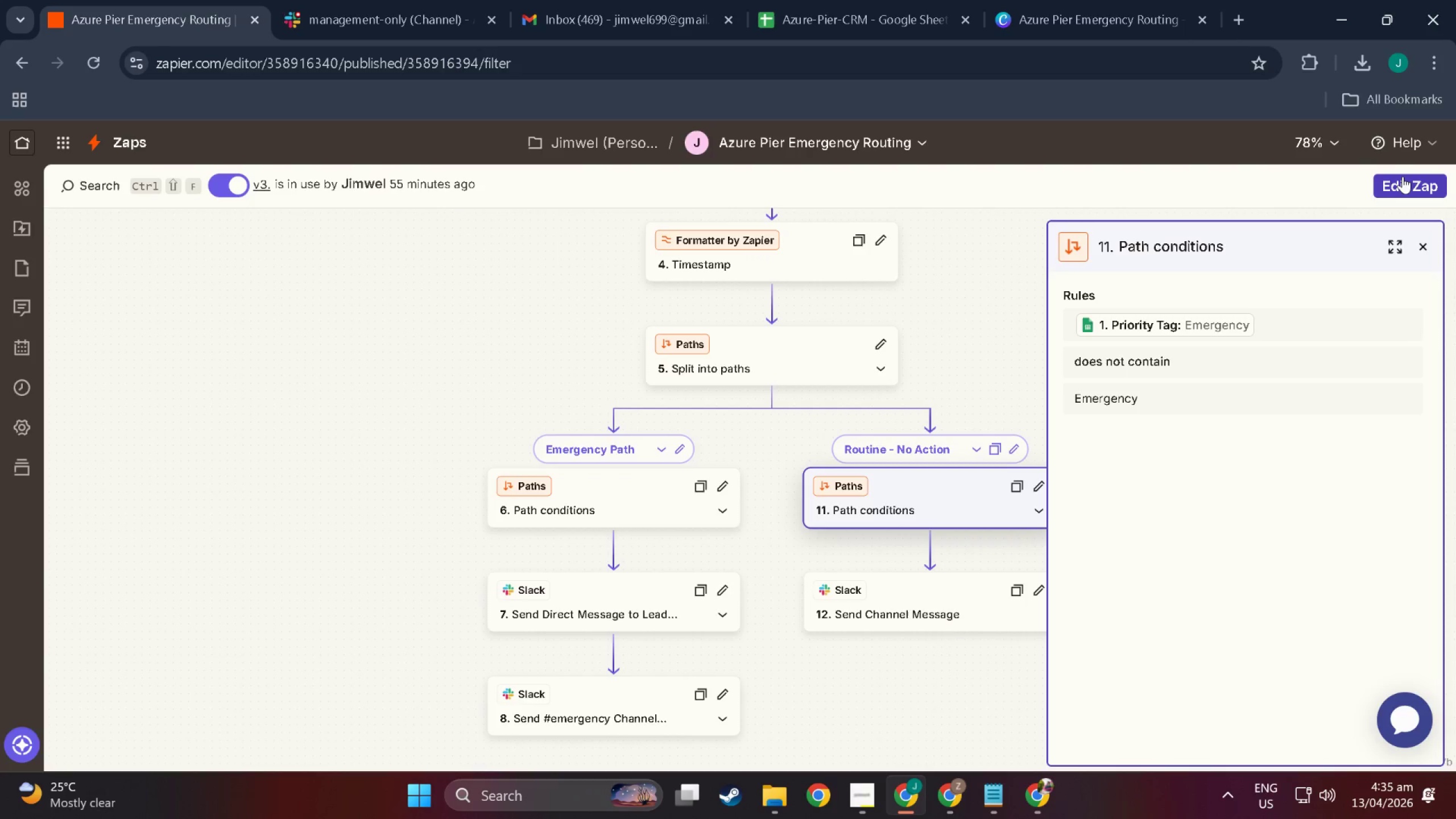 
left_click([1403, 176])
 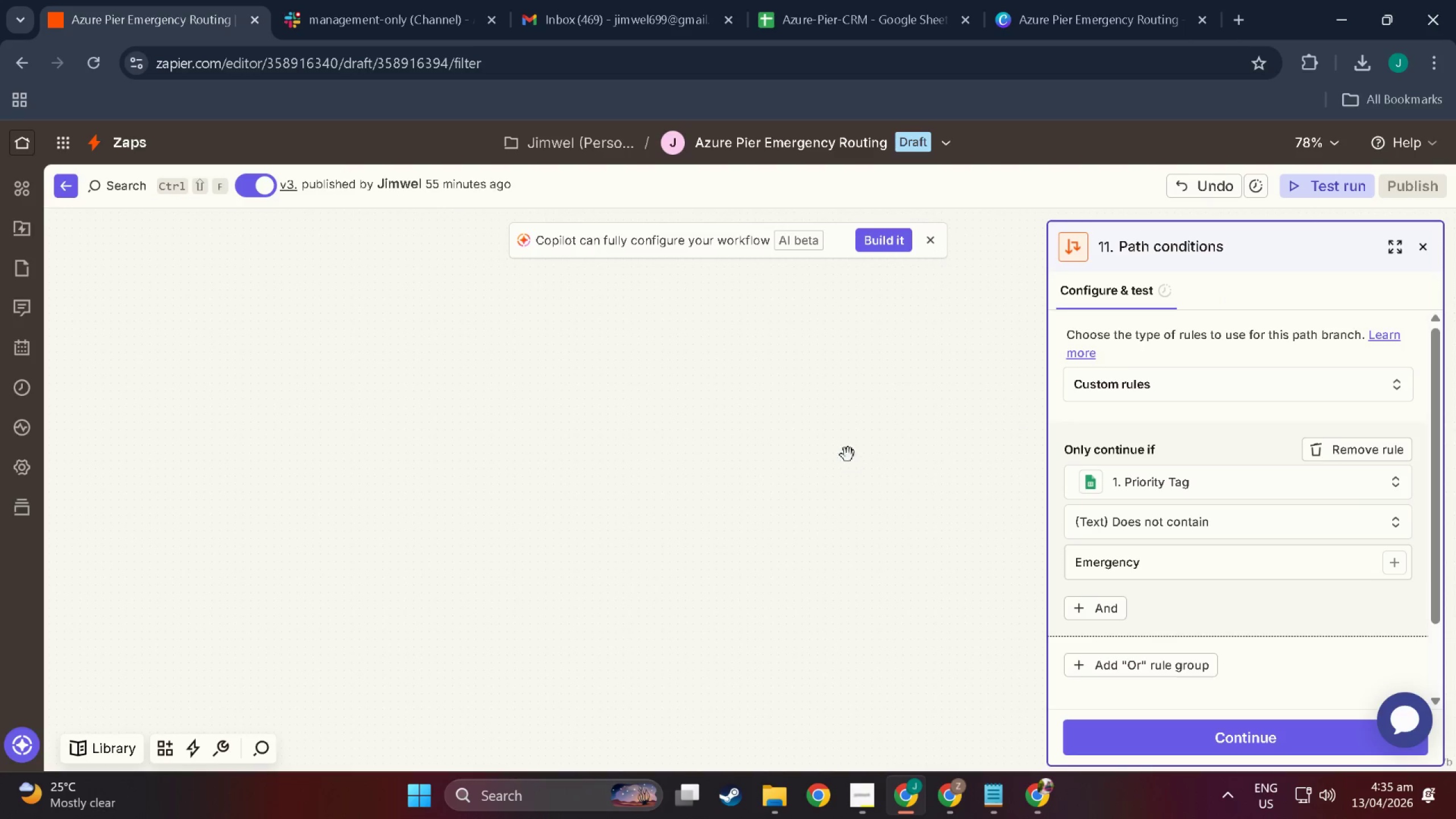 
scroll: coordinate [852, 527], scroll_direction: down, amount: 6.0
 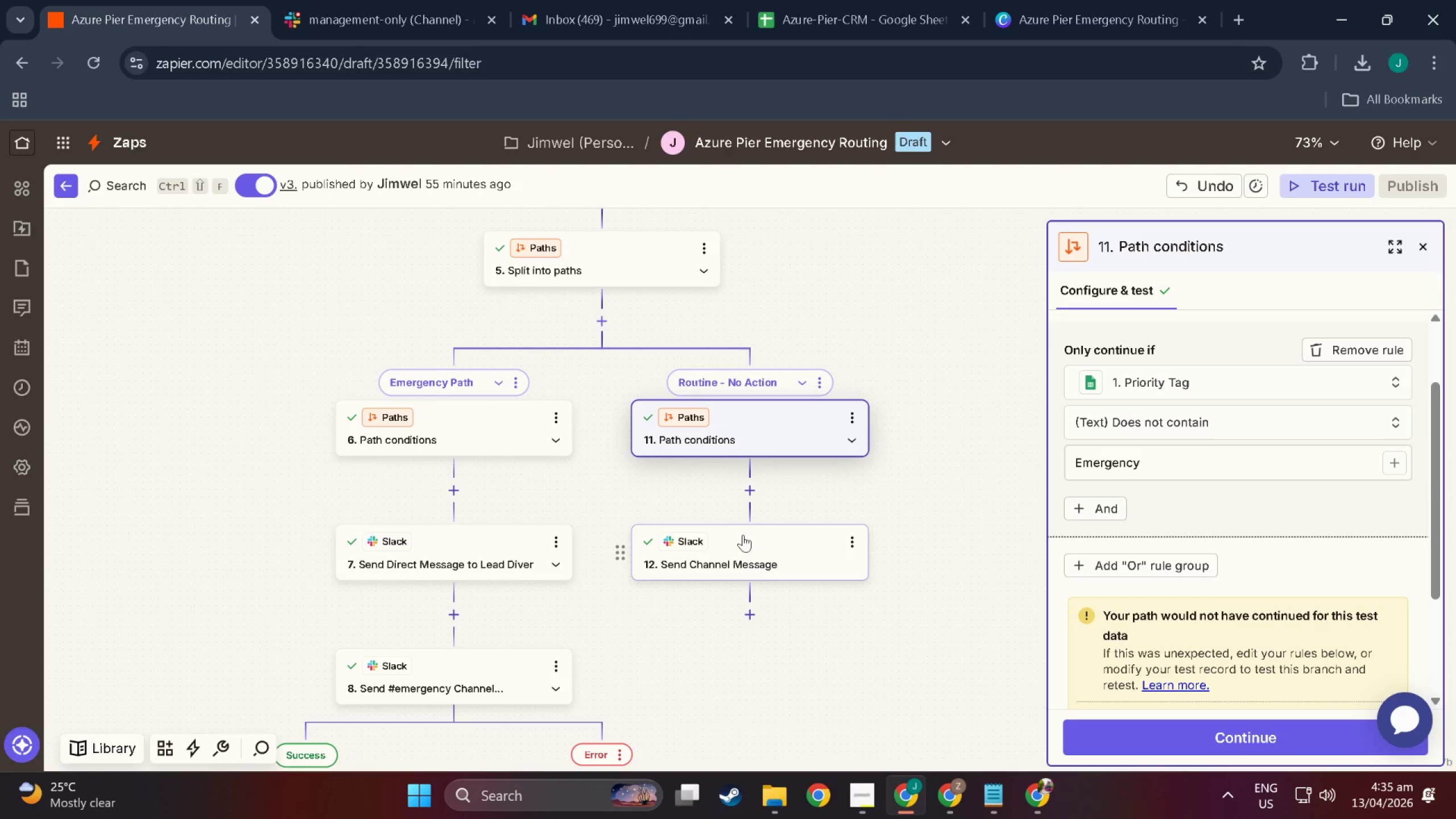 
left_click([748, 543])
 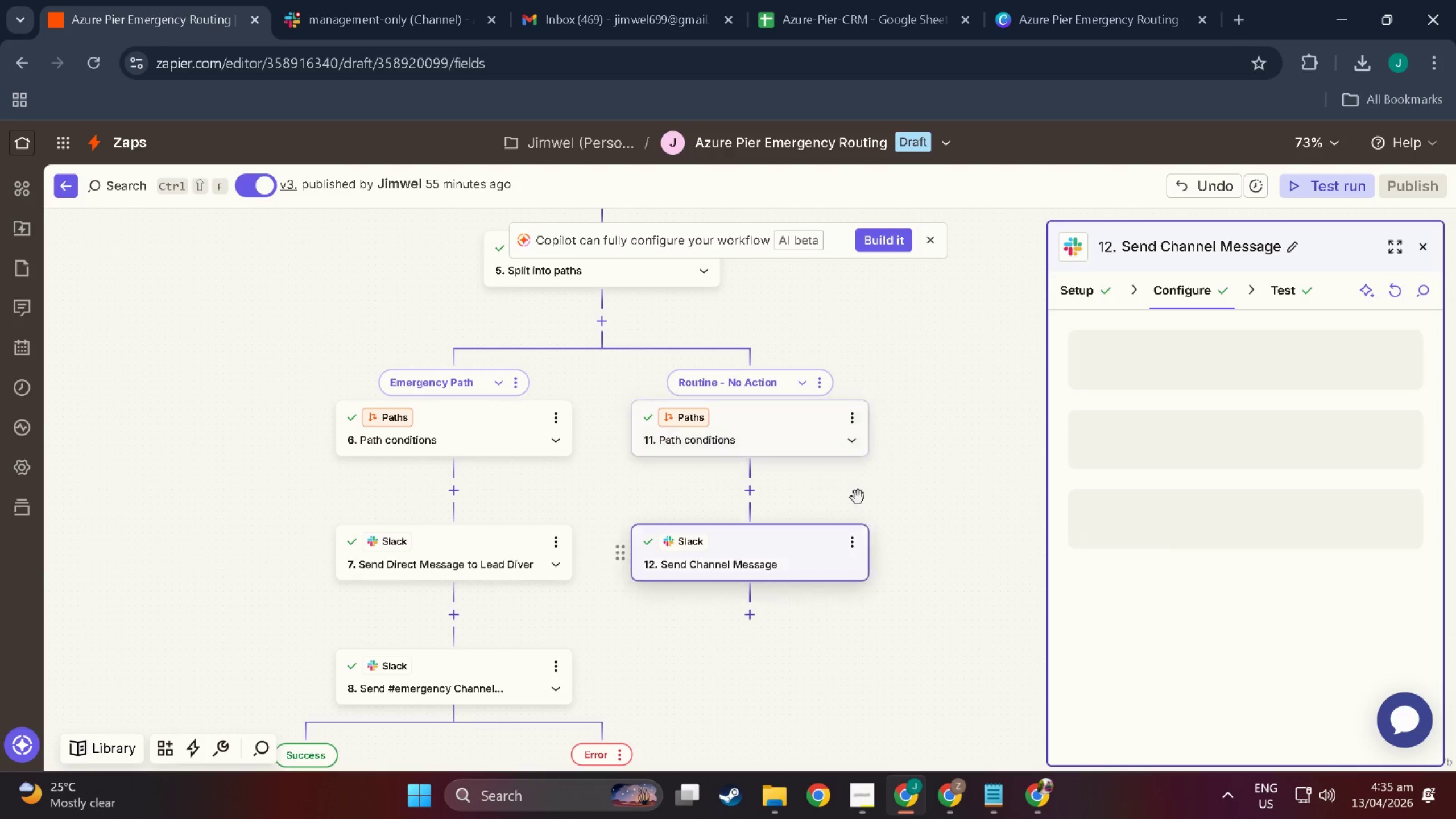 
mouse_move([1111, 393])
 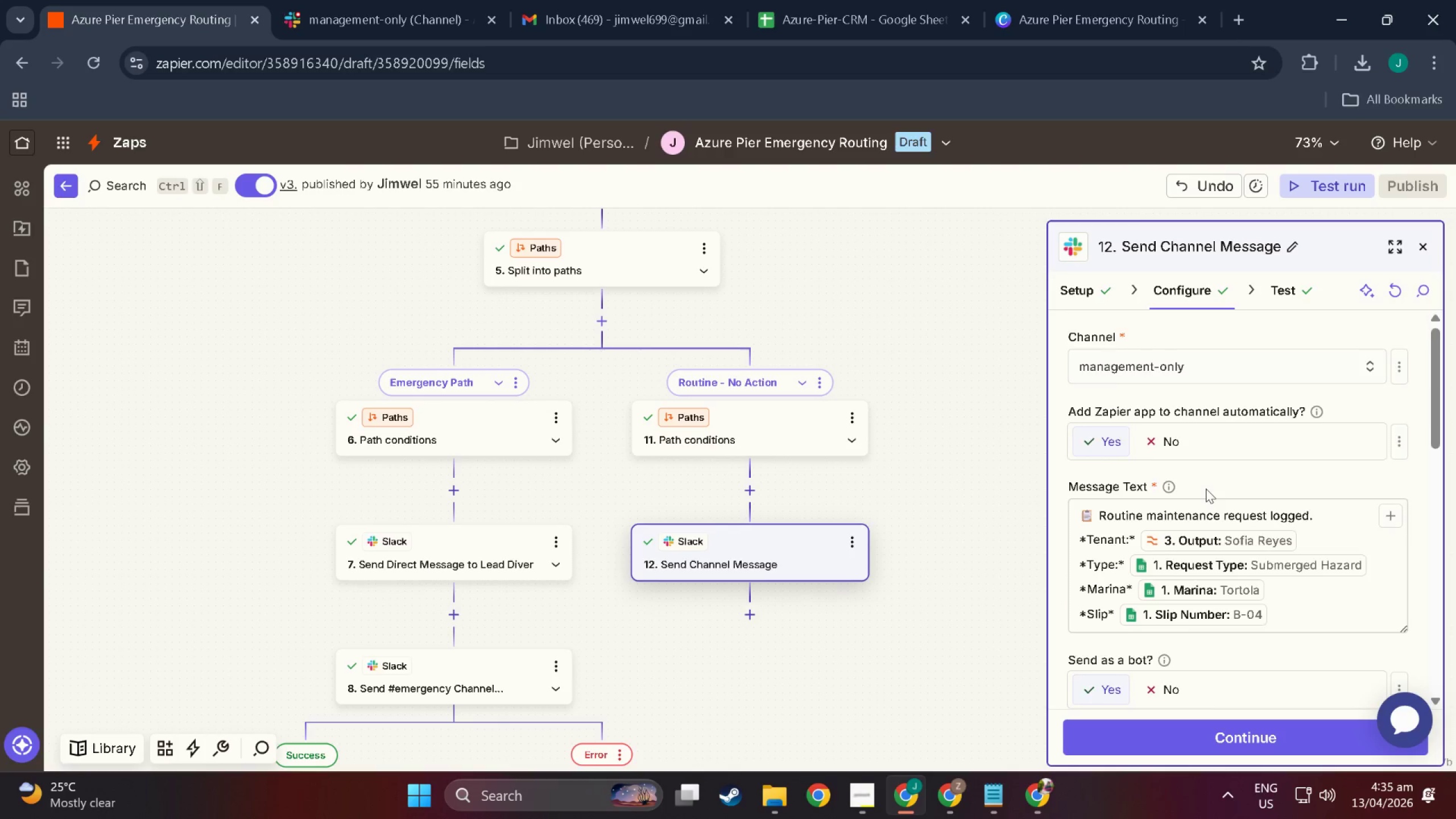 
scroll: coordinate [1206, 489], scroll_direction: down, amount: 3.0
 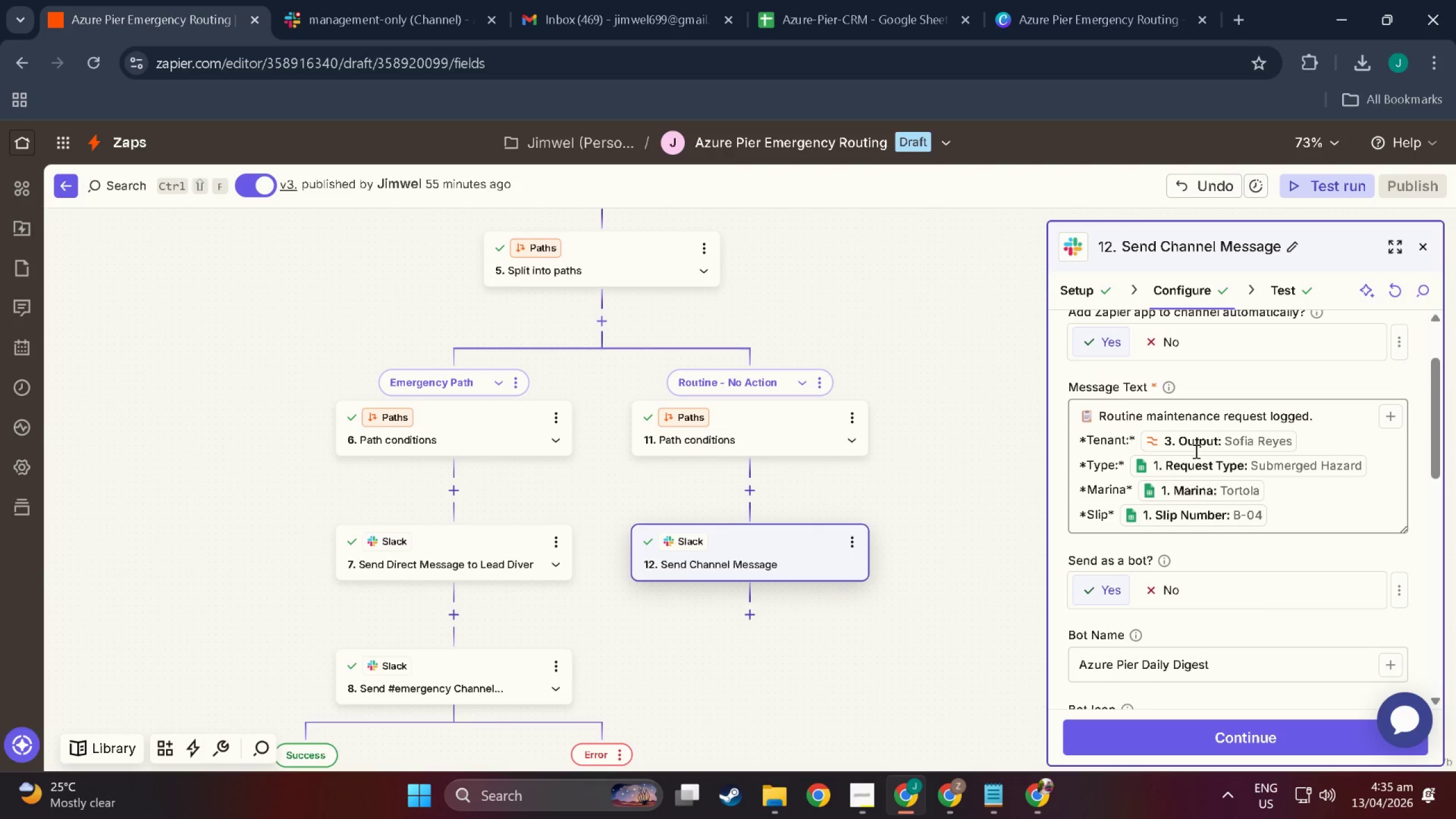 
scroll: coordinate [1176, 517], scroll_direction: up, amount: 7.0
 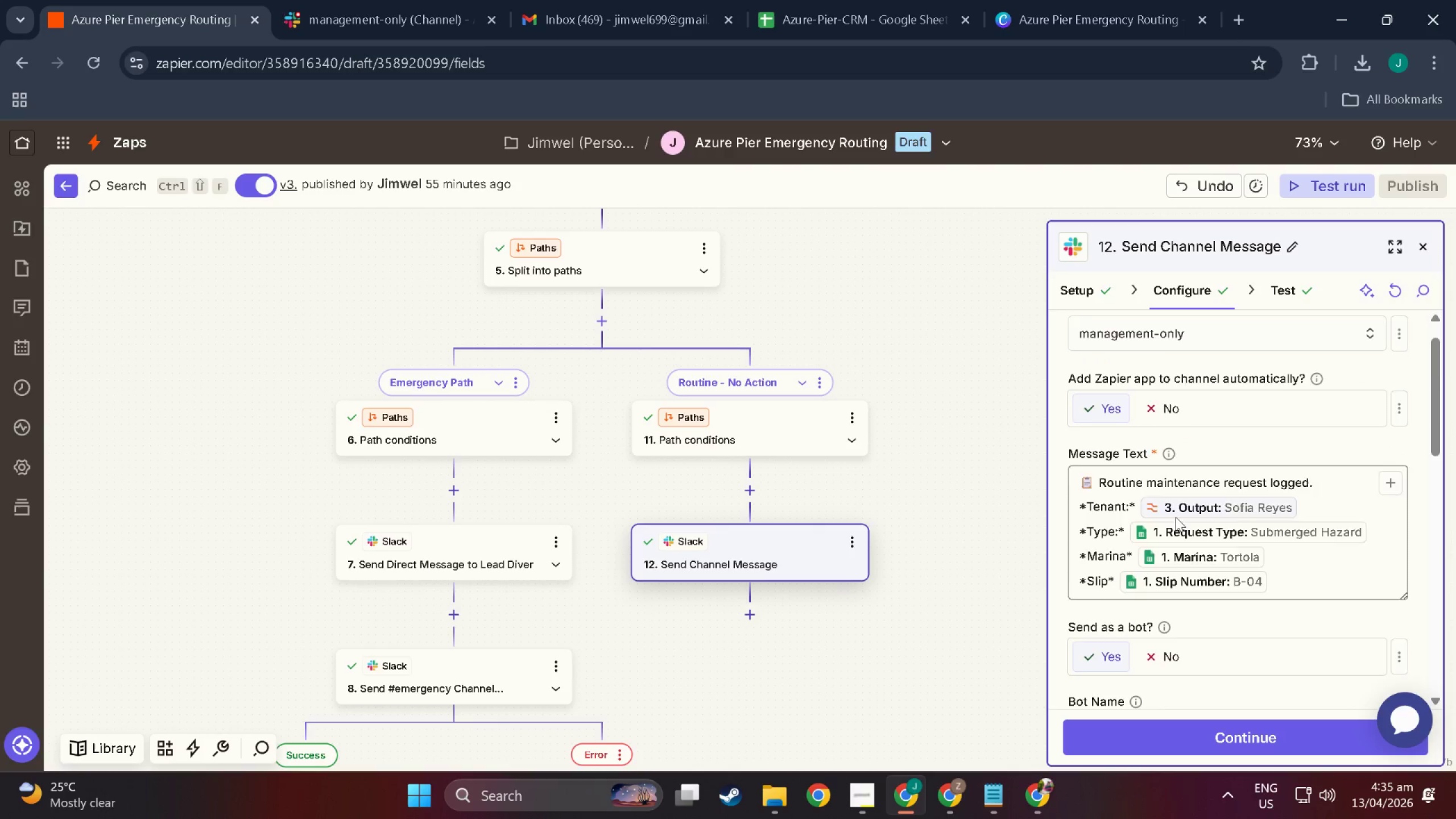 
scroll: coordinate [1176, 517], scroll_direction: down, amount: 4.0
 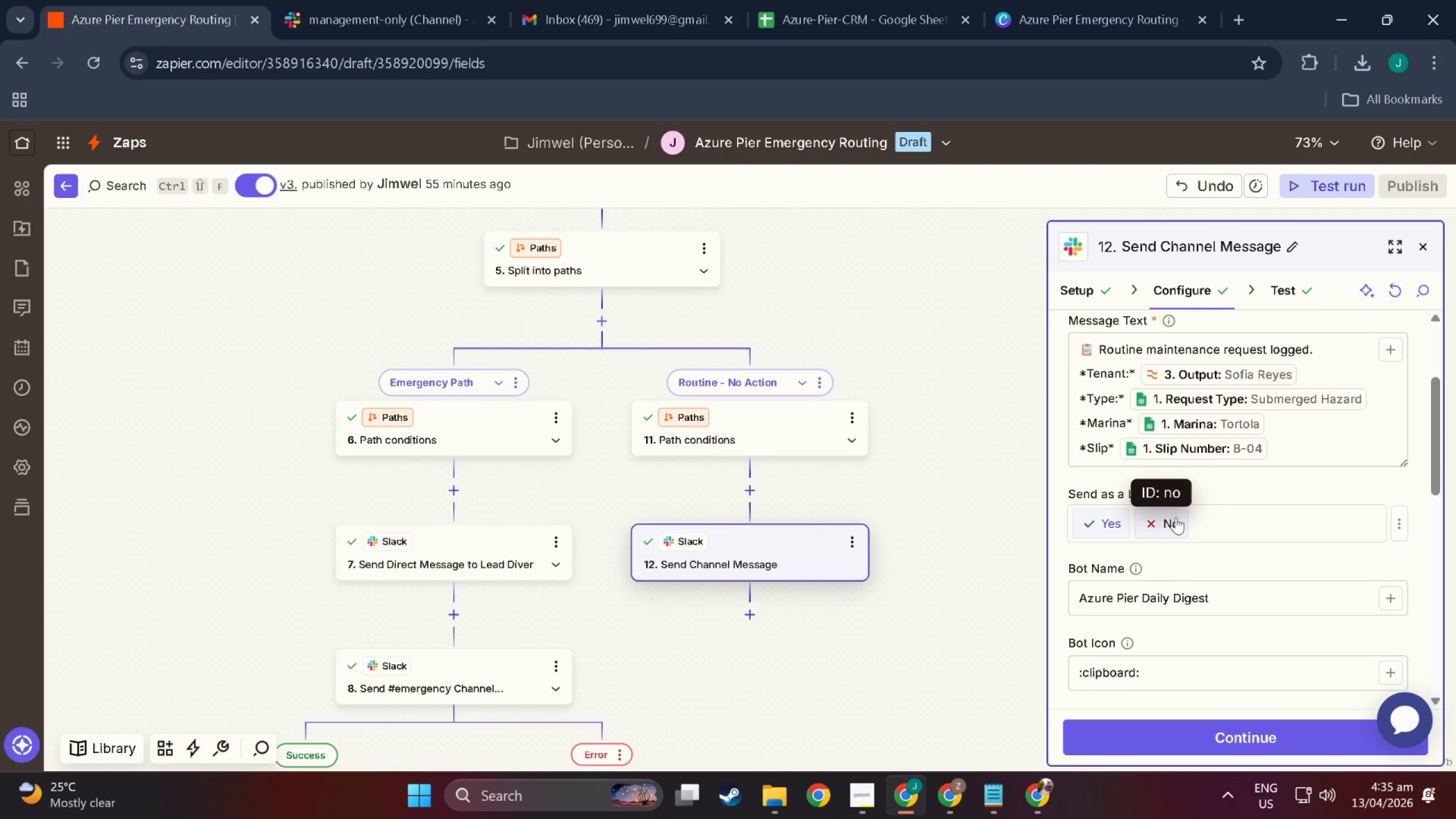 
scroll: coordinate [1176, 518], scroll_direction: up, amount: 3.0
 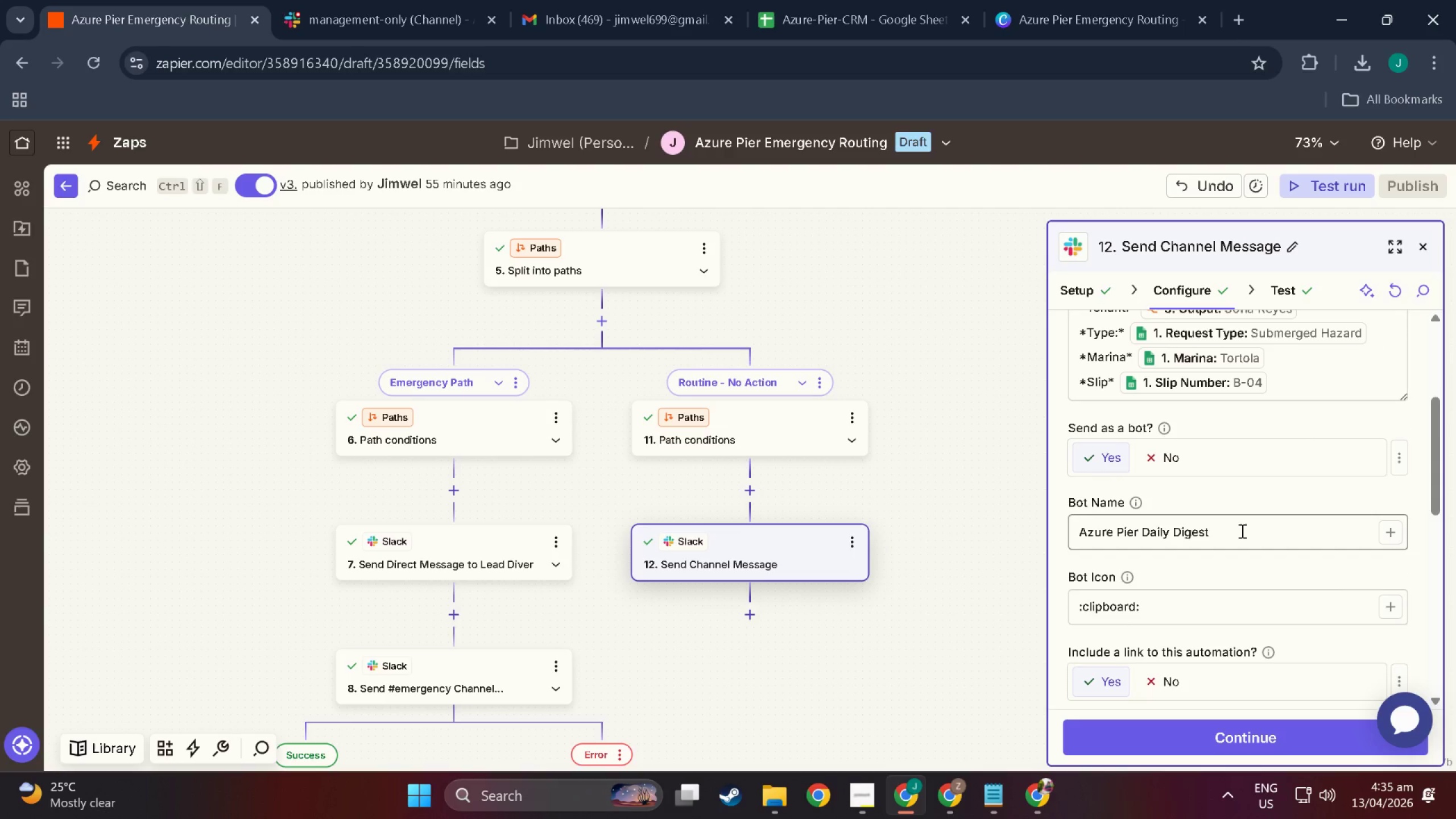 
left_click_drag(start_coordinate=[1241, 531], to_coordinate=[1144, 538])
 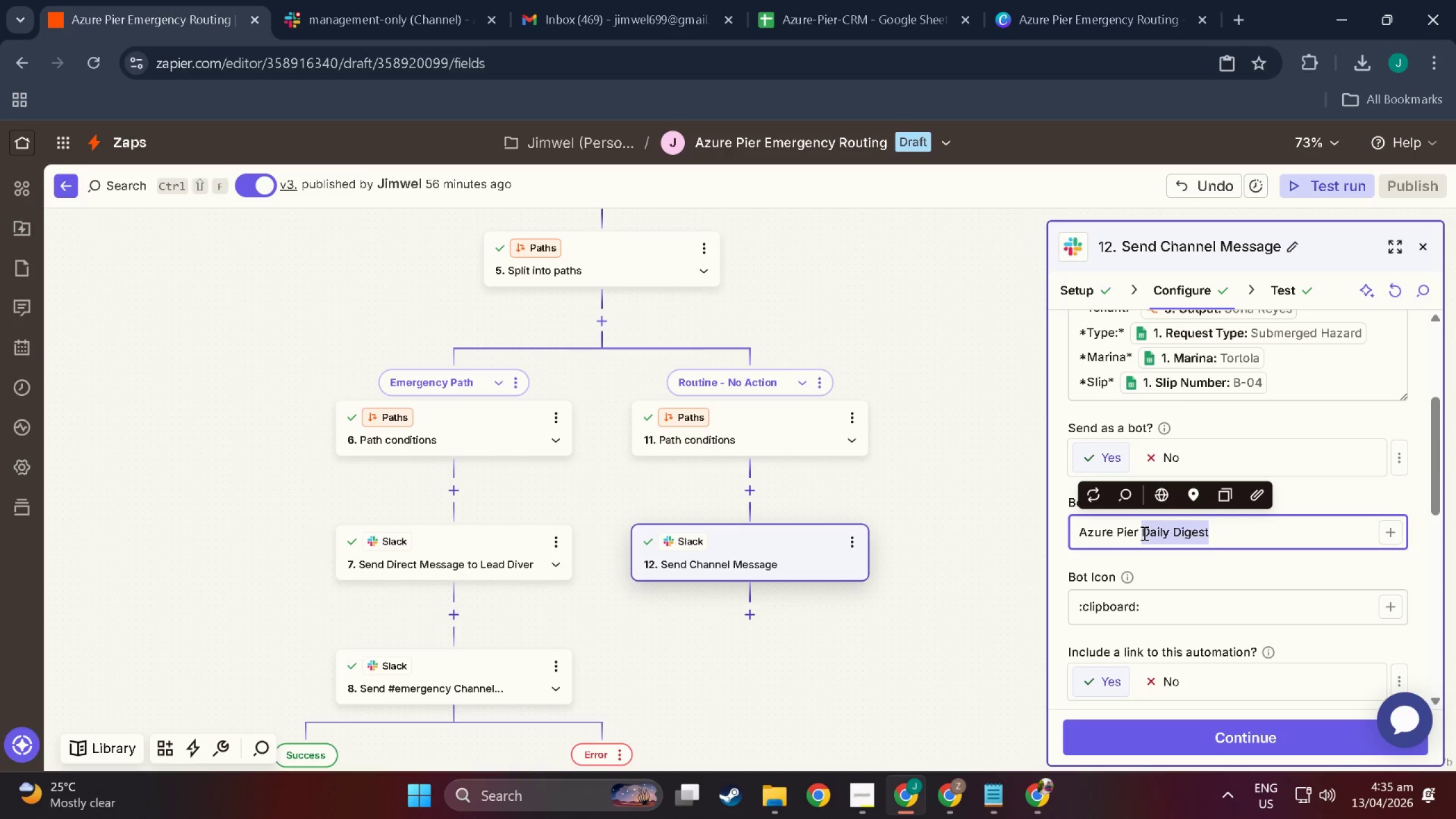 
wait(16.03)
 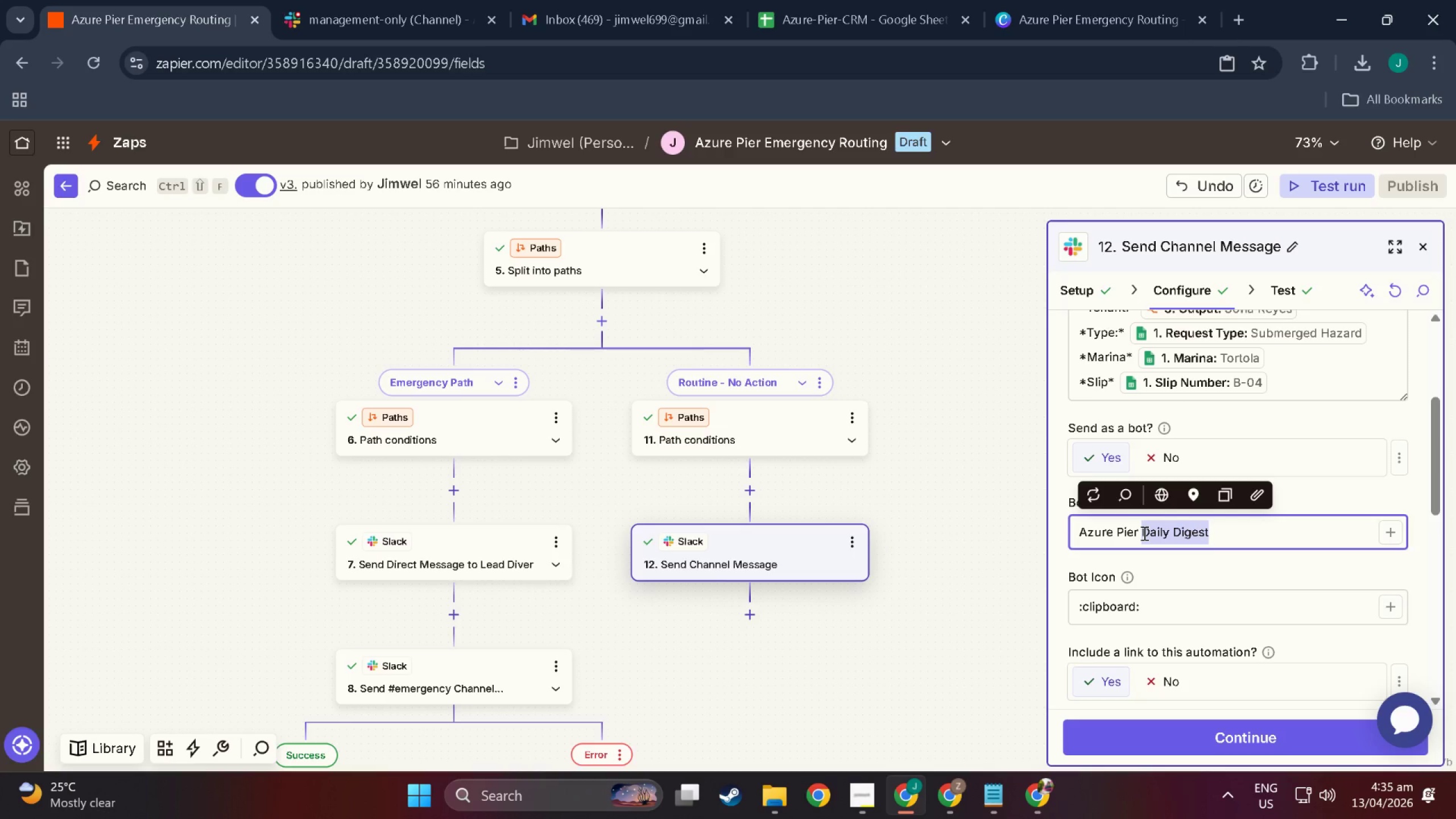 
scroll: coordinate [515, 474], scroll_direction: up, amount: 13.0
 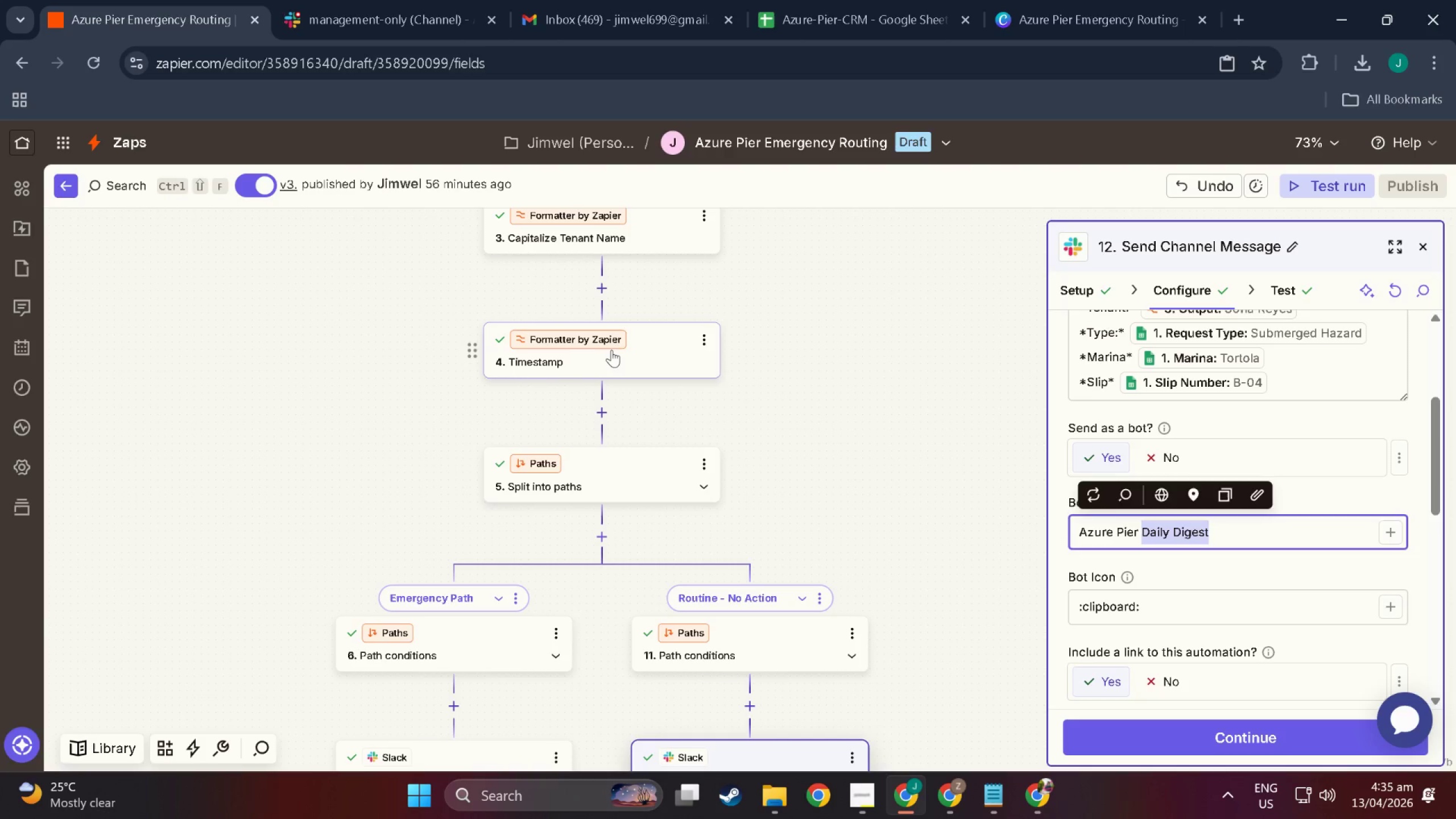 
left_click([611, 350])
 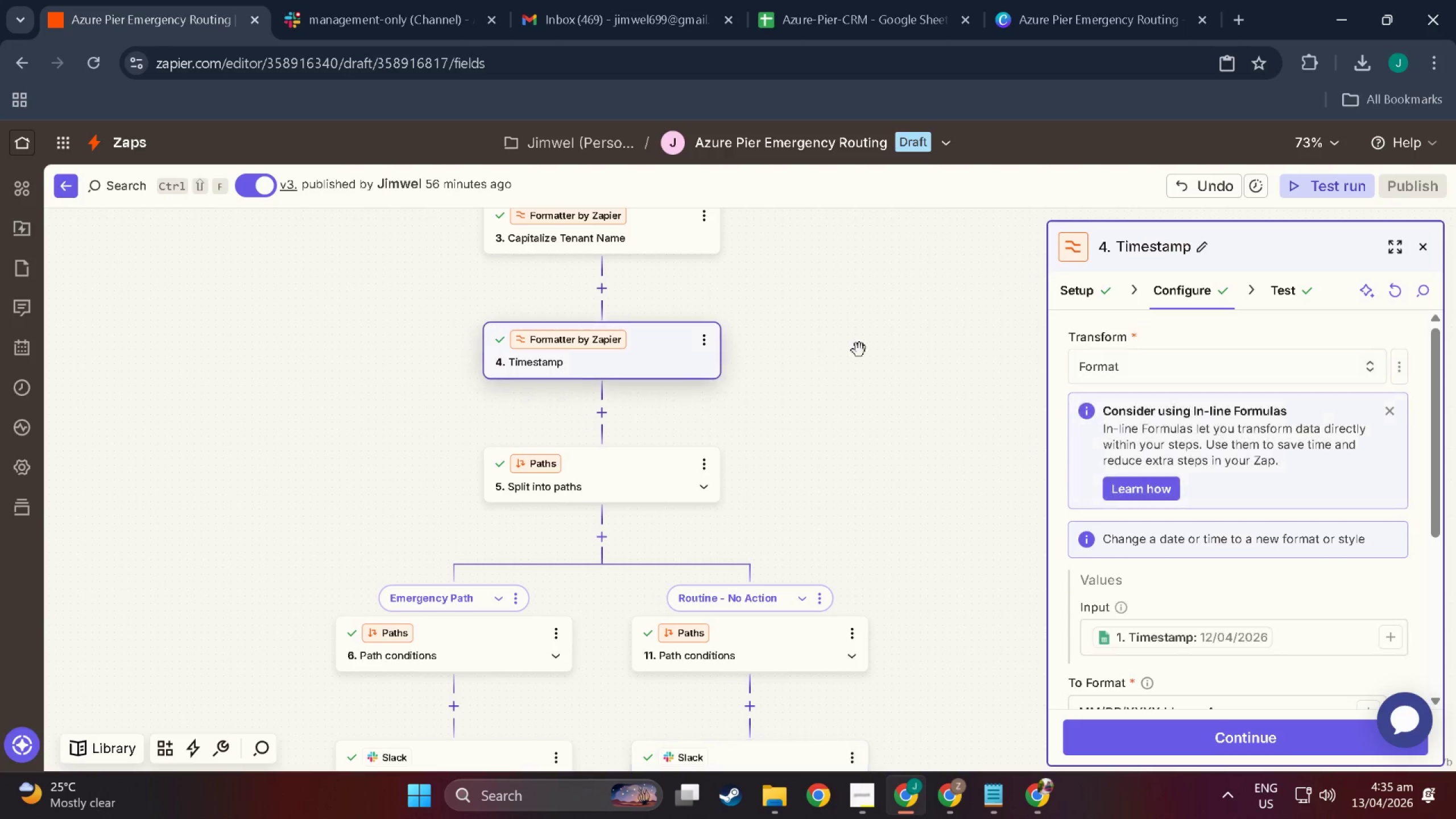 
scroll: coordinate [1177, 589], scroll_direction: down, amount: 11.0
 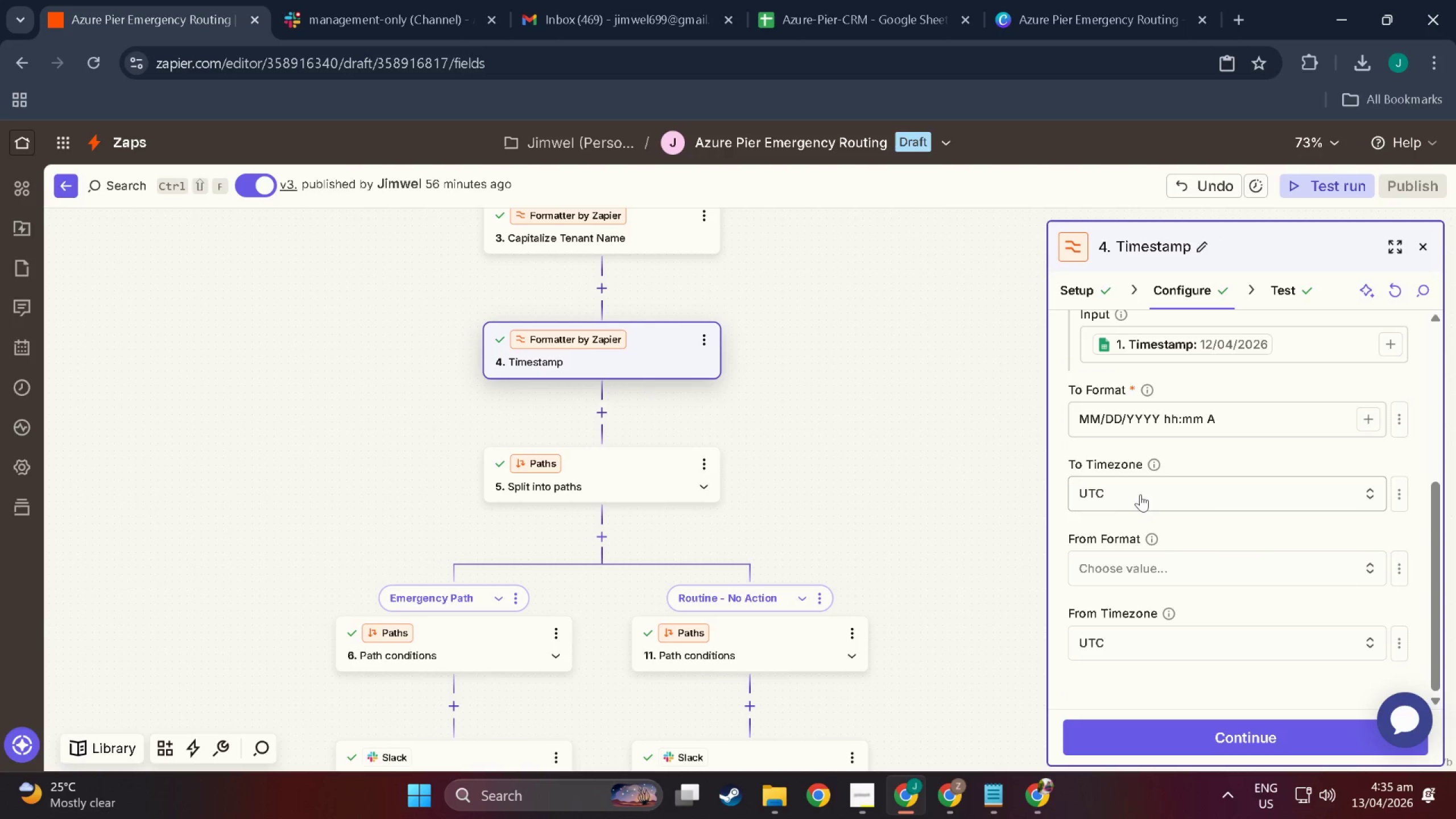 
left_click([1140, 494])
 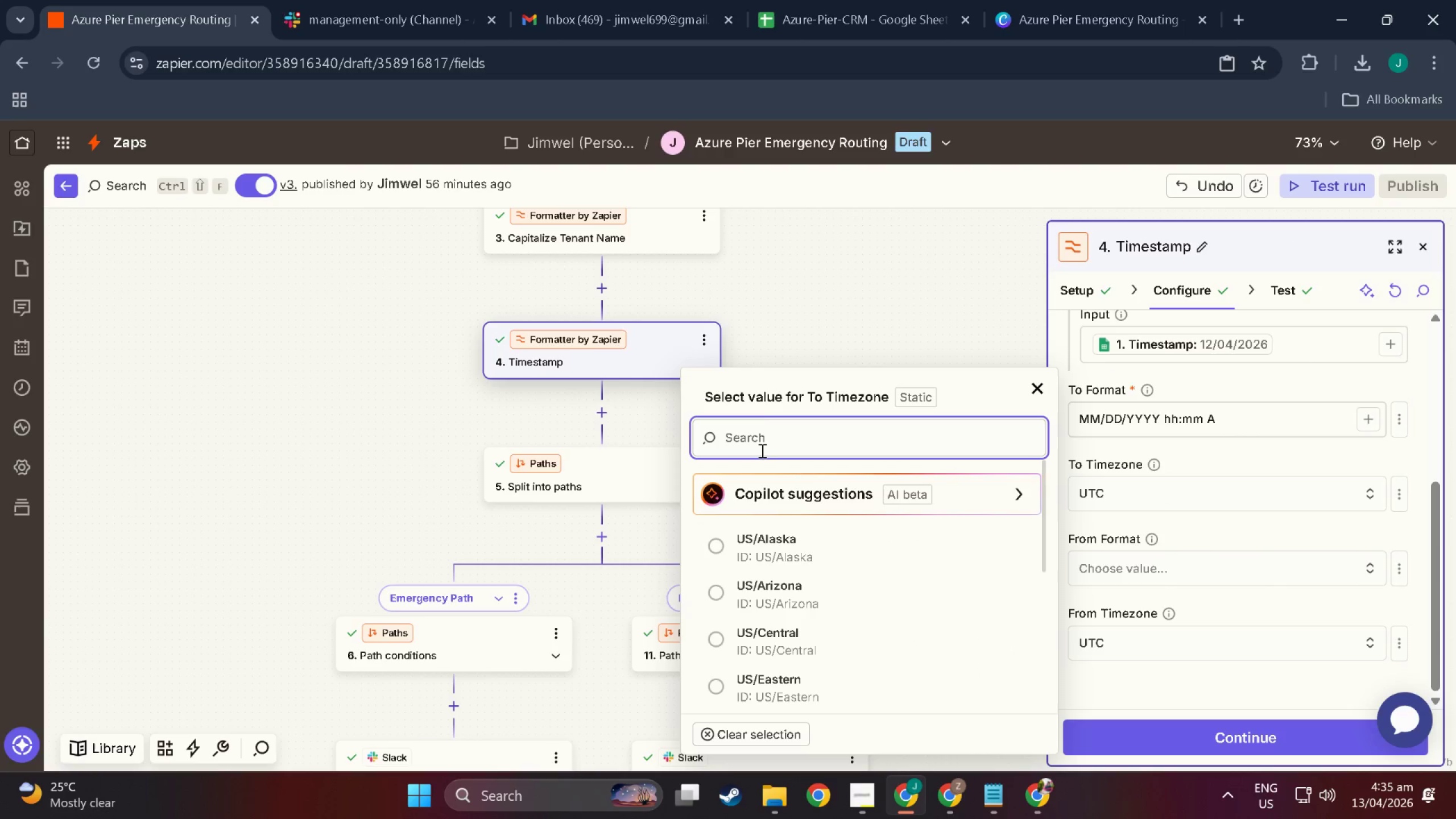 
left_click([759, 426])
 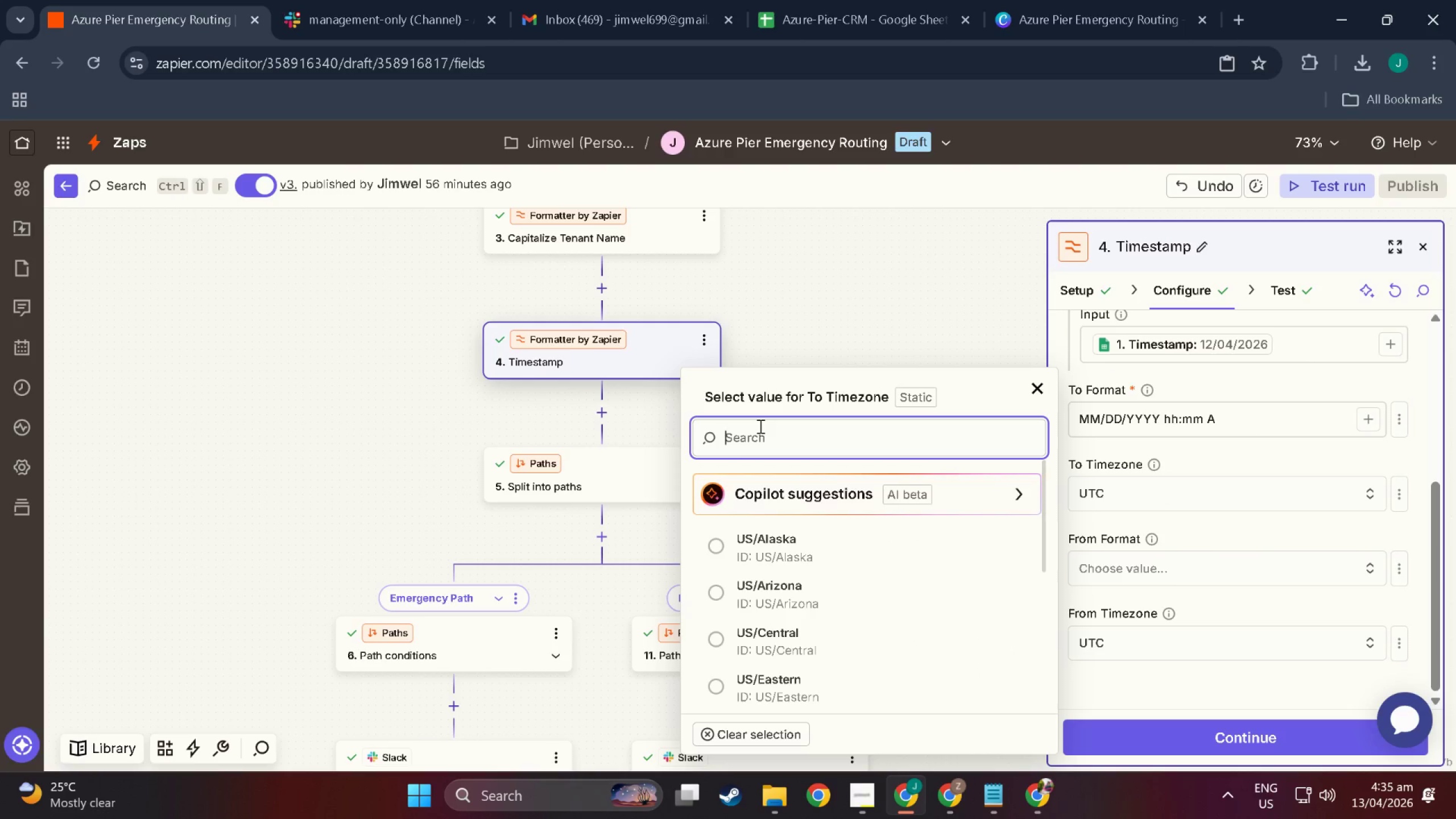 
type(S)
key(Backspace)
type(America St)
 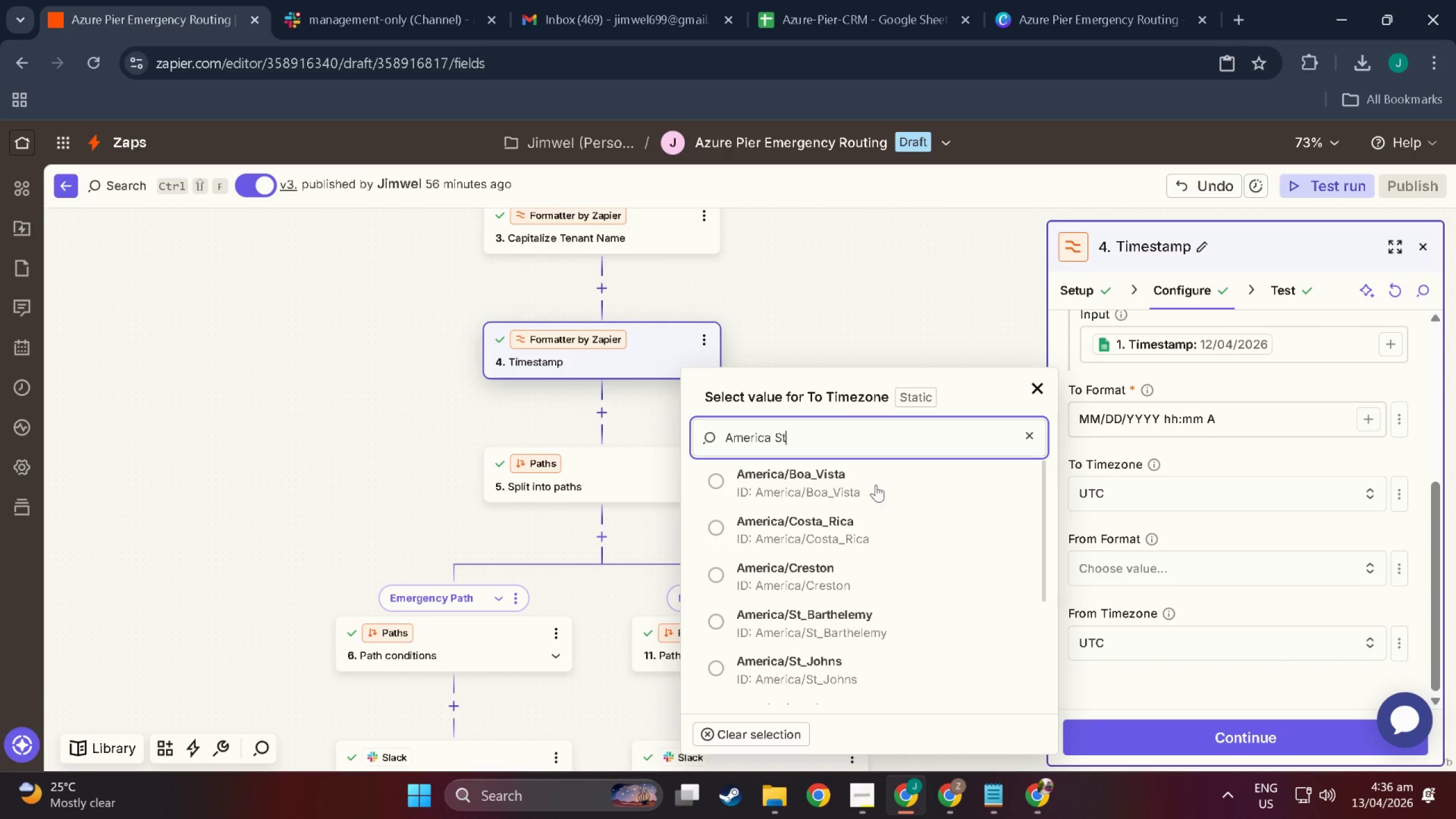 
scroll: coordinate [842, 606], scroll_direction: down, amount: 4.0
 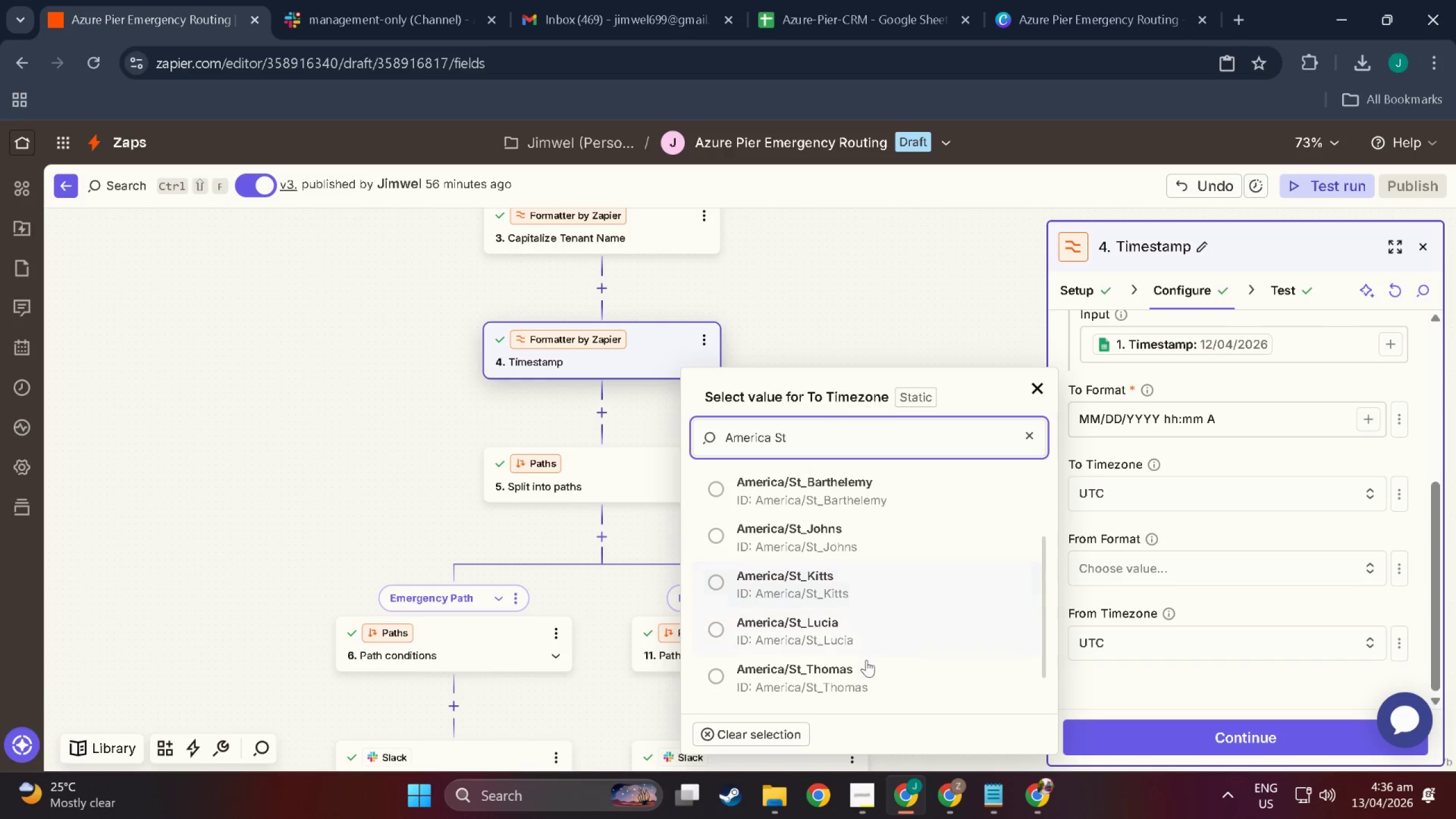 
left_click([868, 669])
 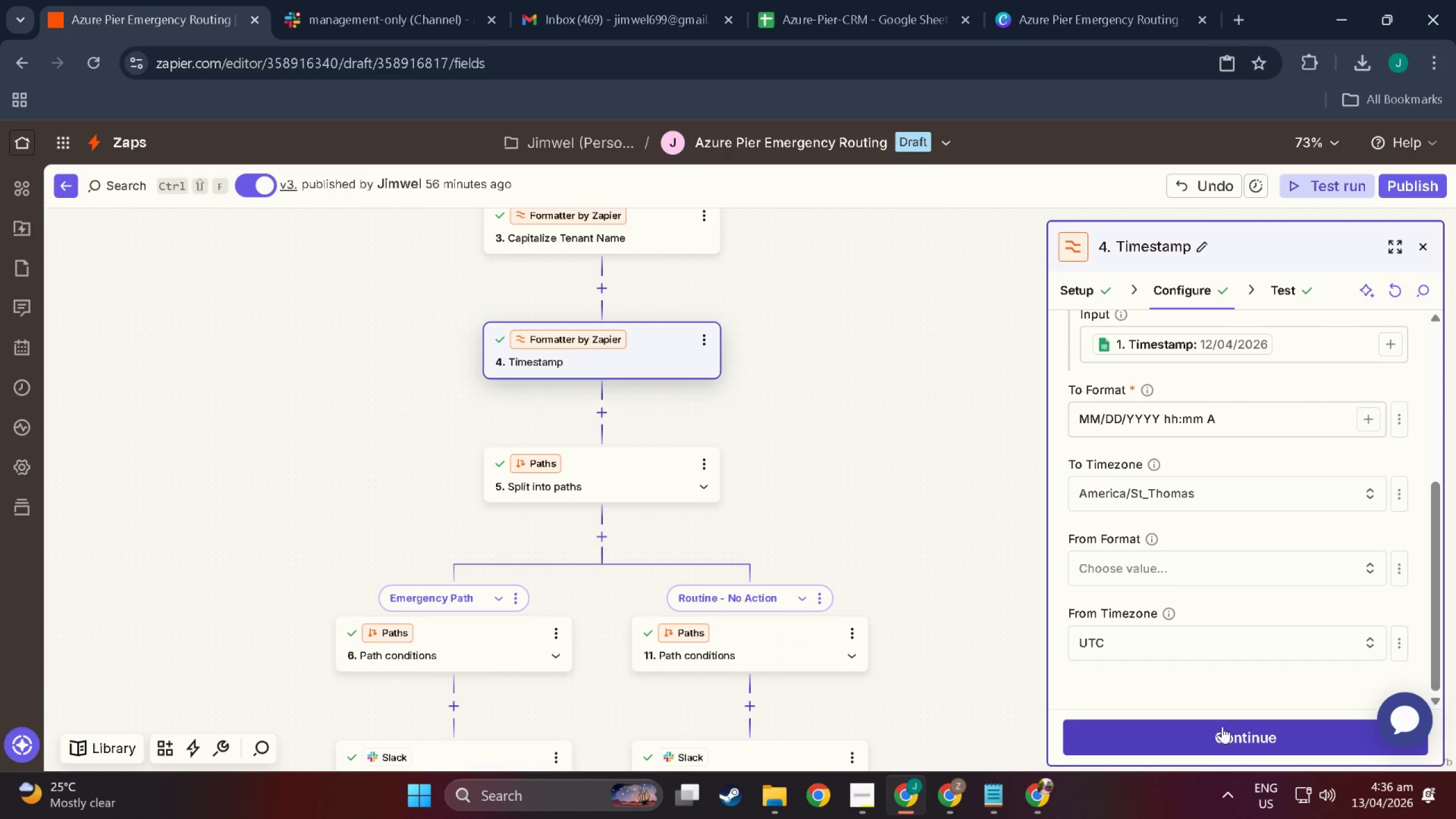 
left_click([1225, 735])
 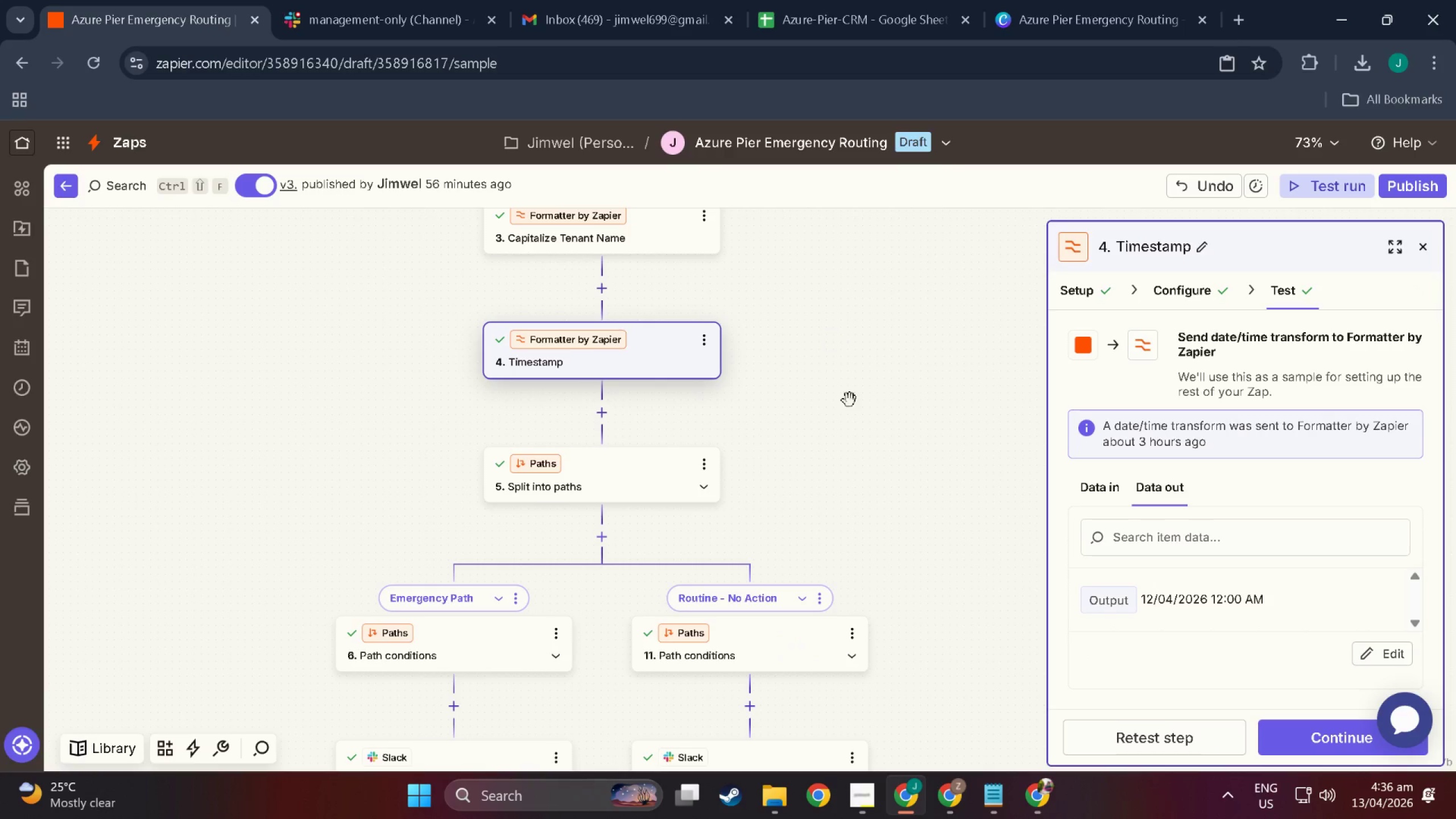 
scroll: coordinate [730, 493], scroll_direction: down, amount: 5.0
 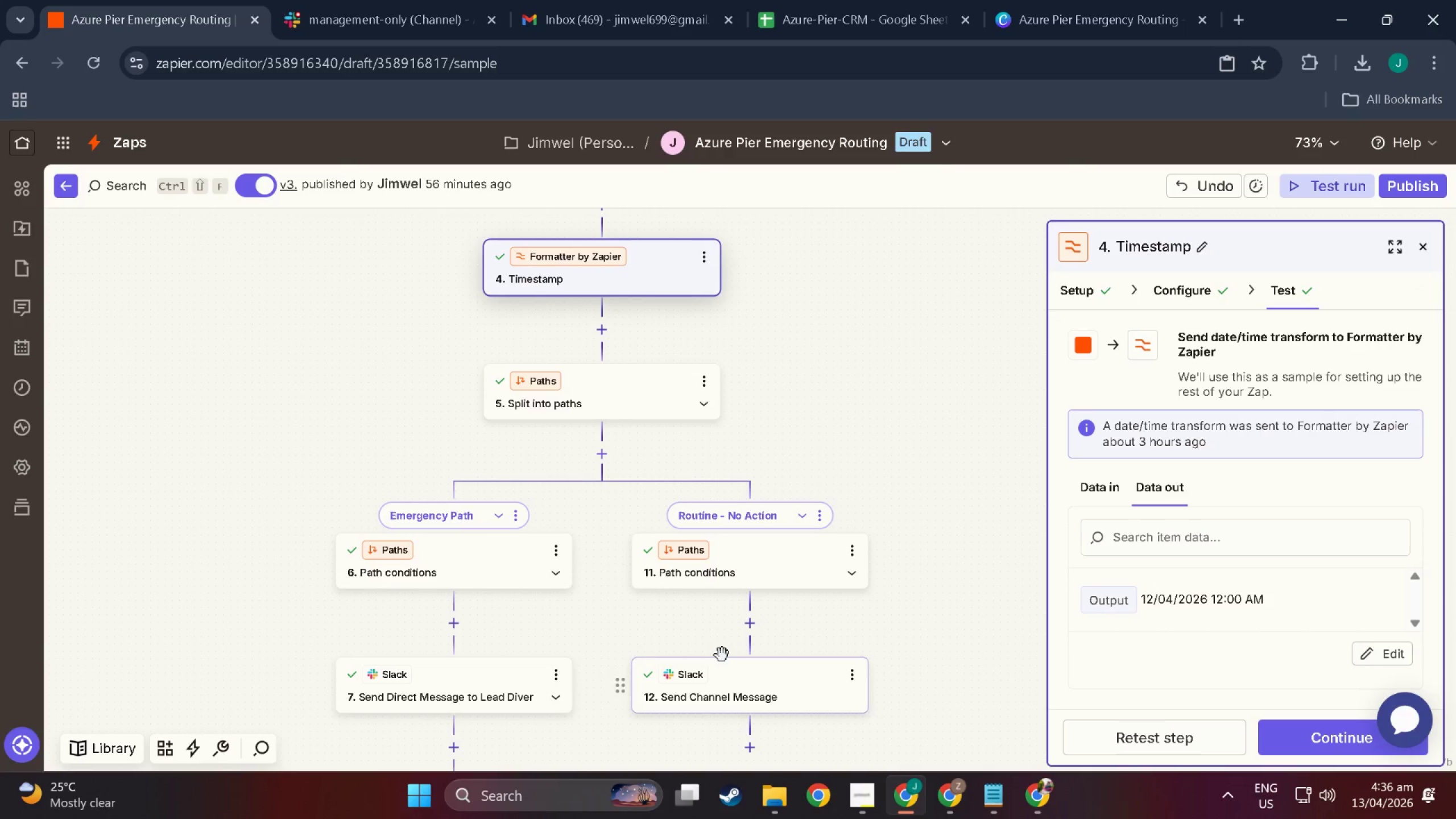 
left_click([729, 669])
 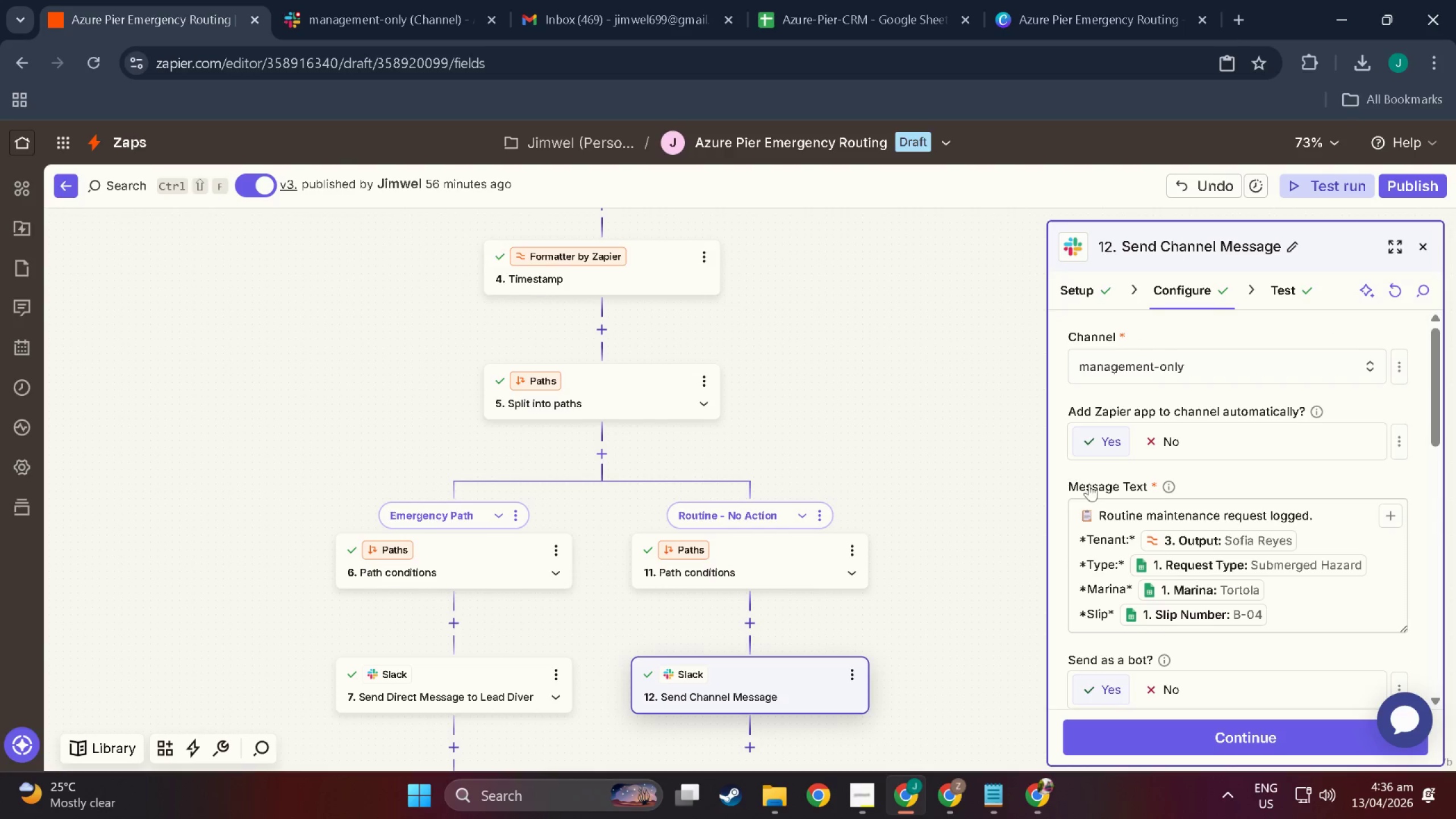 
scroll: coordinate [1130, 501], scroll_direction: down, amount: 3.0
 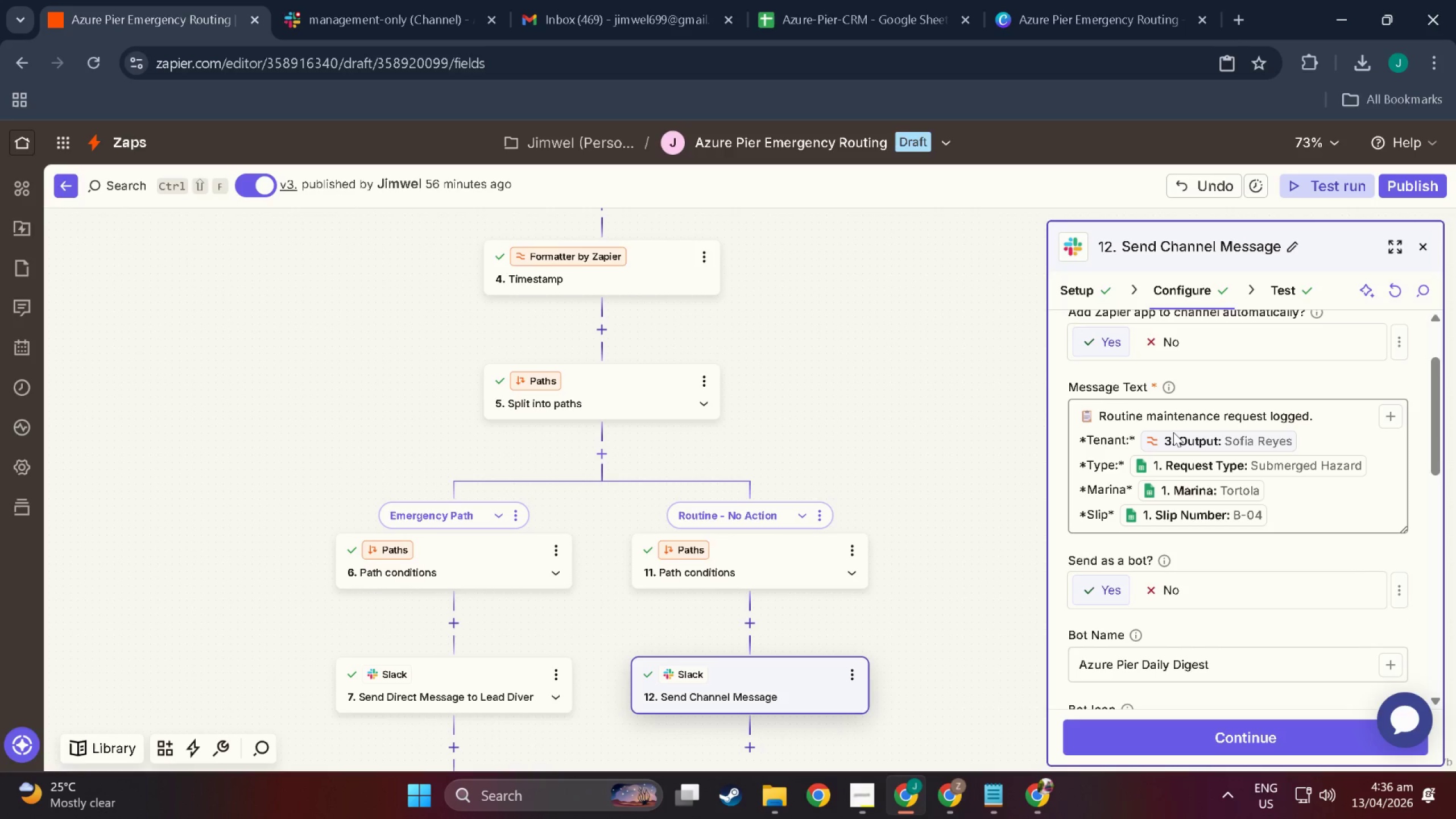 
scroll: coordinate [1176, 430], scroll_direction: up, amount: 2.0
 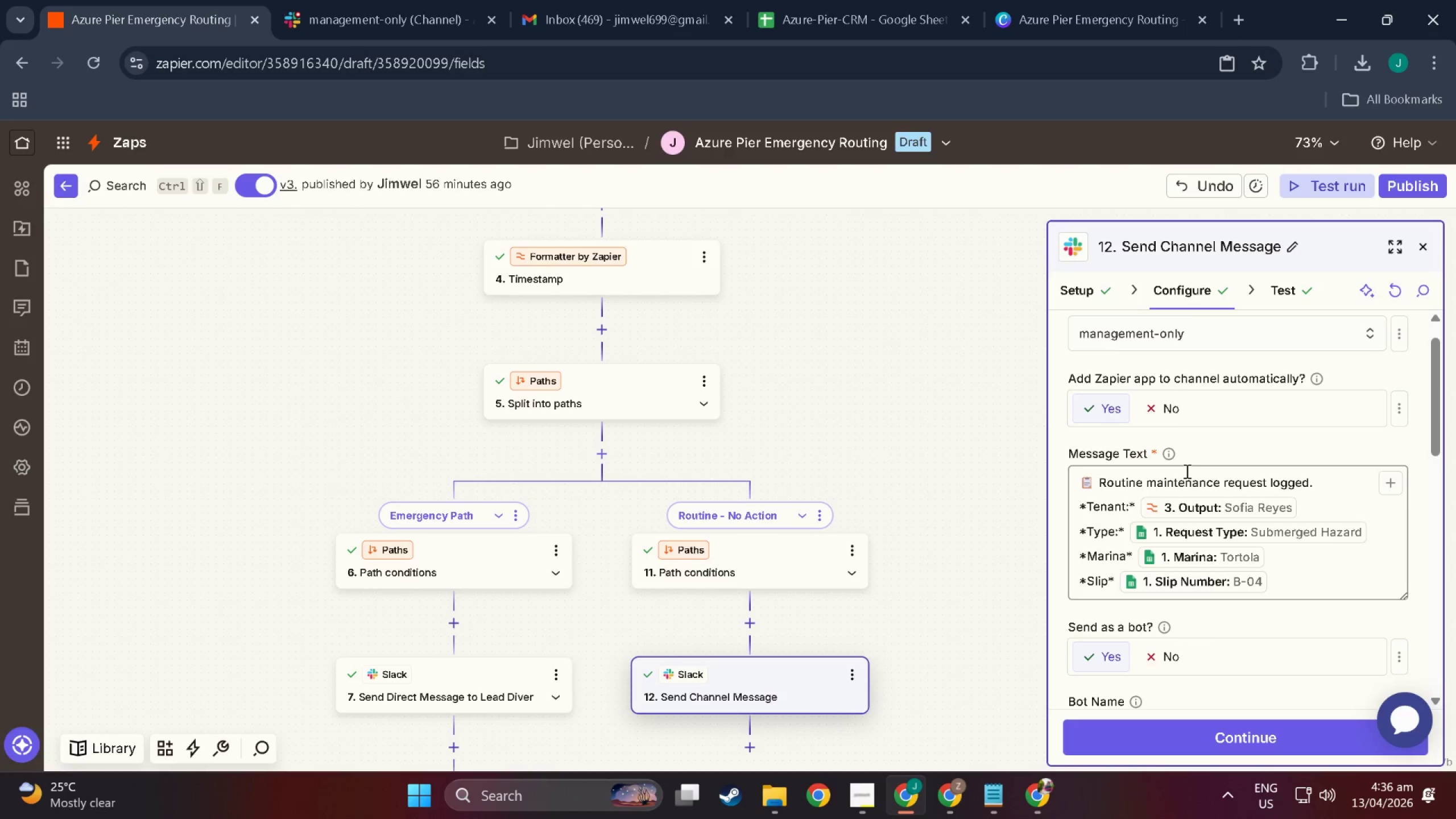 
scroll: coordinate [1211, 469], scroll_direction: down, amount: 6.0
 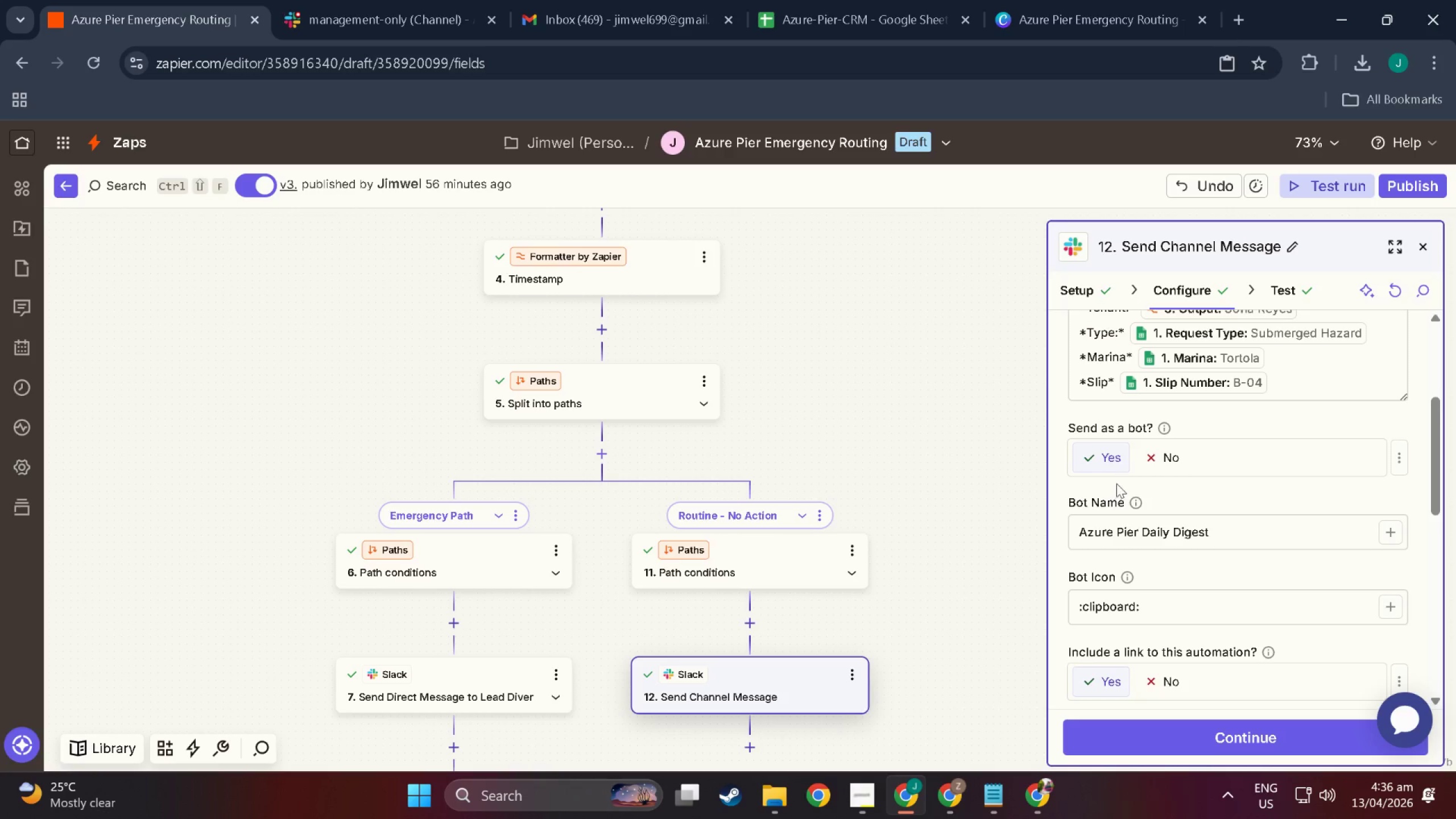 
wait(10.57)
 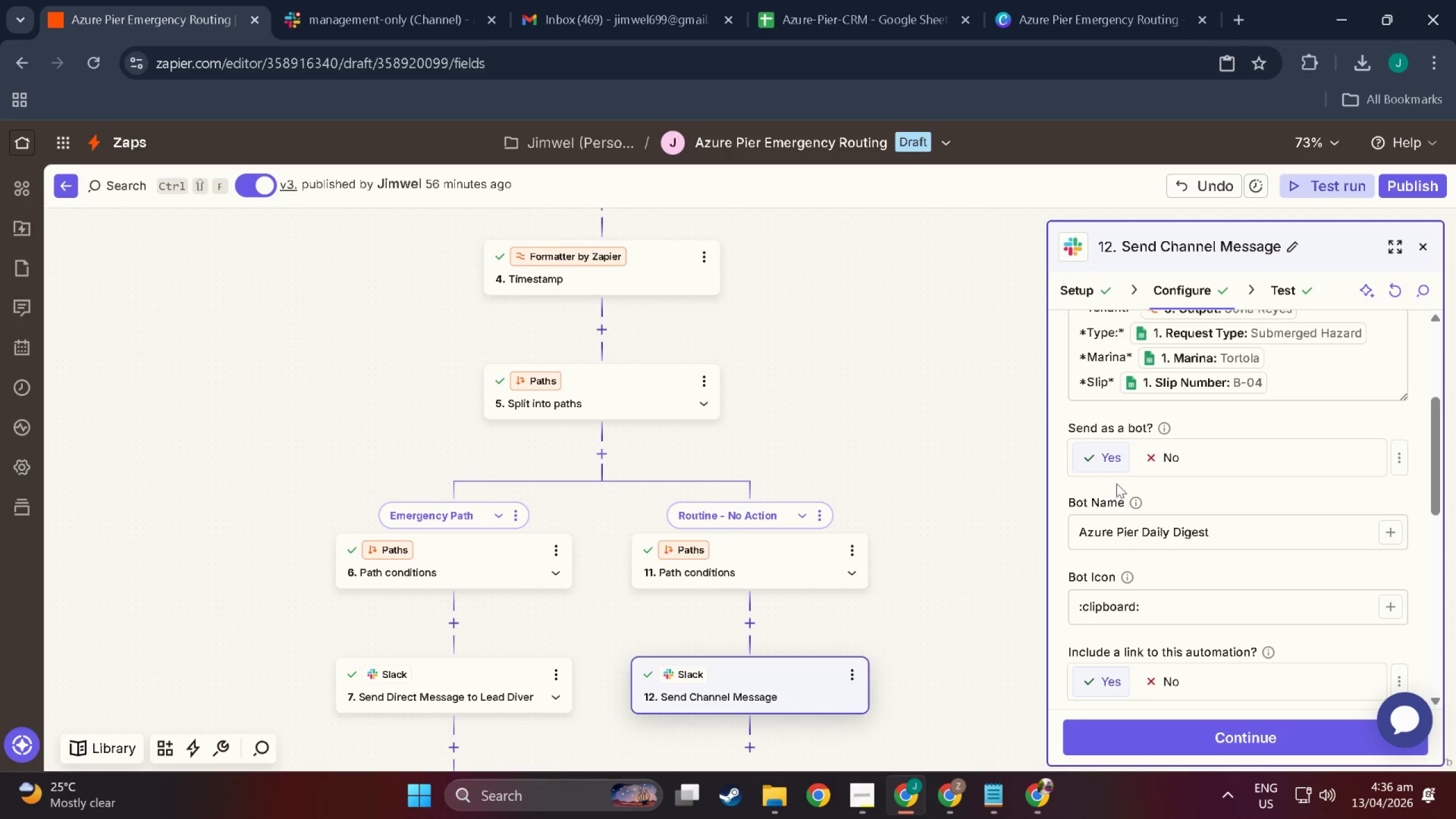 
left_click_drag(start_coordinate=[1244, 536], to_coordinate=[1141, 530])
 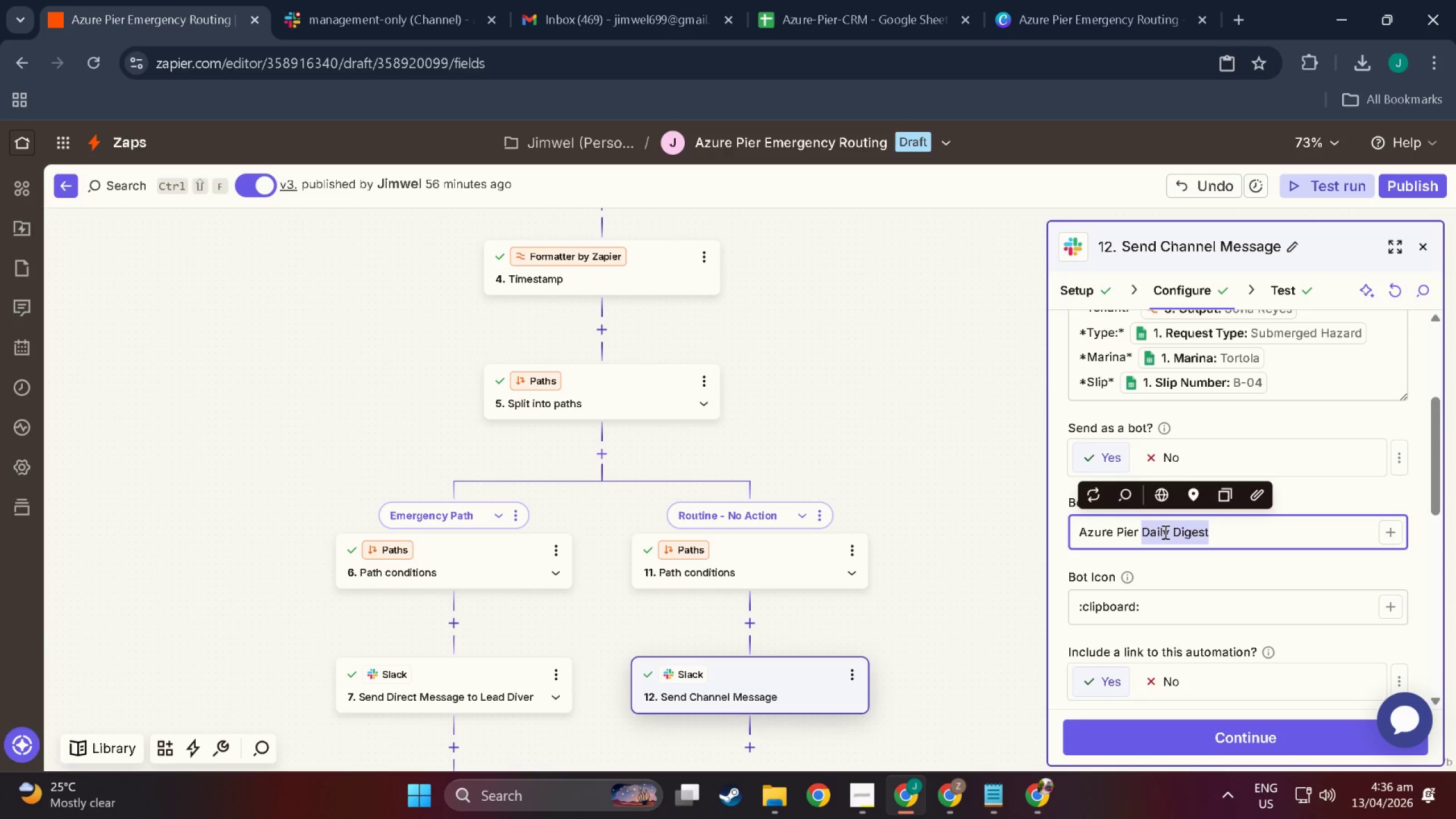 
type(Emergency B)
key(Backspace)
 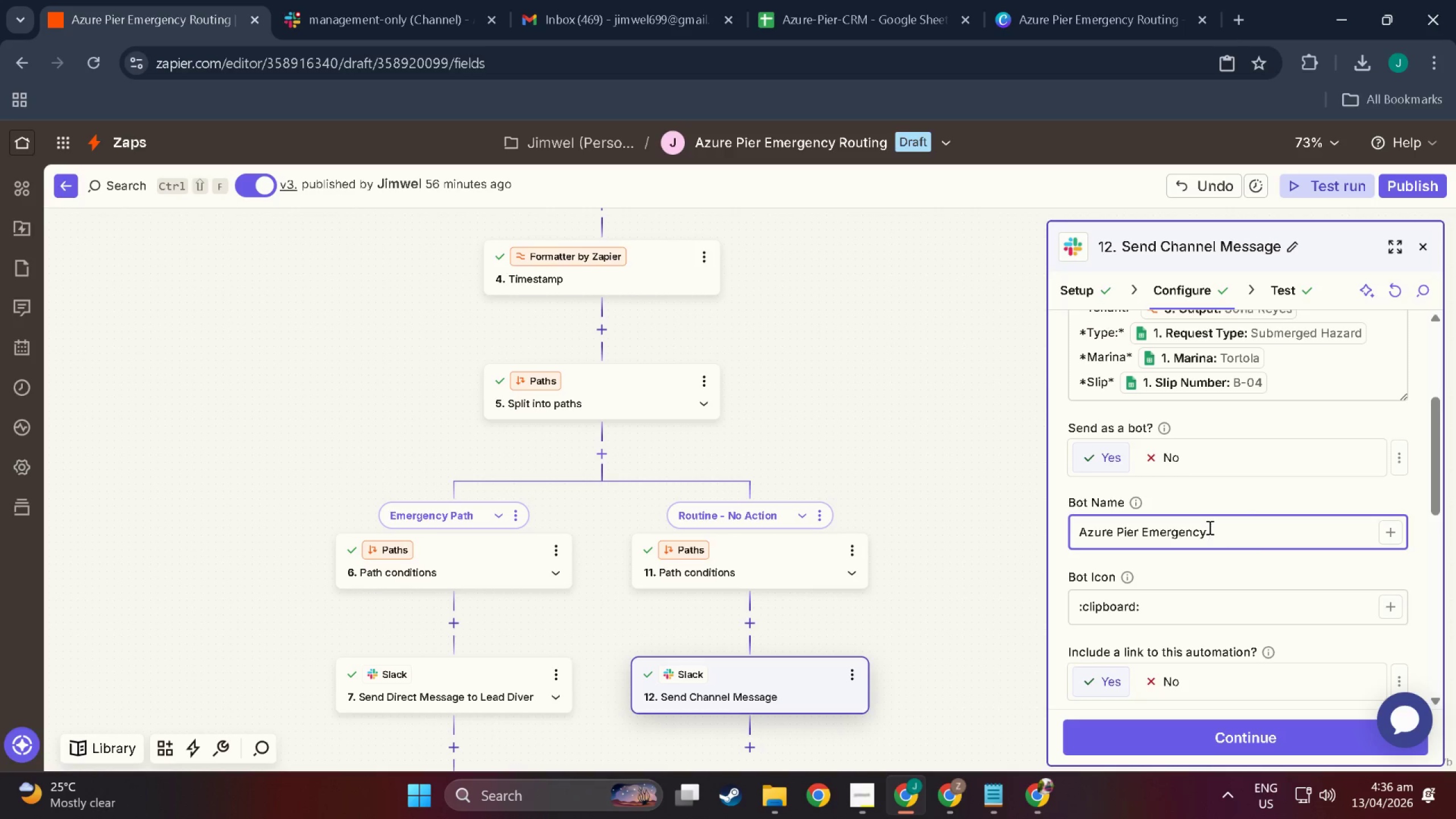 
wait(6.27)
 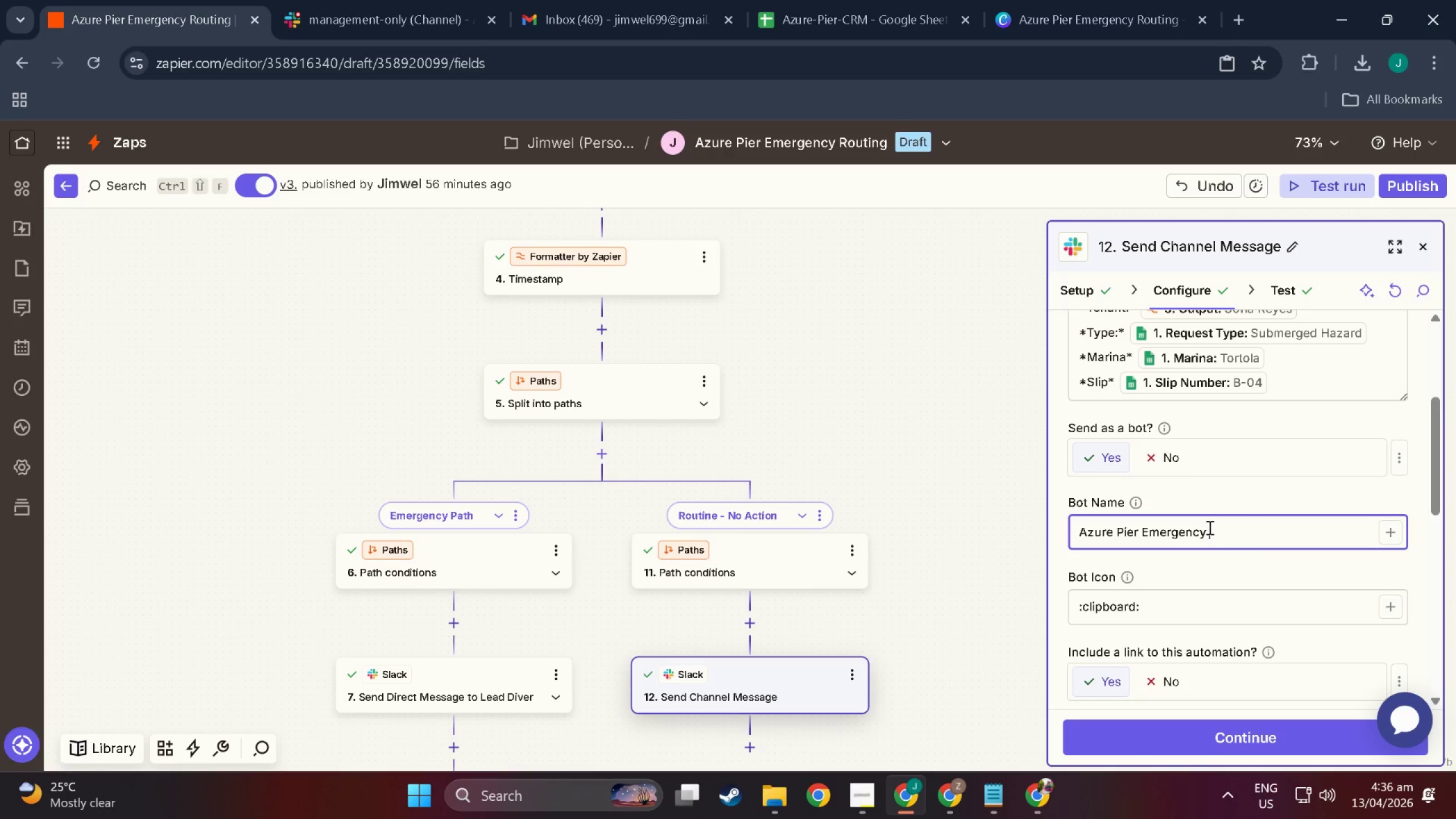 
type(Bot)
 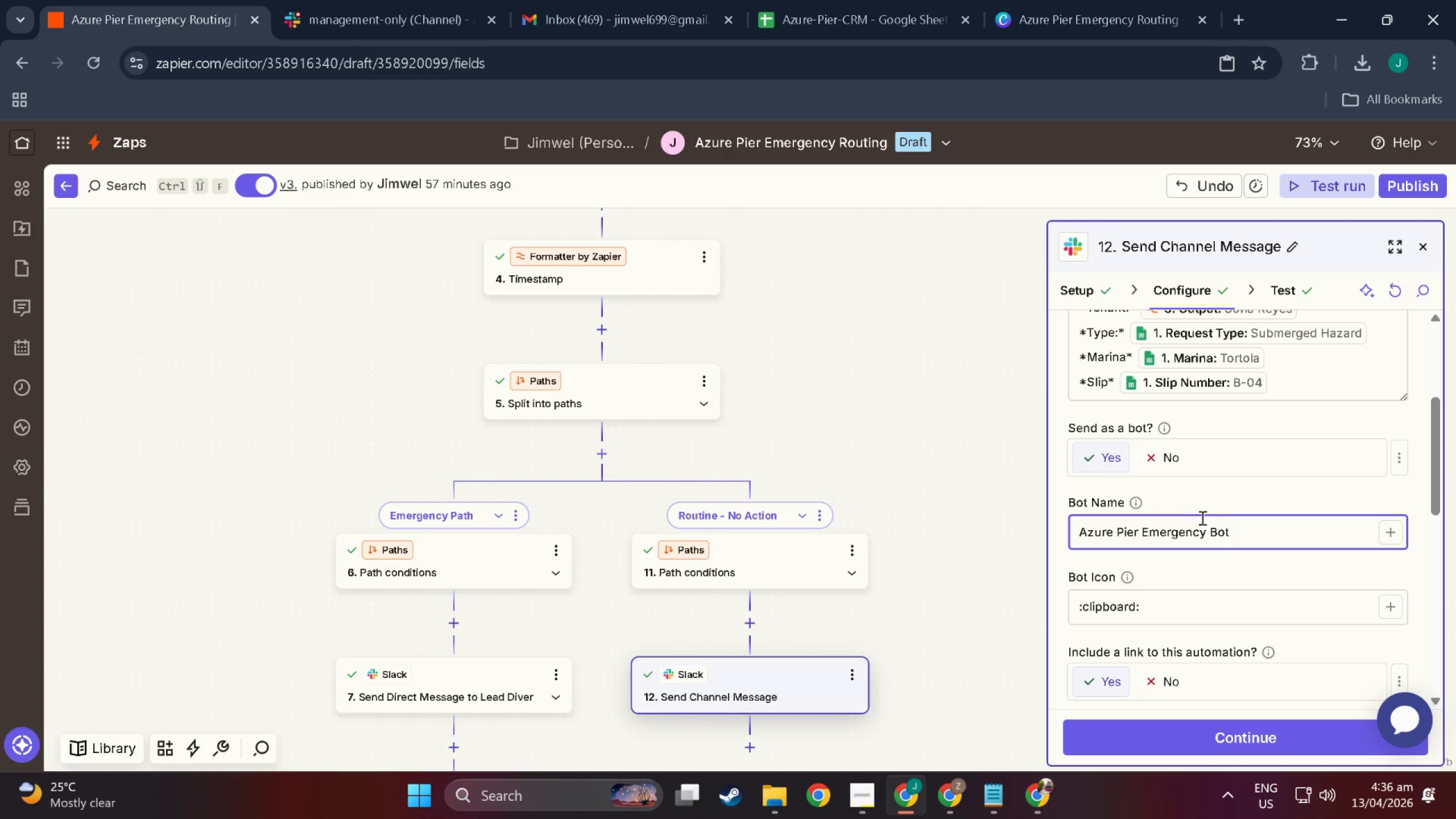 
scroll: coordinate [1213, 582], scroll_direction: down, amount: 2.0
 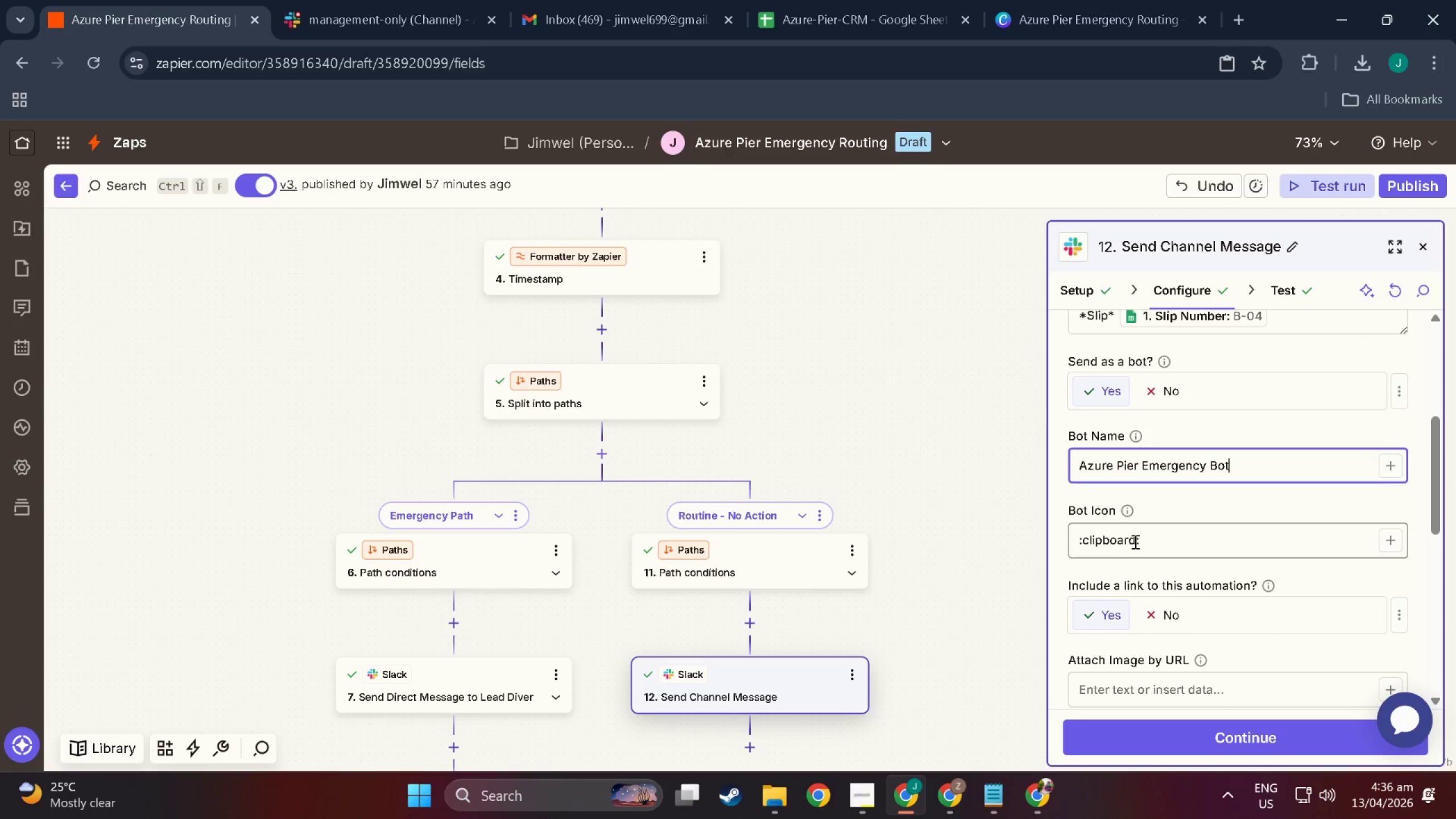 
left_click_drag(start_coordinate=[1136, 542], to_coordinate=[1083, 540])
 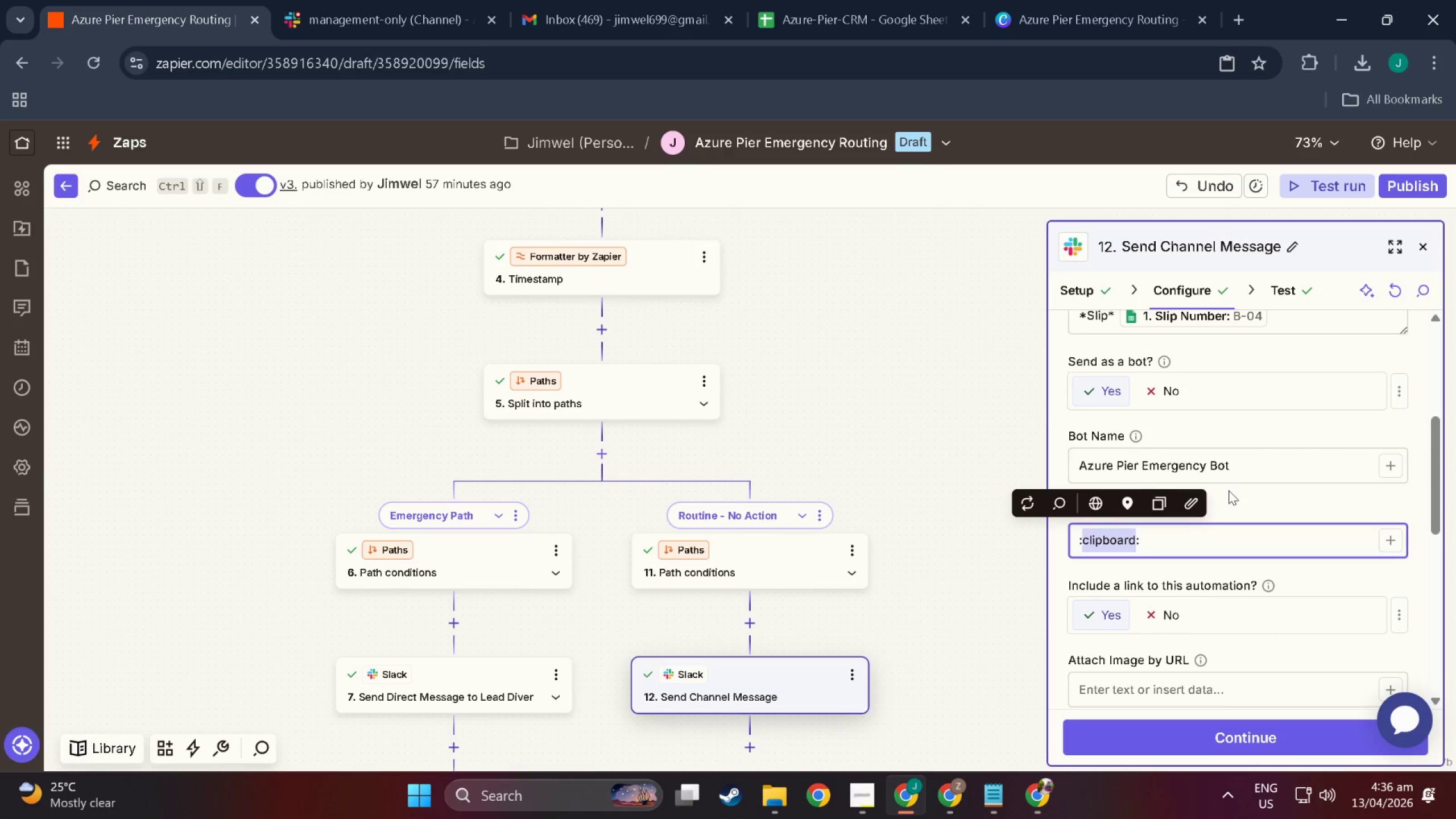 
type(rotating_lighj)
key(Backspace)
key(Backspace)
type(ht)
 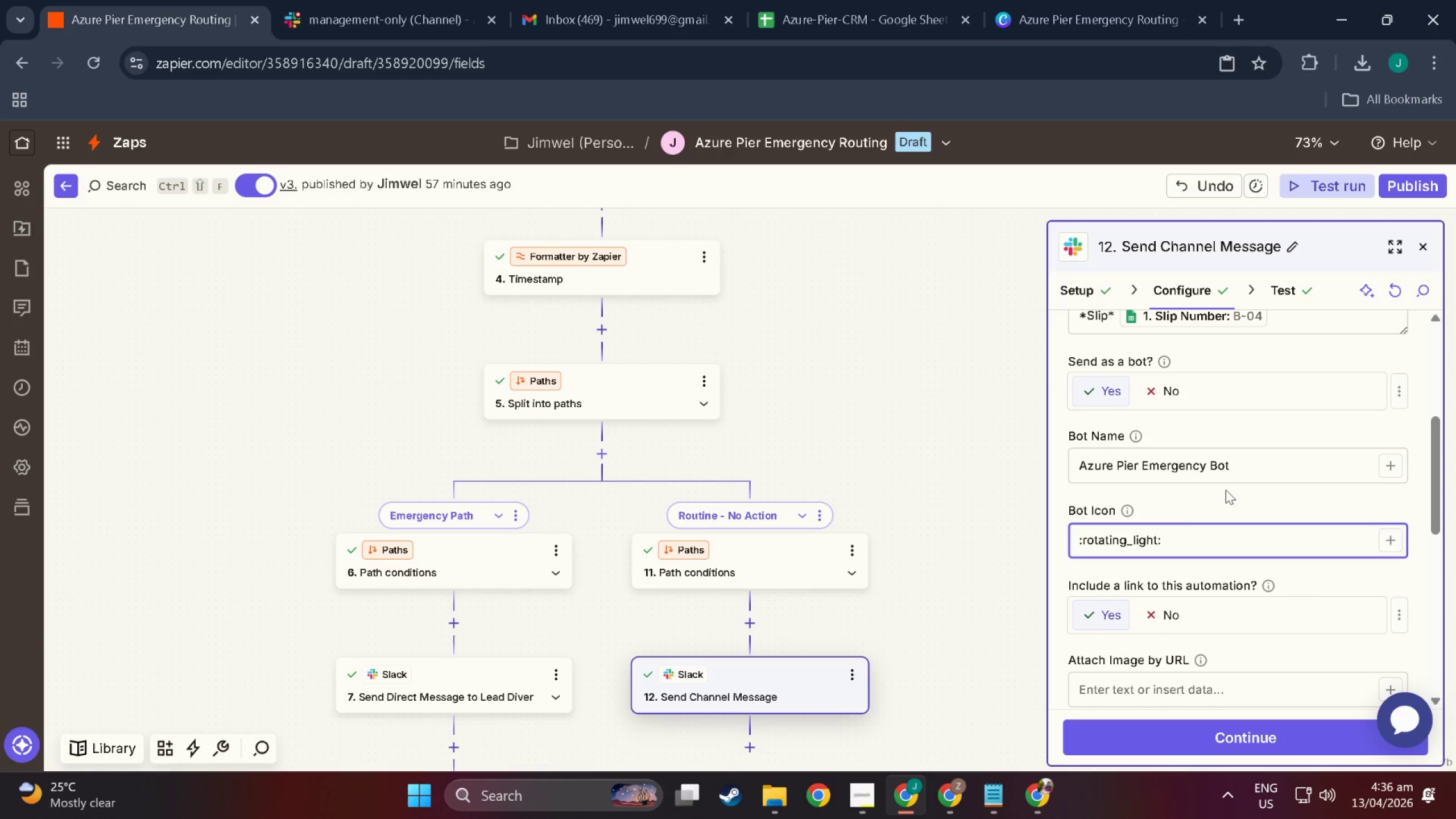 
left_click([1203, 750])
 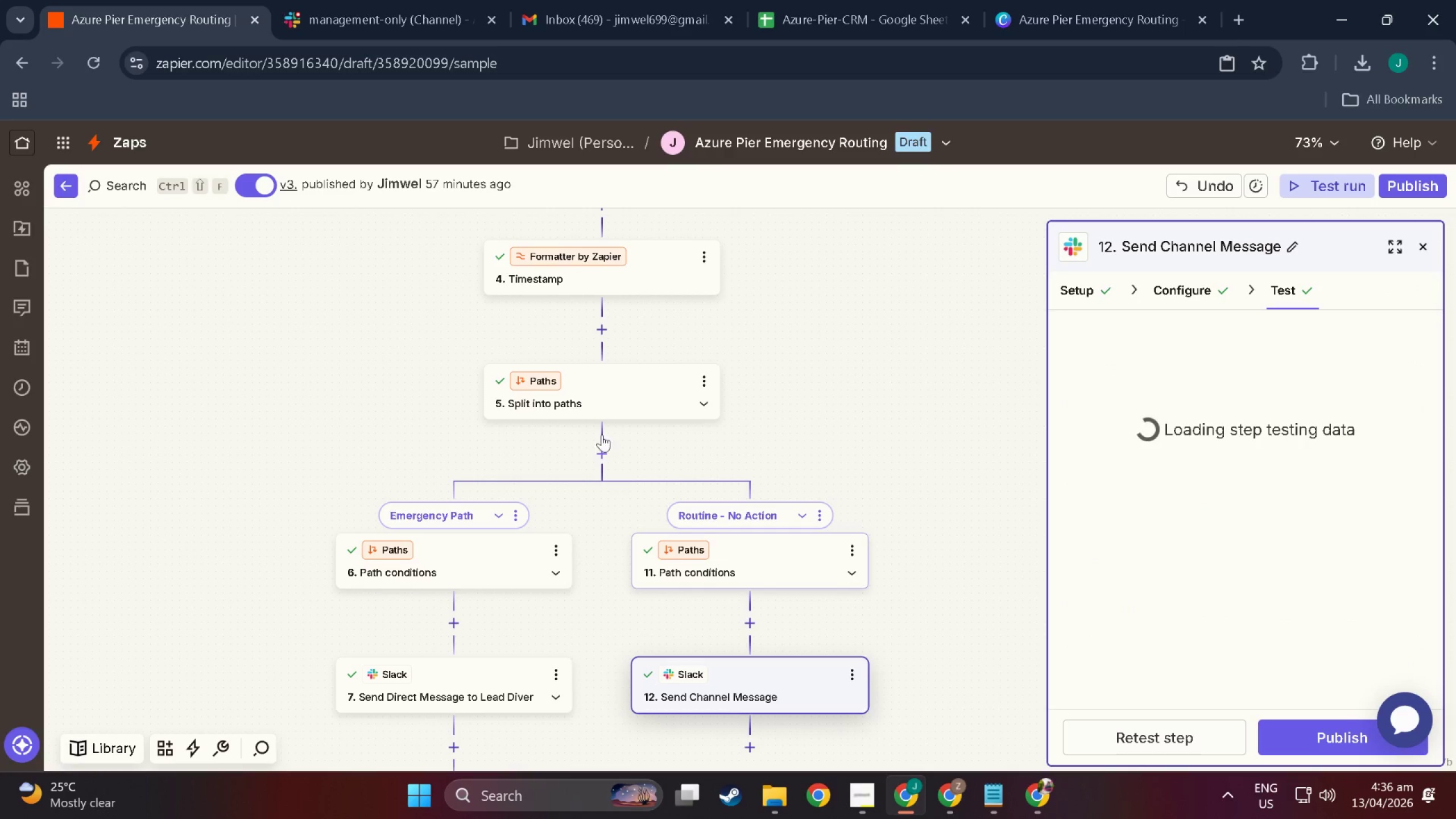 
left_click([606, 336])
 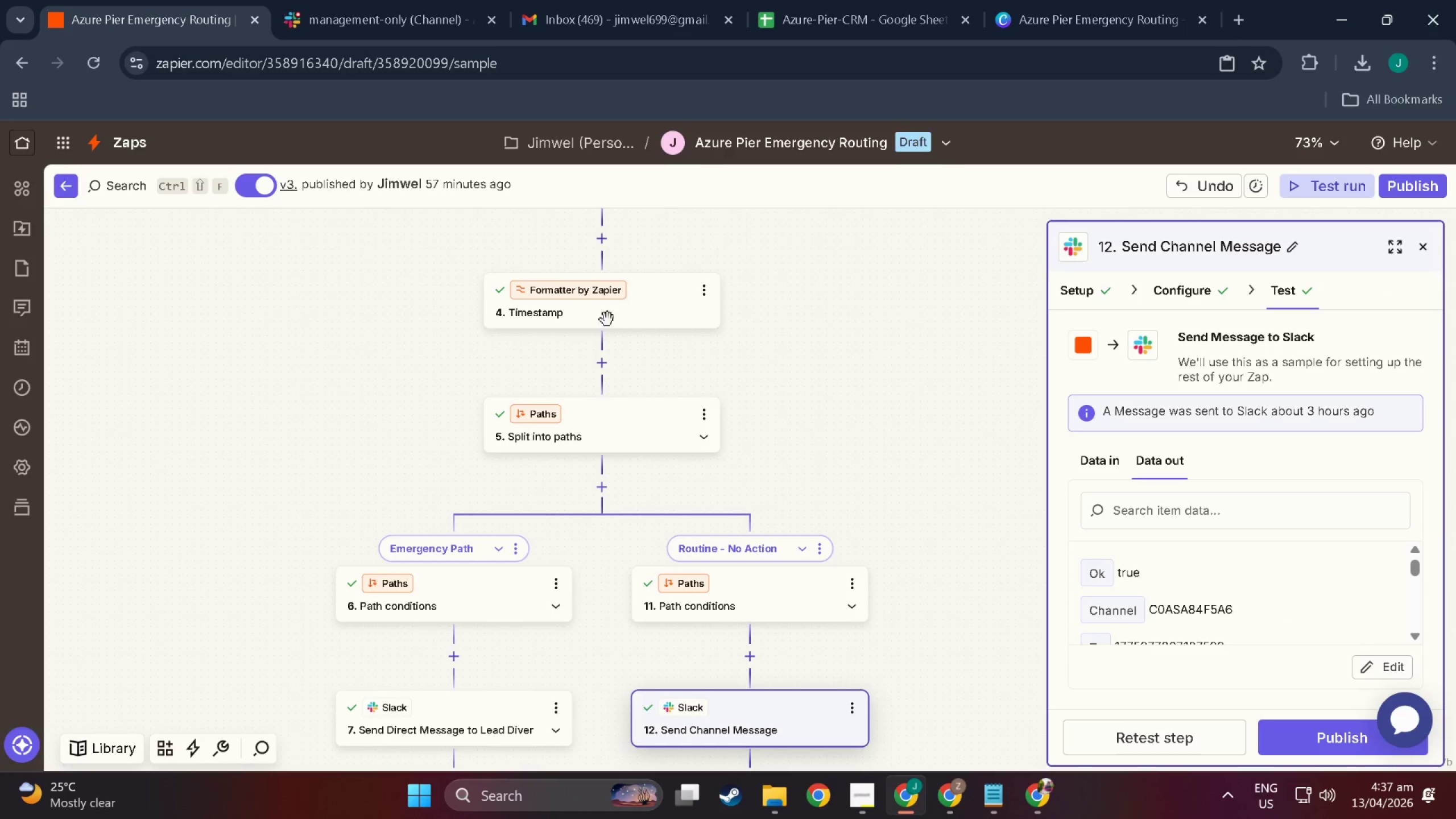 
scroll: coordinate [608, 378], scroll_direction: up, amount: 2.0
 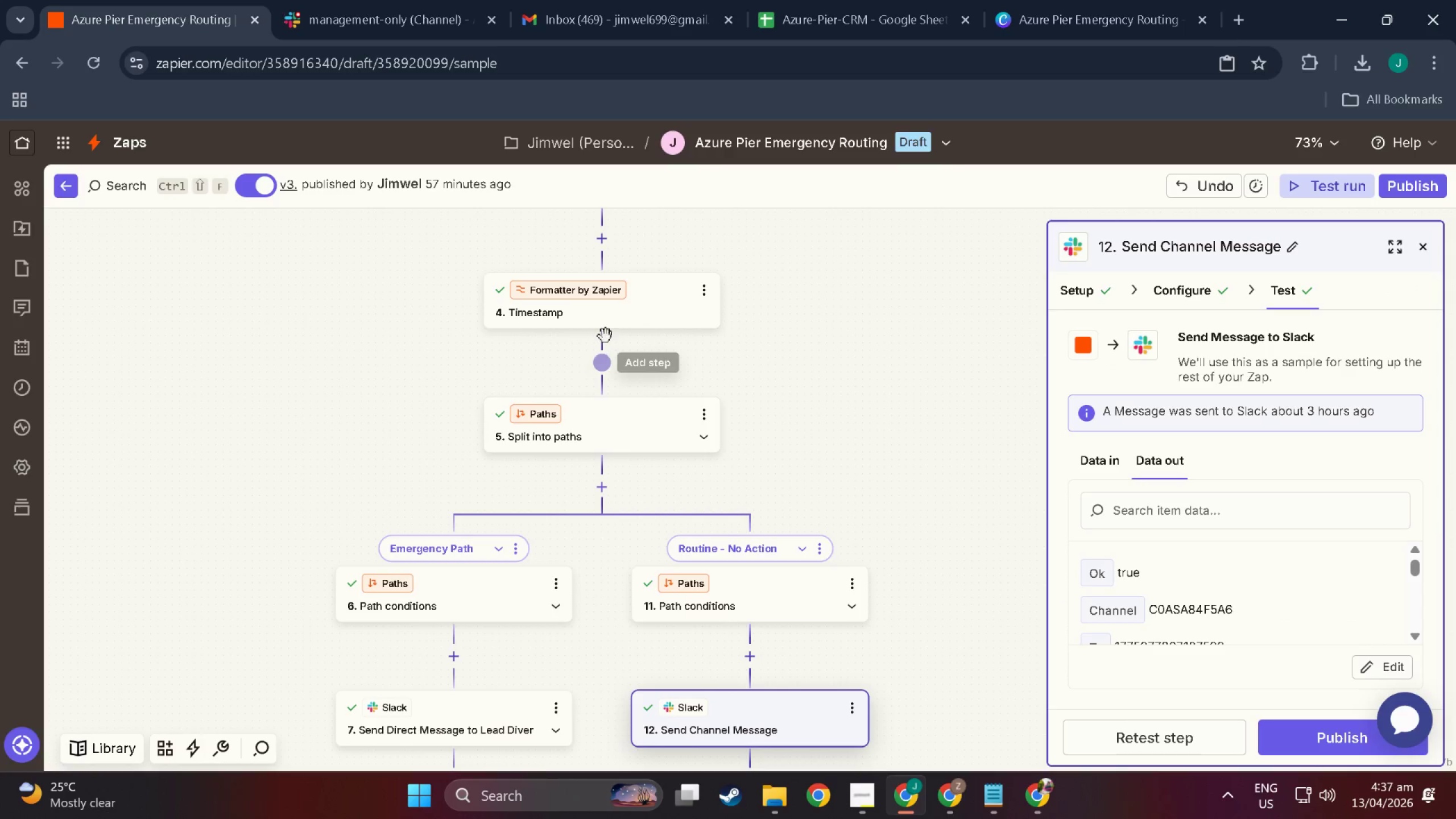 
double_click([609, 315])
 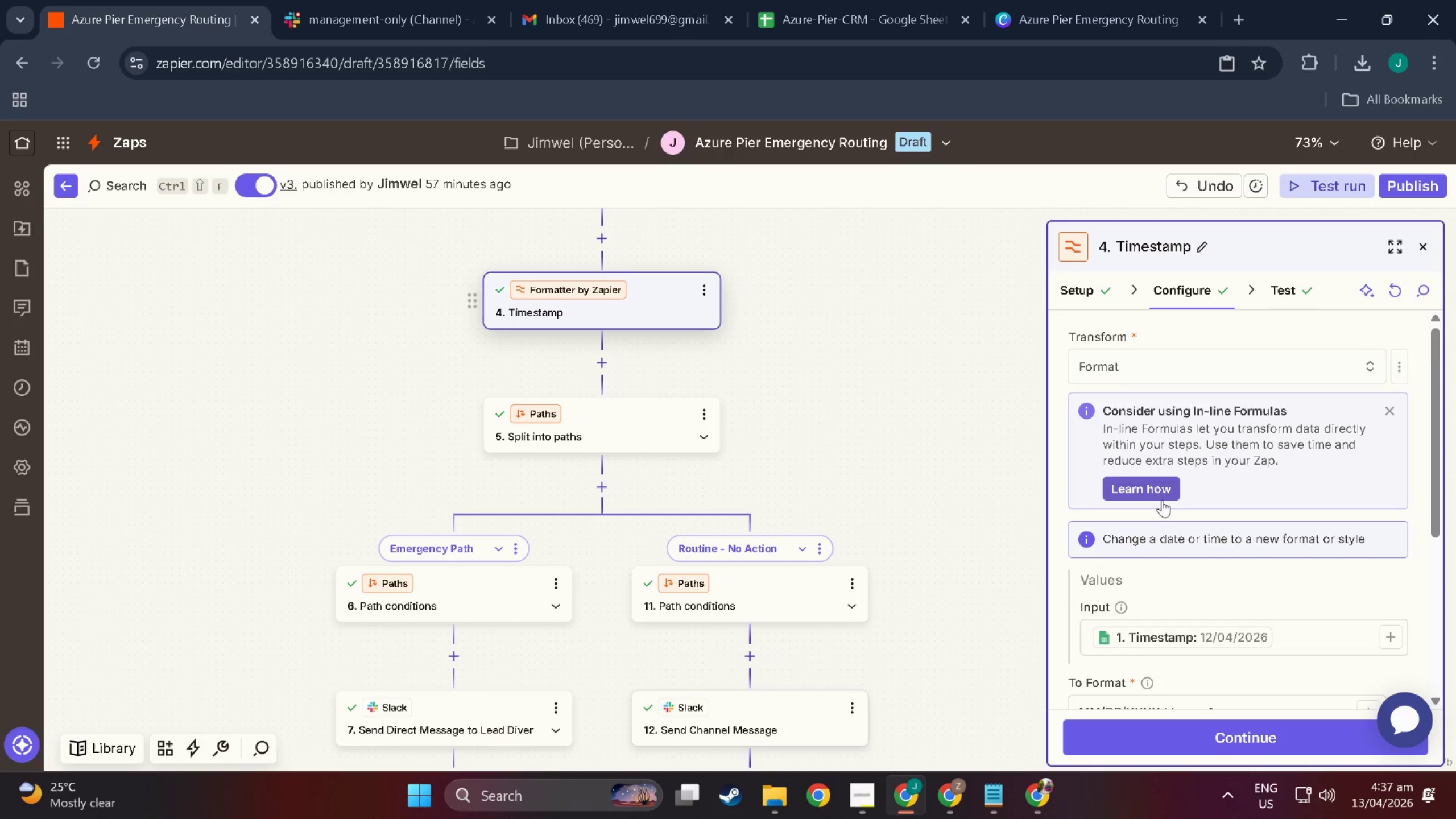 
scroll: coordinate [609, 506], scroll_direction: down, amount: 14.0
 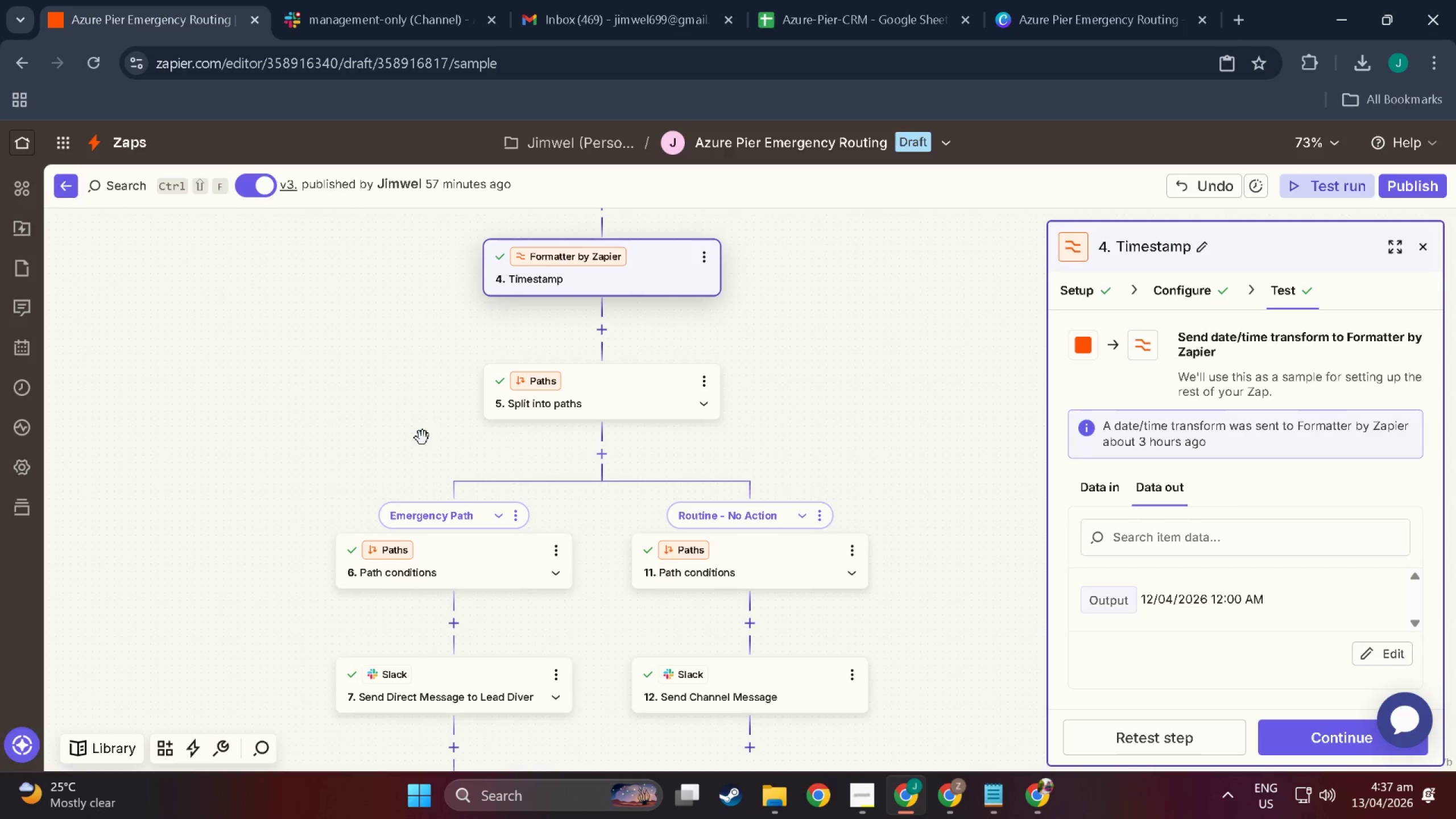 
wait(33.05)
 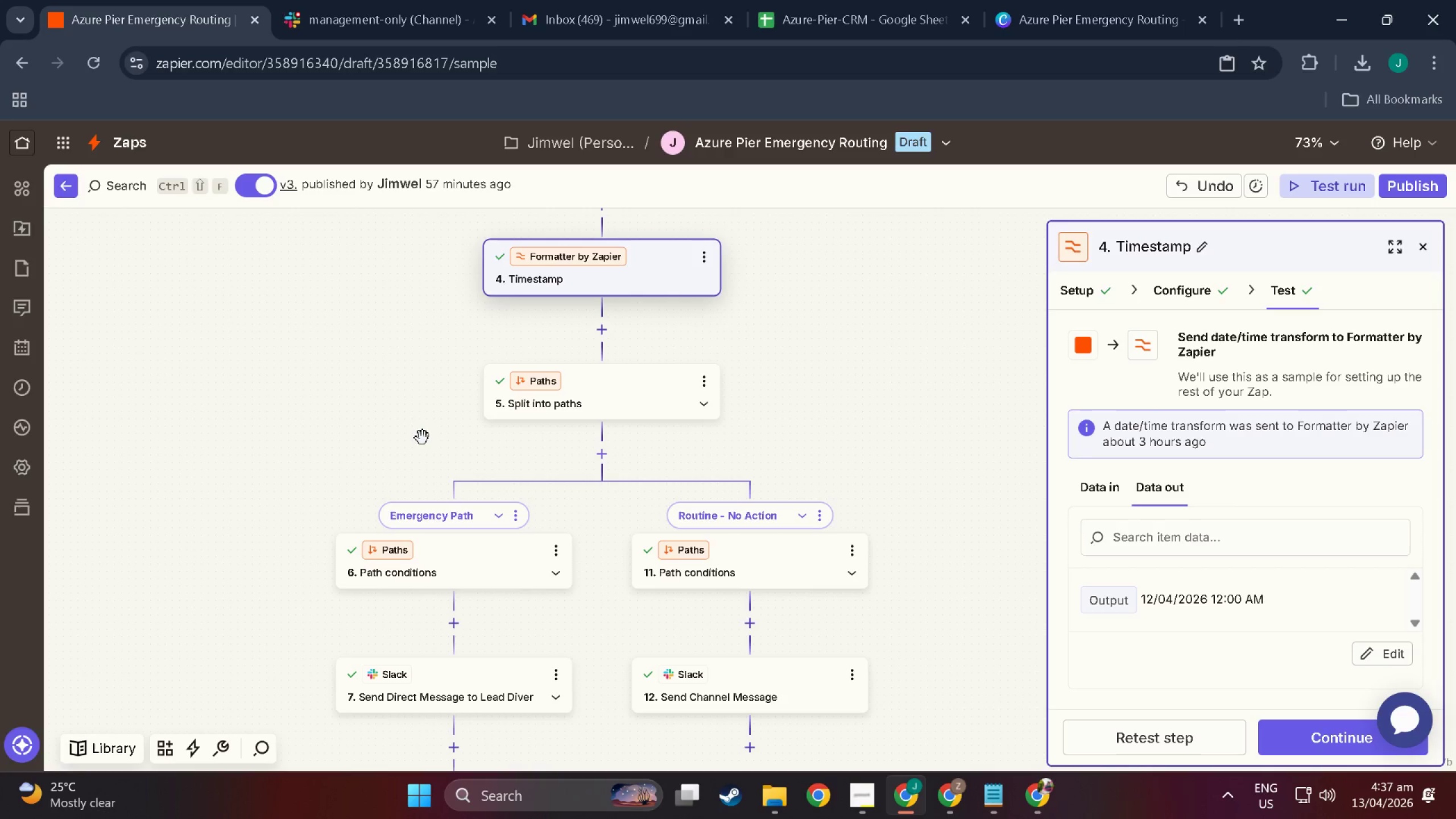 
scroll: coordinate [539, 445], scroll_direction: down, amount: 10.0
 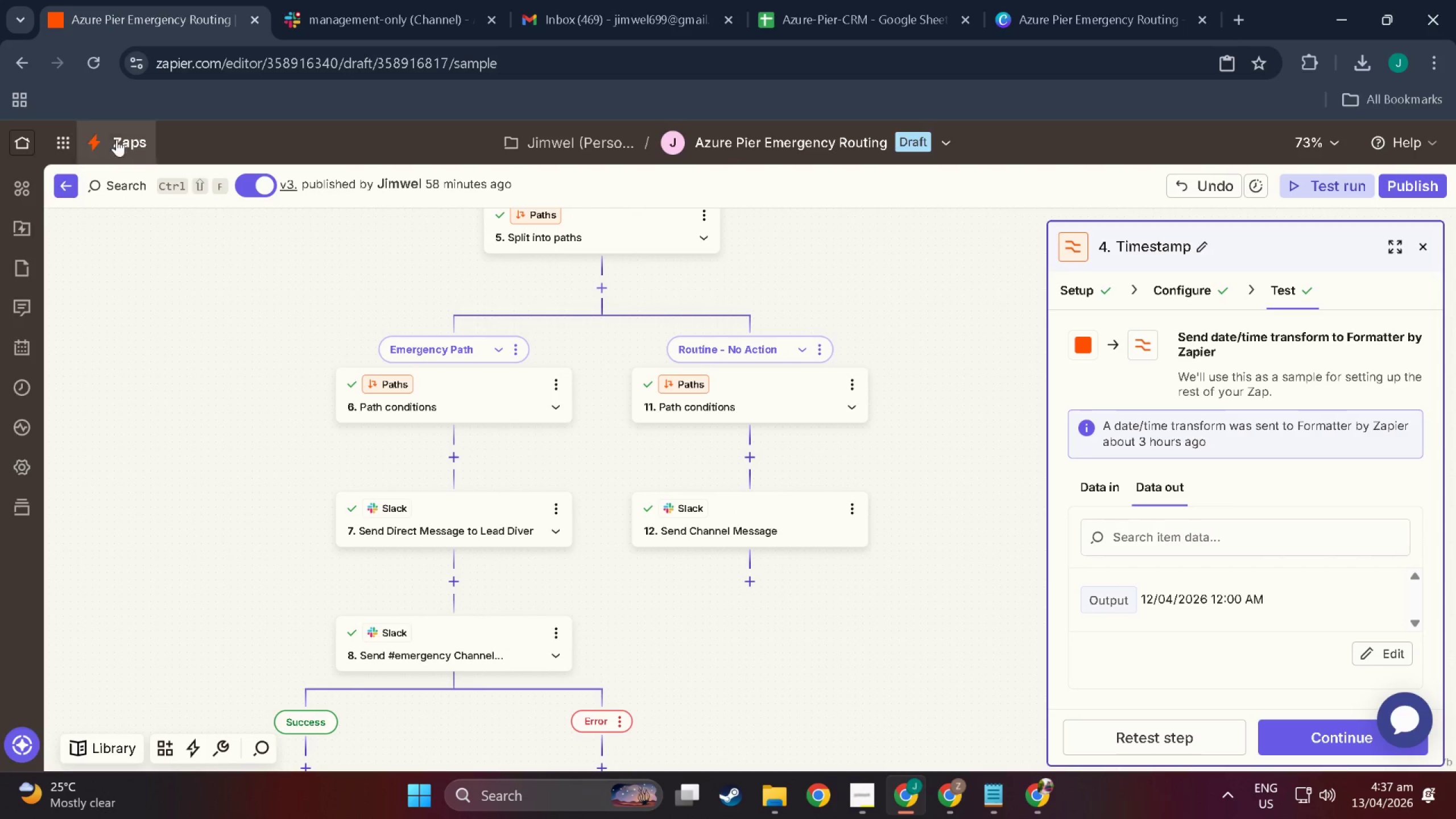 
left_click([120, 140])
 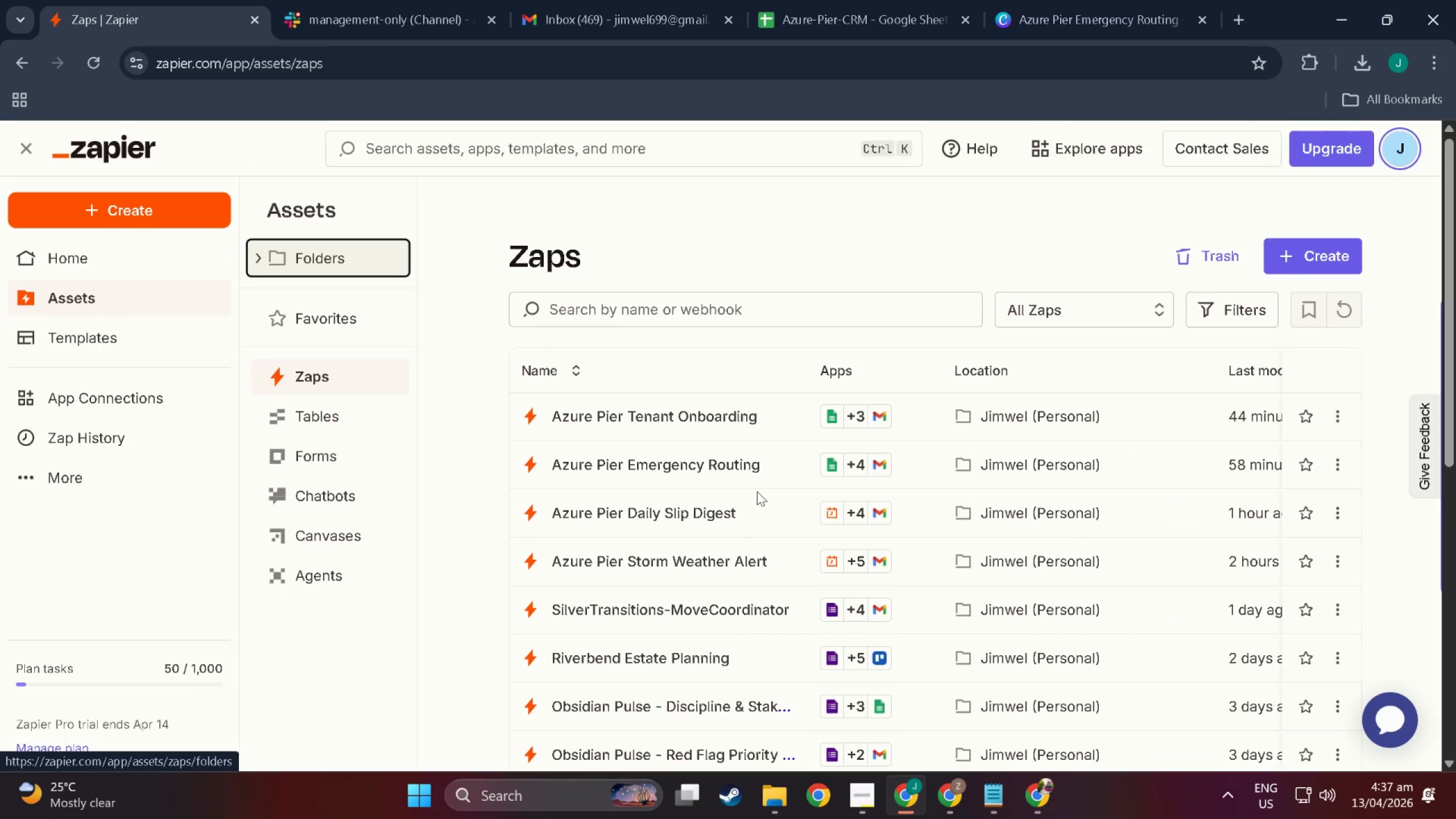 
wait(5.33)
 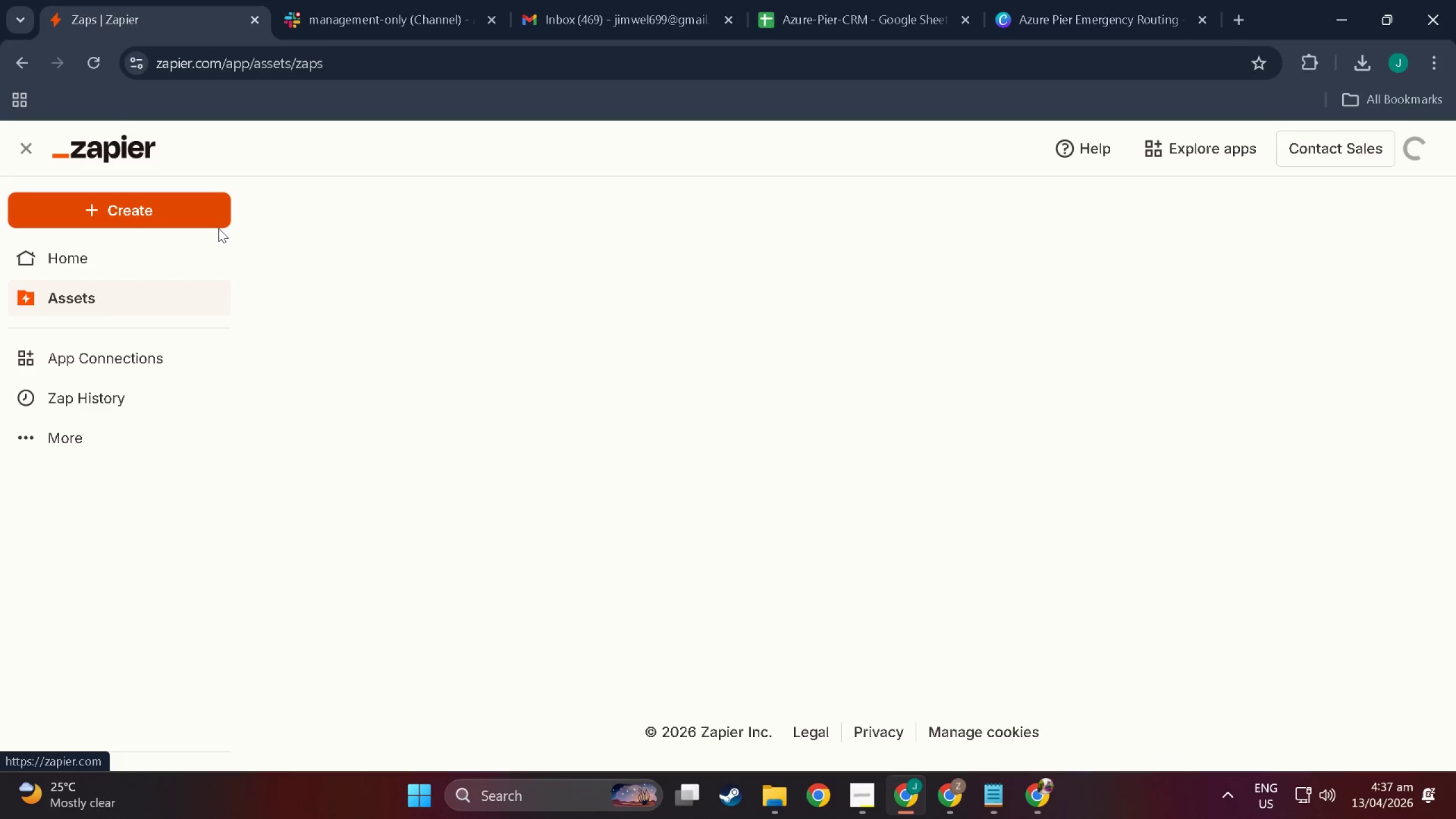 
scroll: coordinate [669, 503], scroll_direction: down, amount: 3.0
 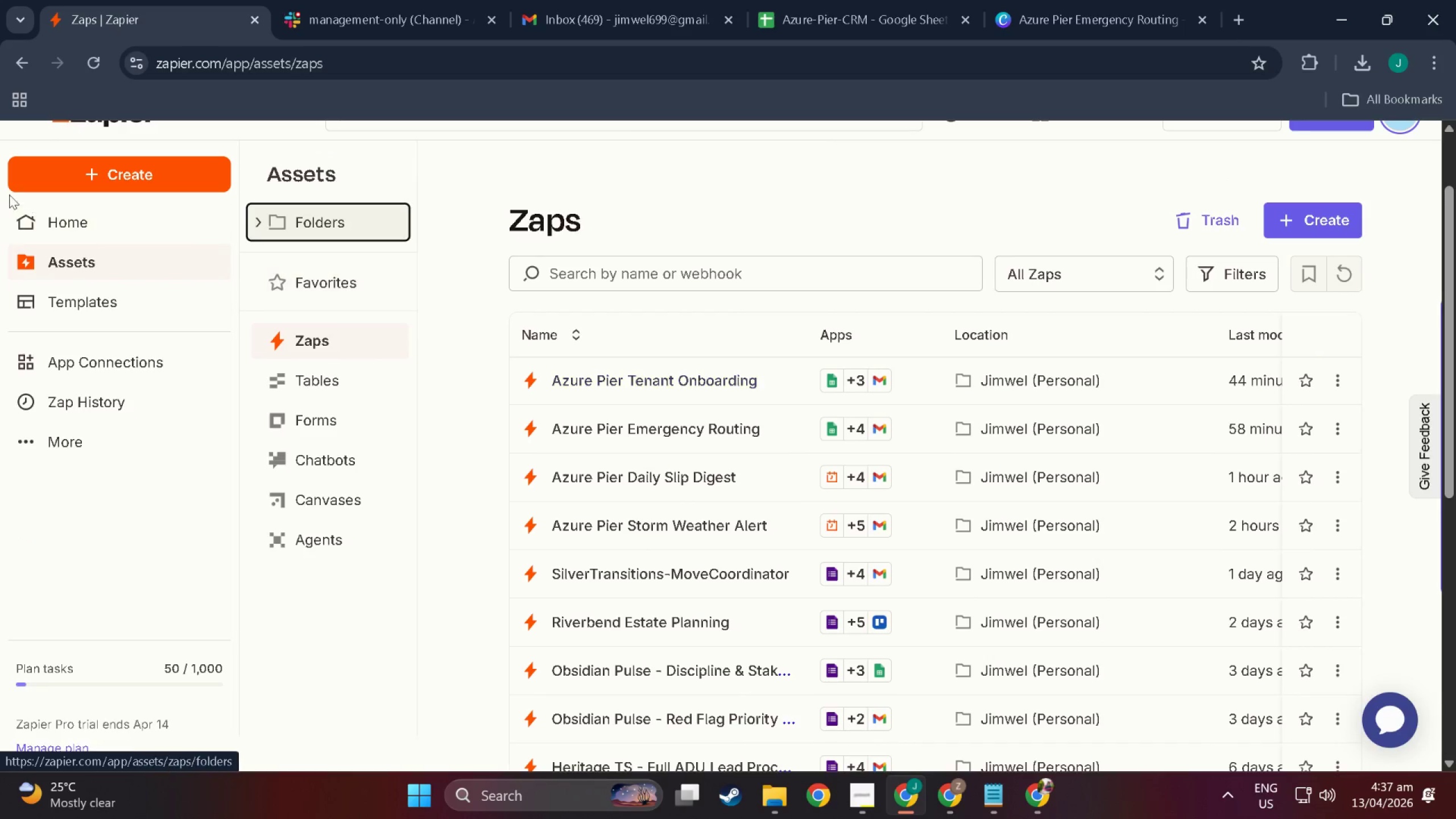 
left_click([14, 62])
 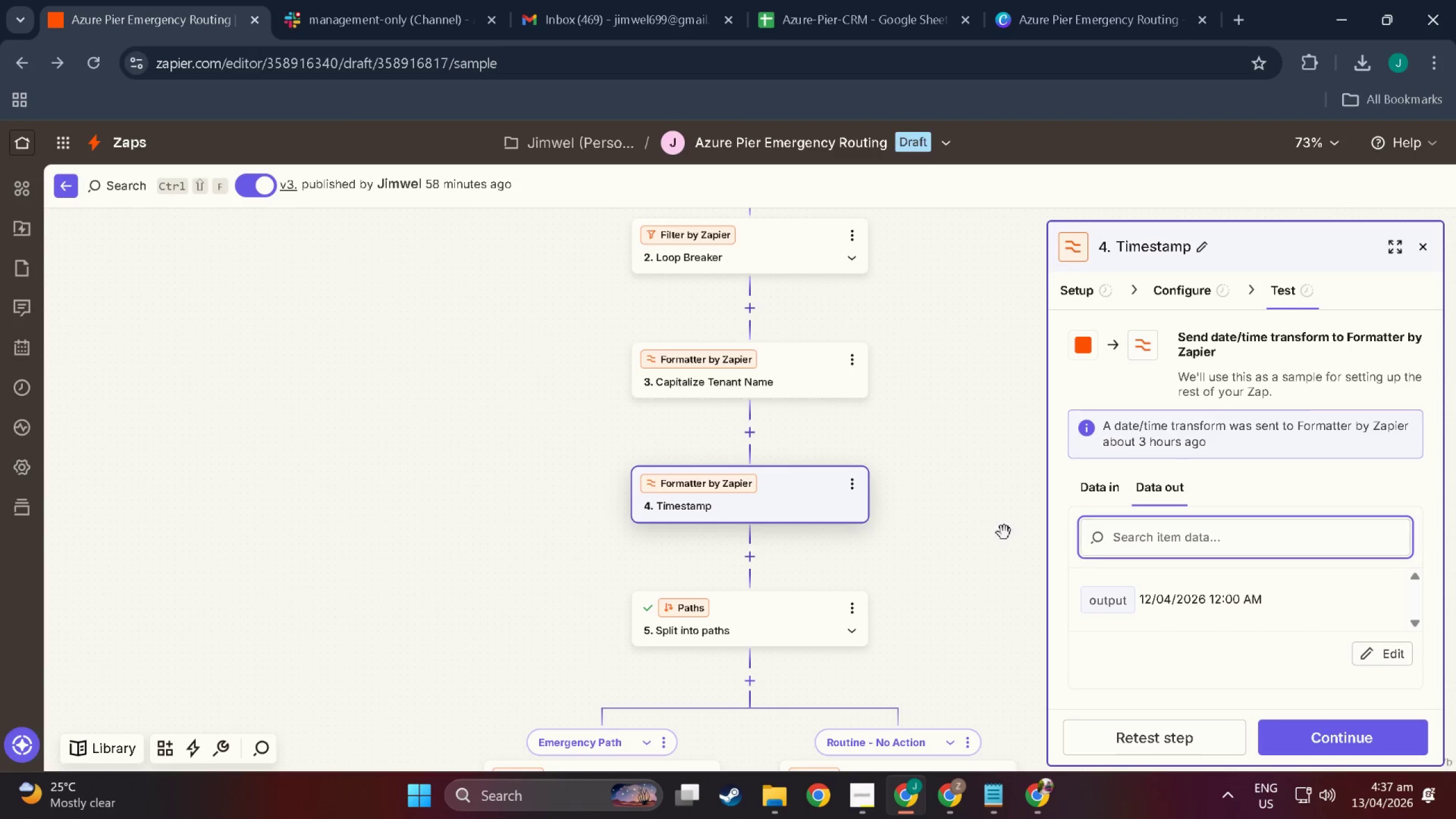 
left_click([1192, 293])
 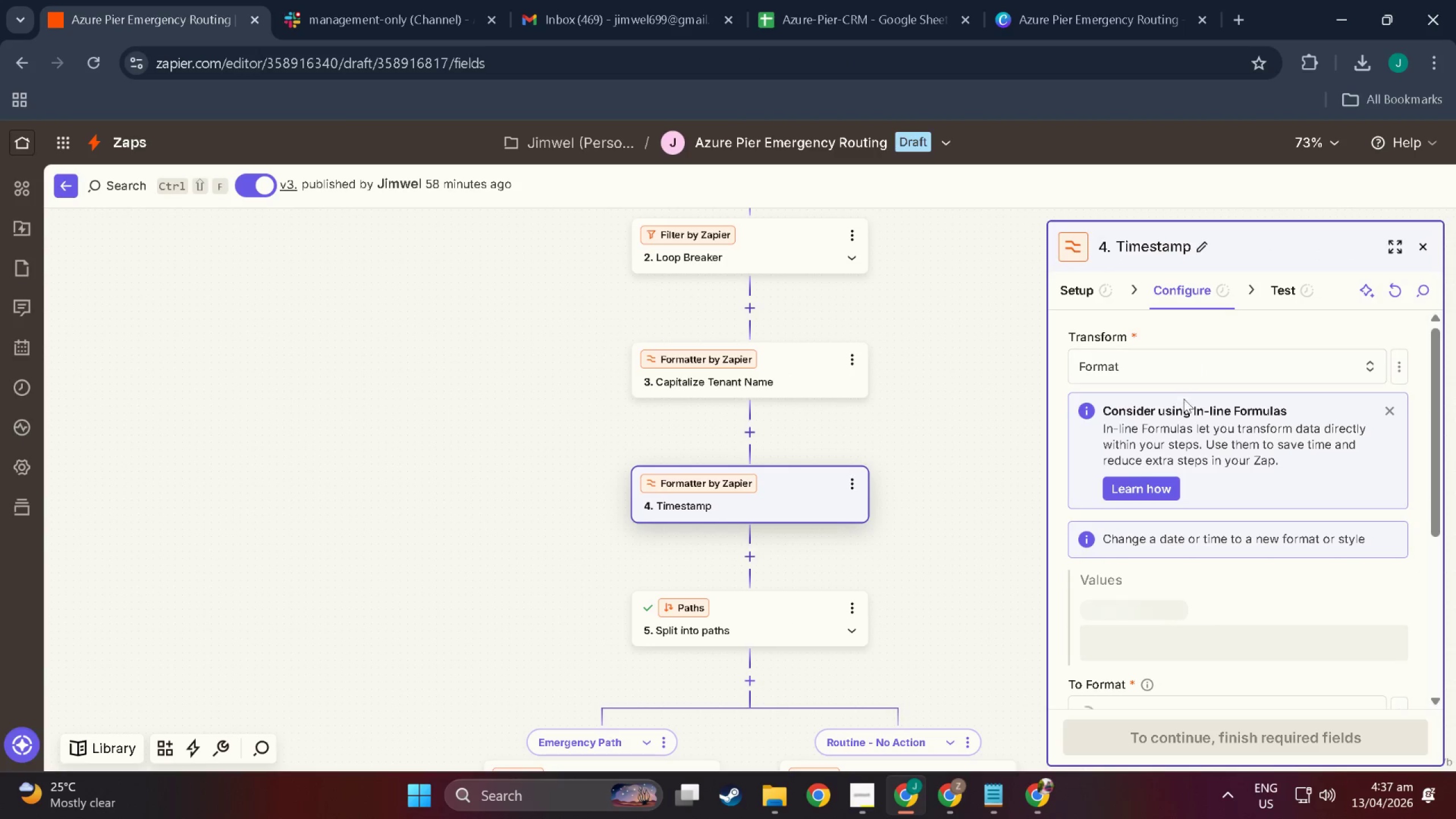 
scroll: coordinate [744, 542], scroll_direction: down, amount: 38.0
 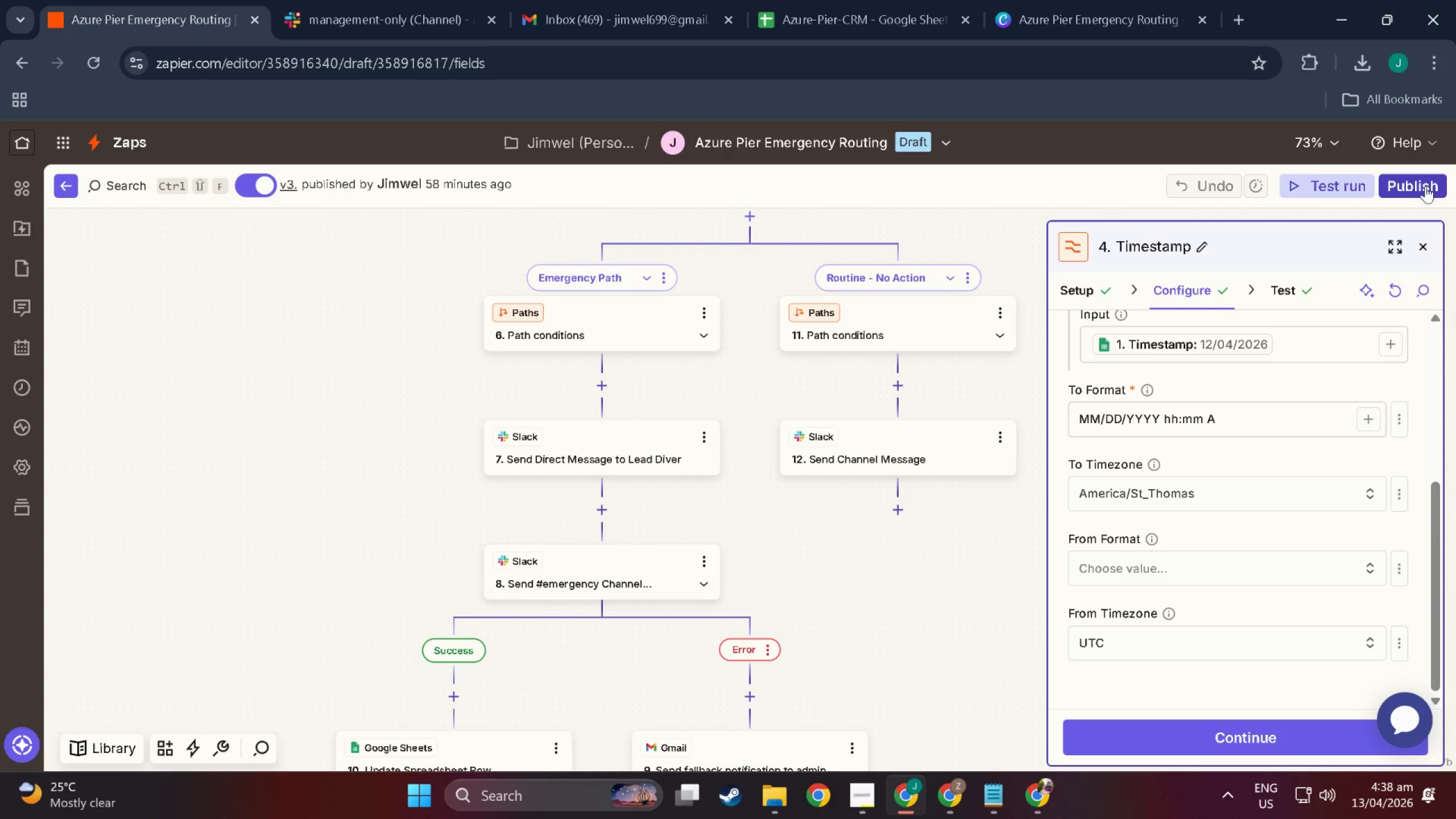 
left_click([1425, 185])
 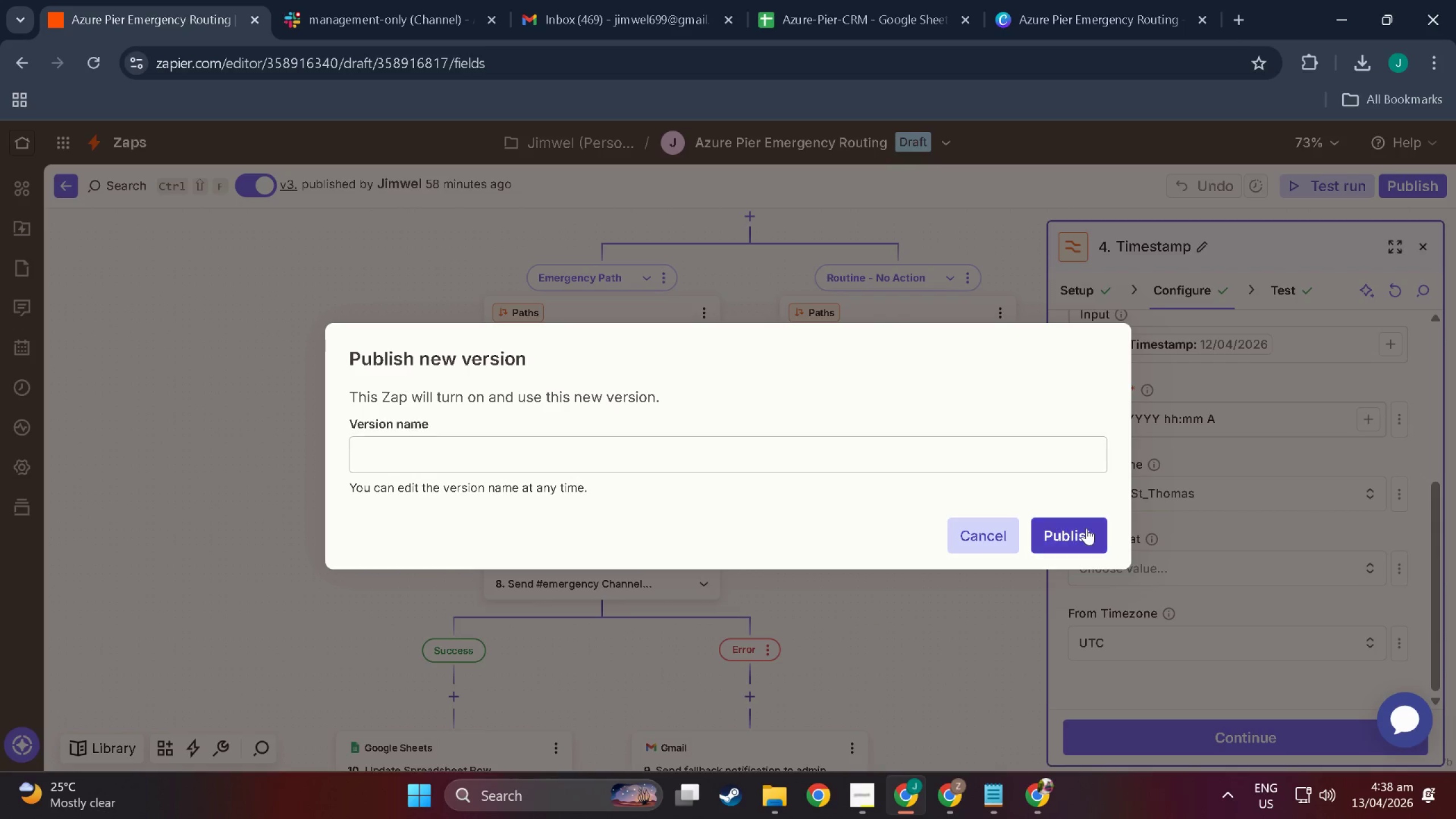 
left_click([1086, 528])
 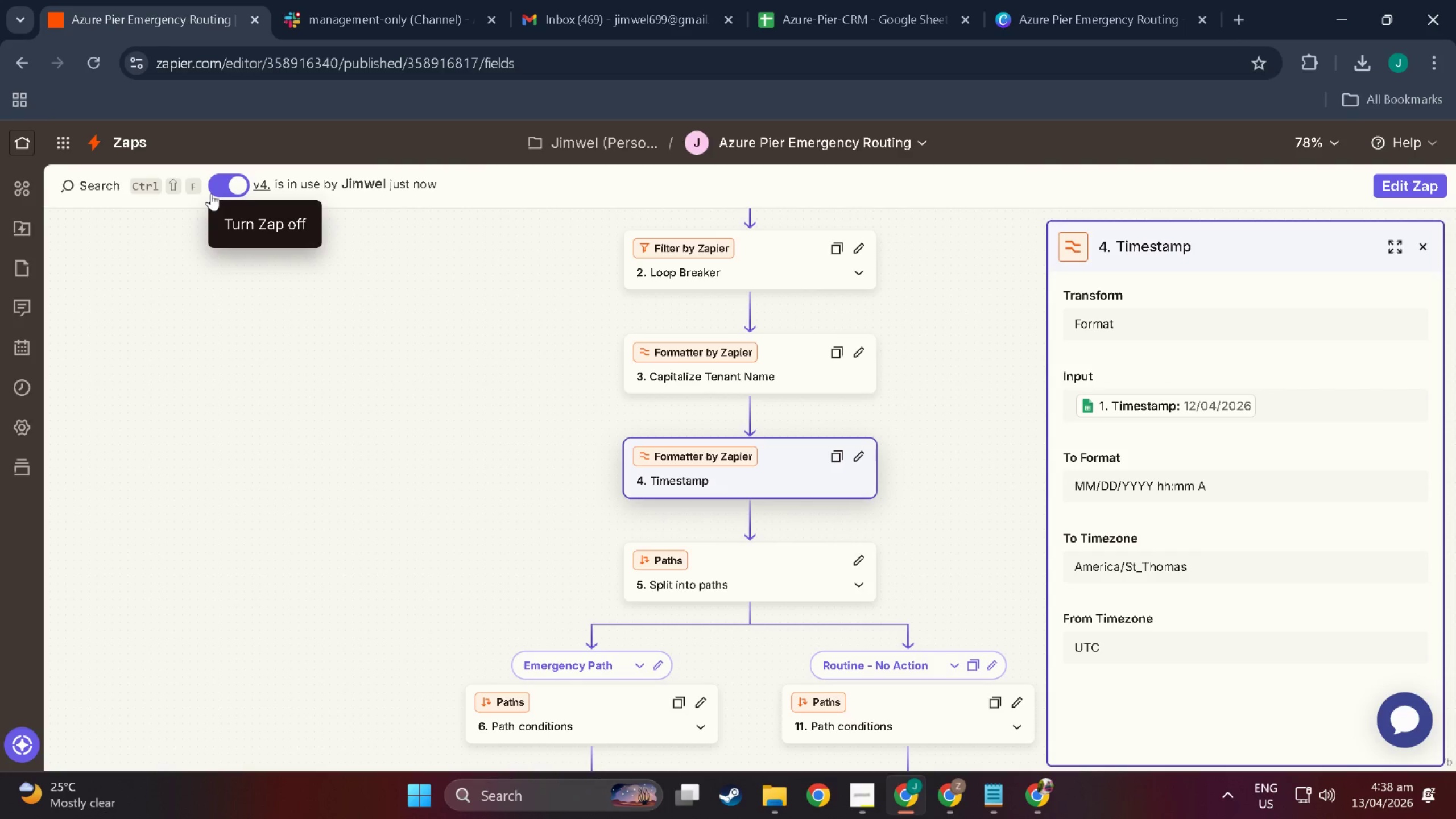 
wait(34.23)
 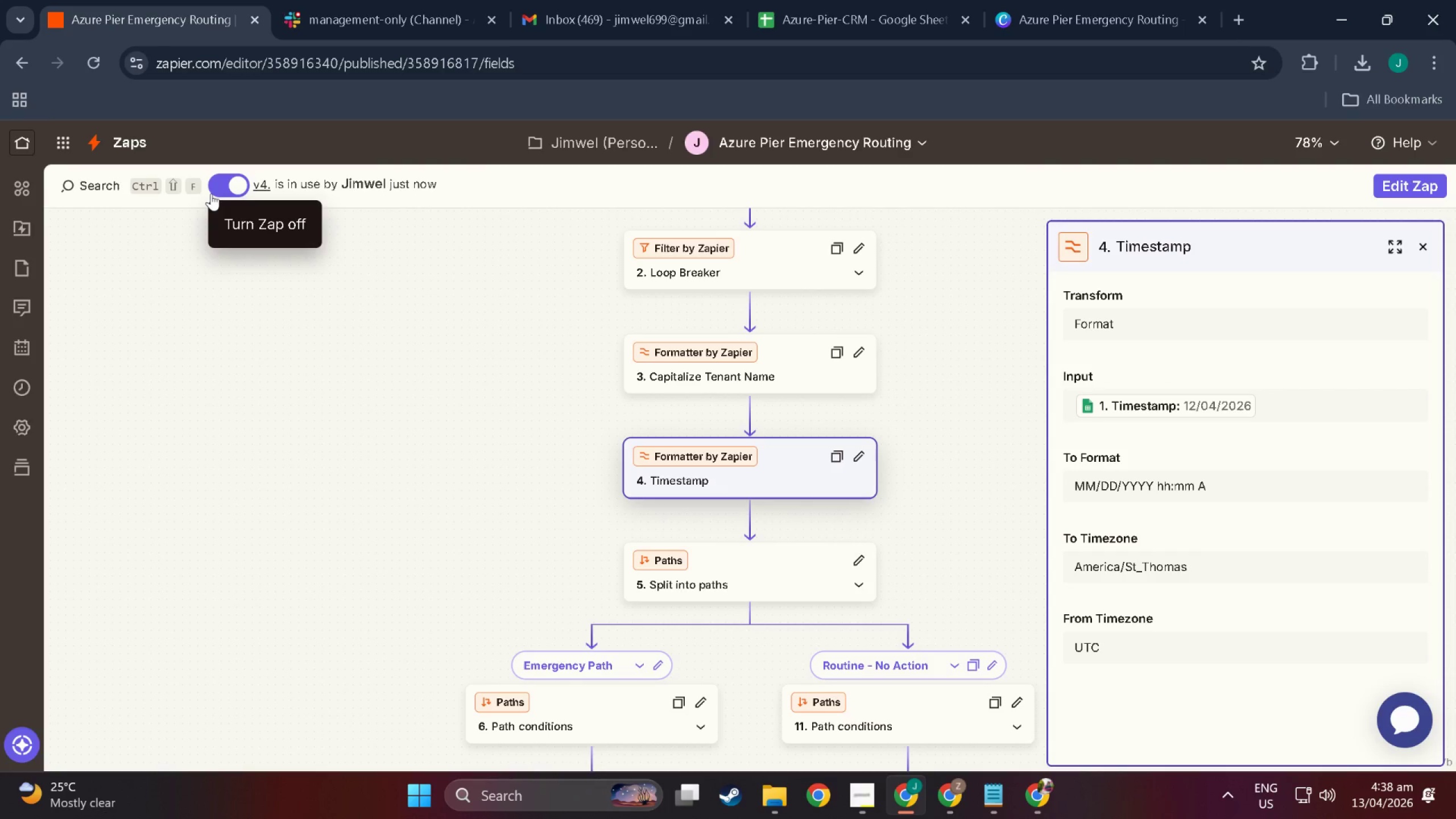 
left_click([117, 144])
 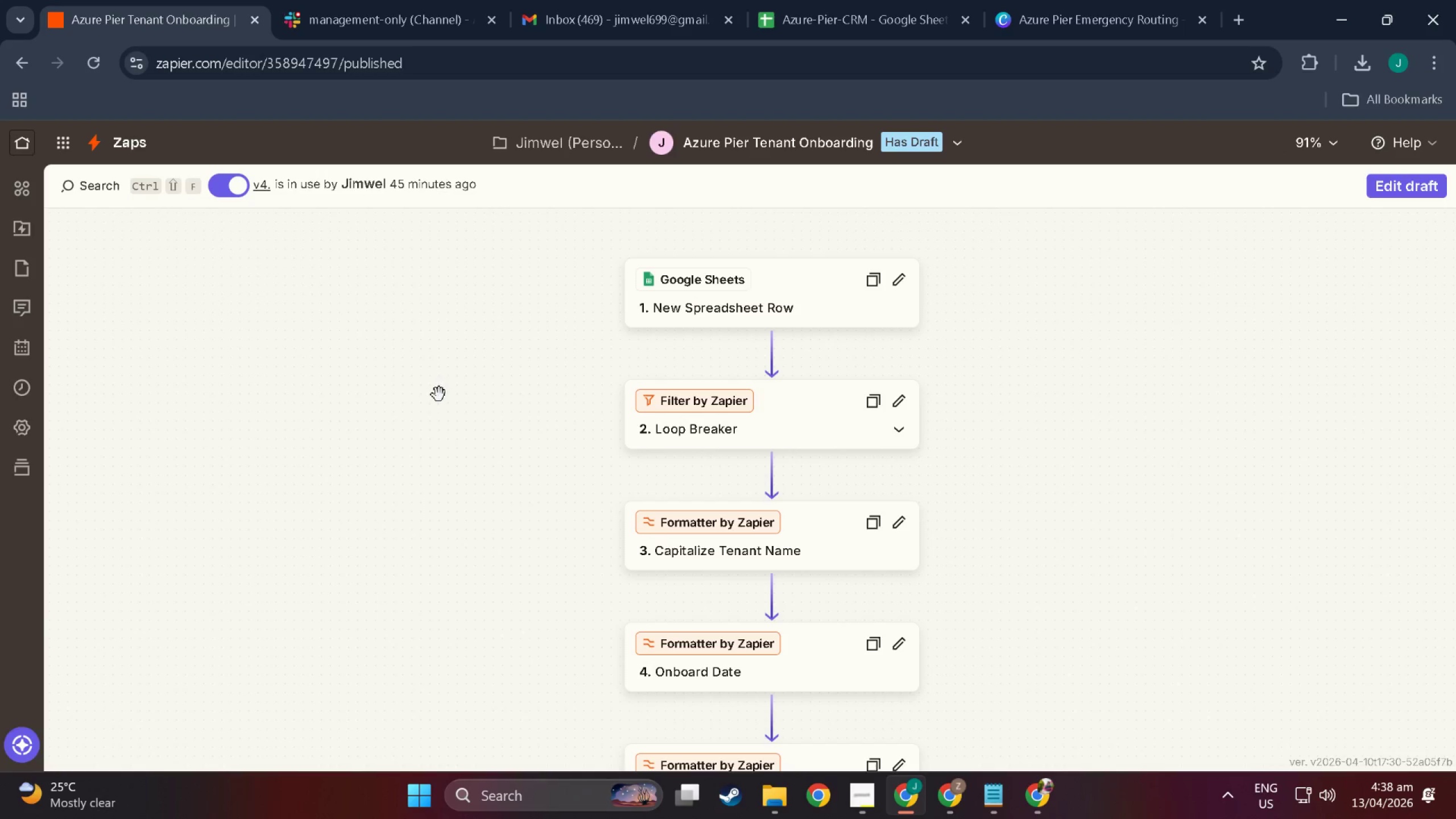 
wait(15.81)
 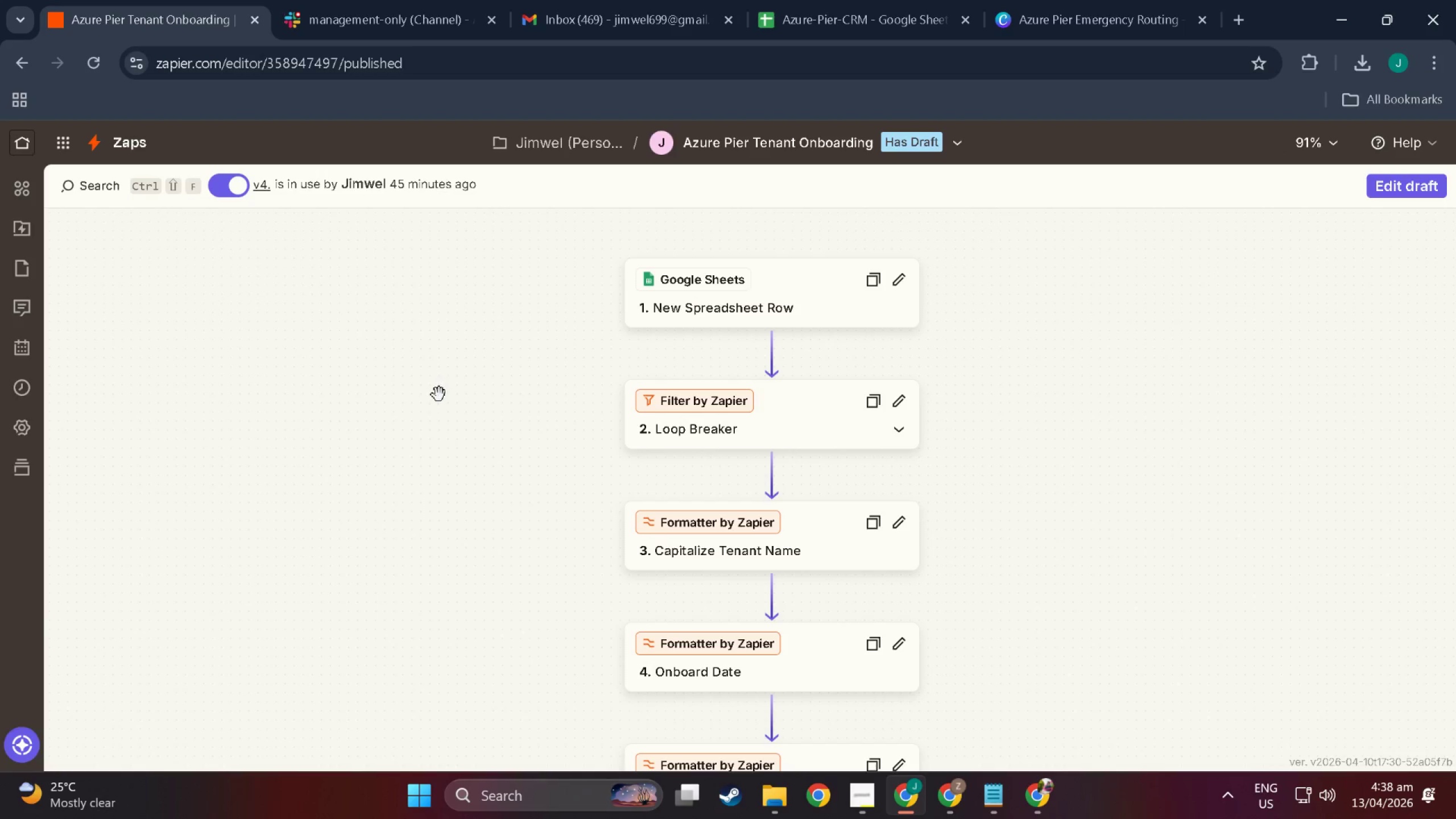 
scroll: coordinate [768, 484], scroll_direction: down, amount: 2.0
 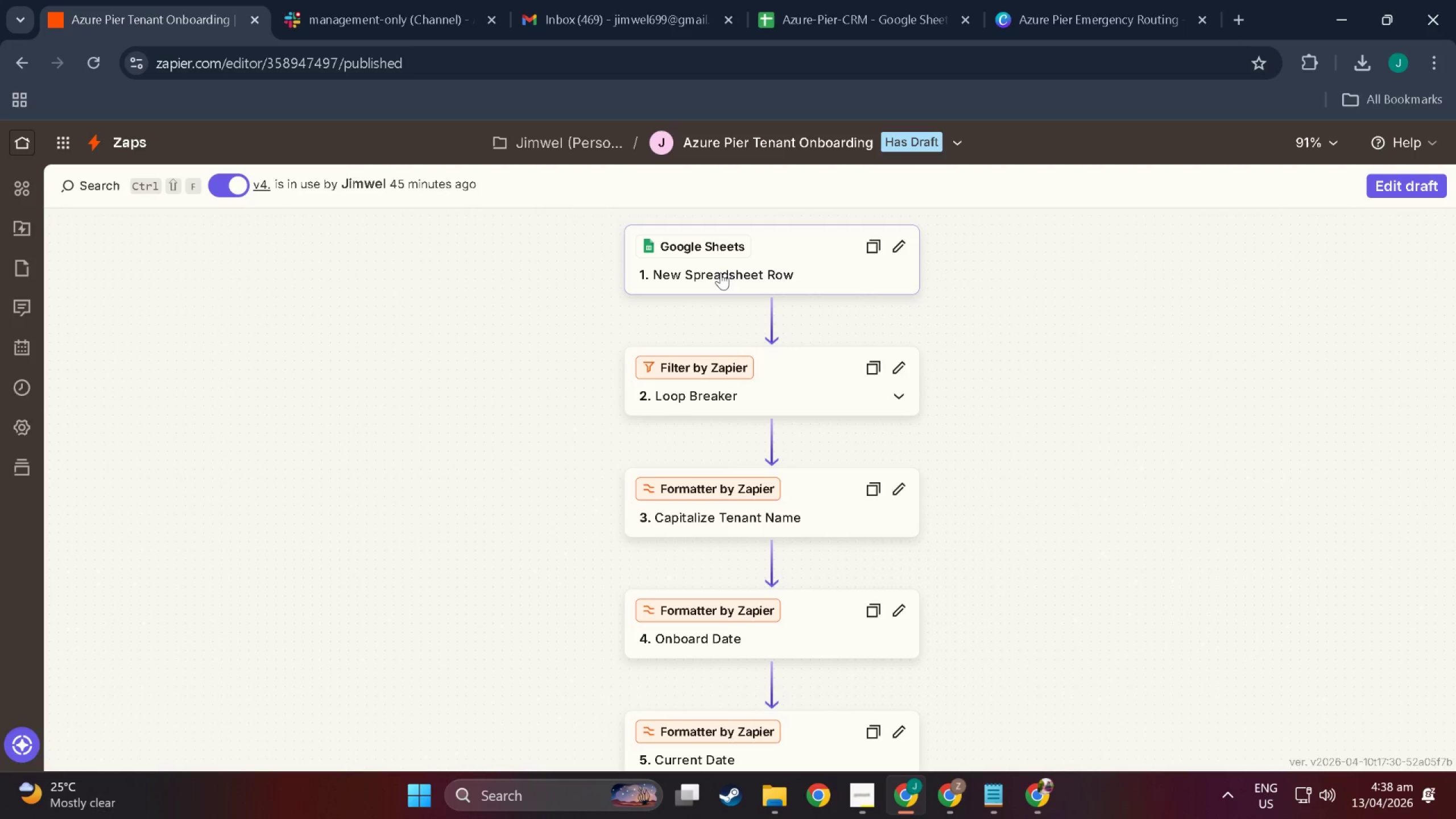 
left_click_drag(start_coordinate=[547, 593], to_coordinate=[586, 239])
 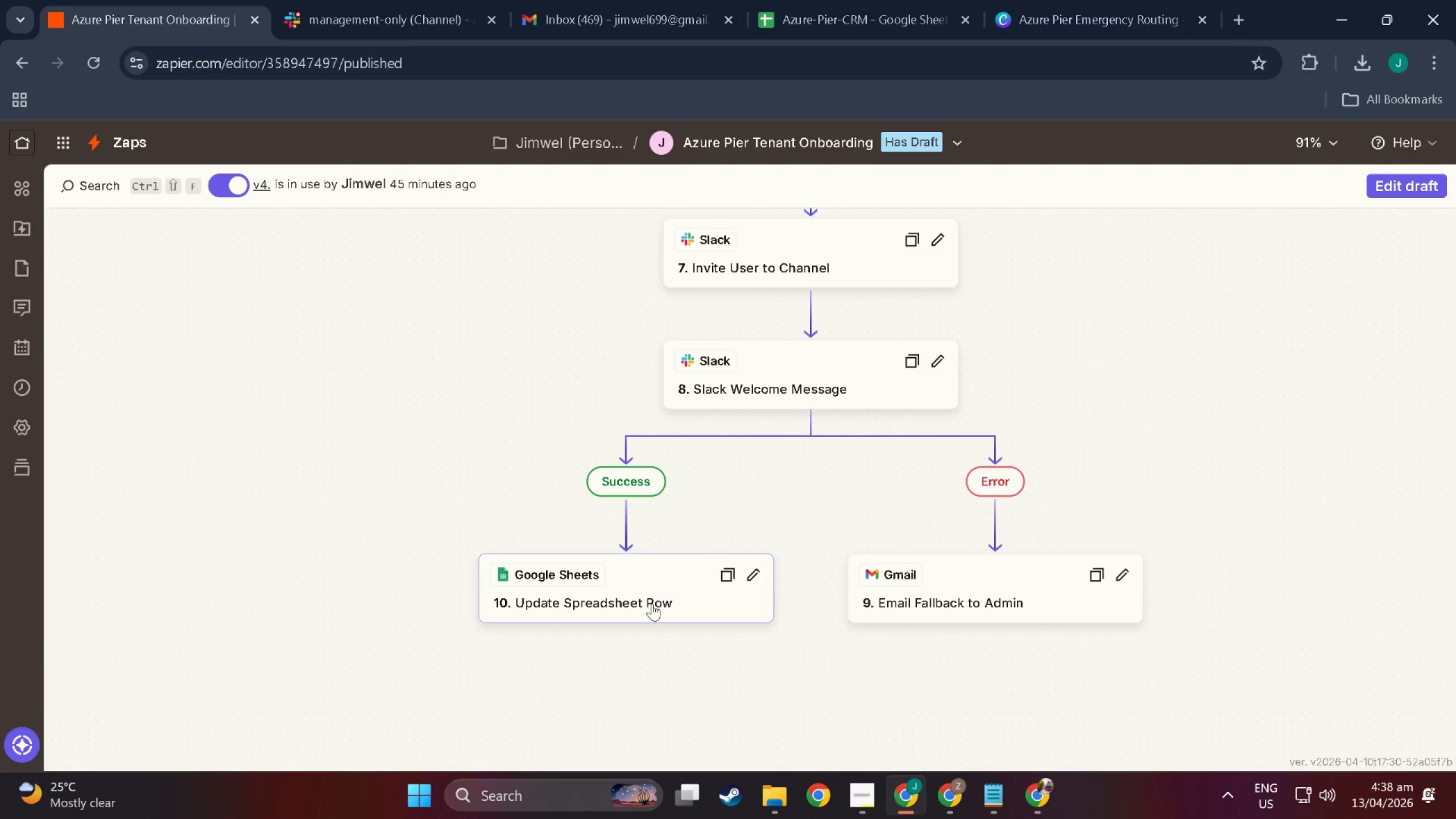 
scroll: coordinate [597, 525], scroll_direction: down, amount: 23.0
 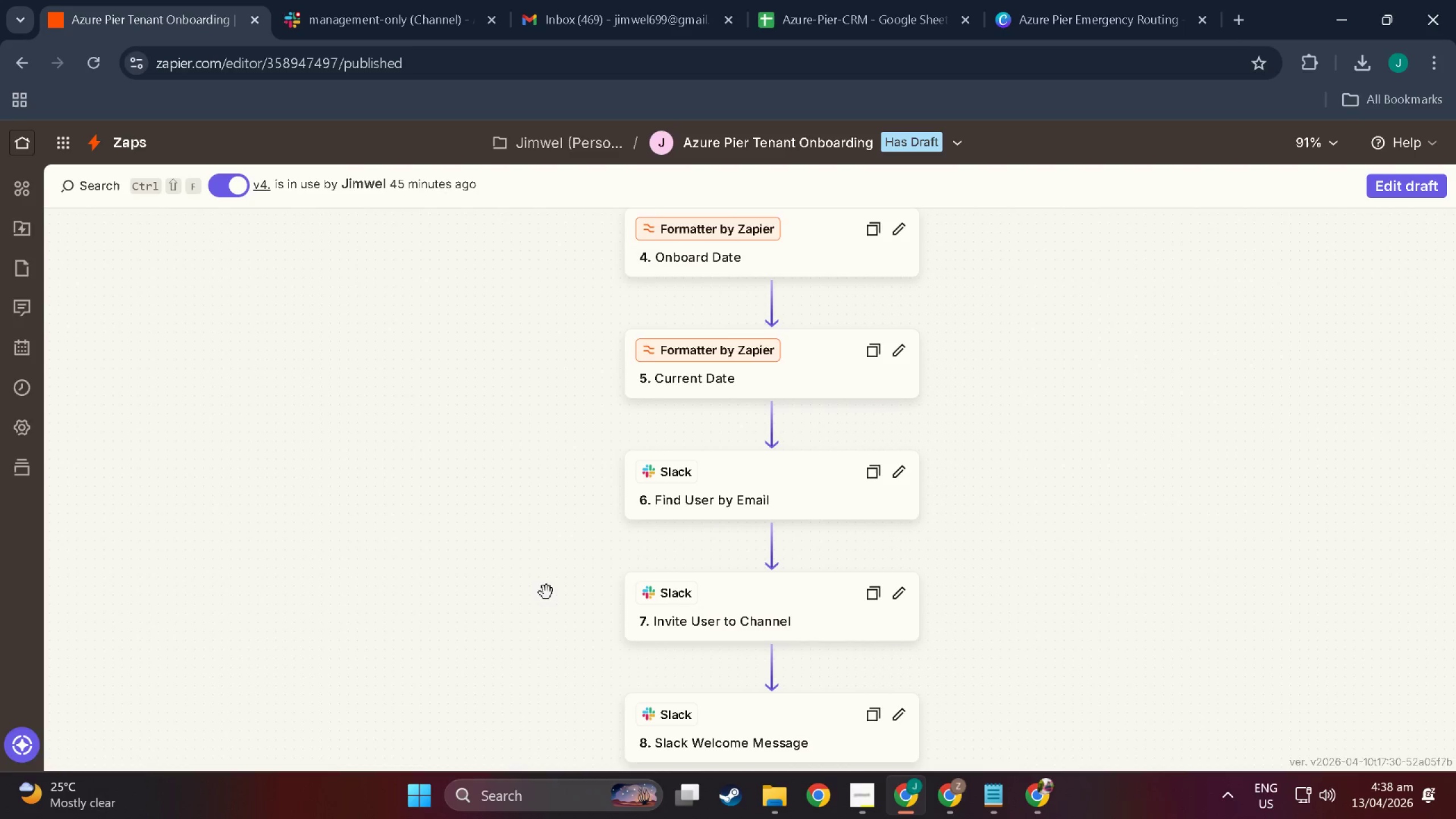 
left_click([651, 595])
 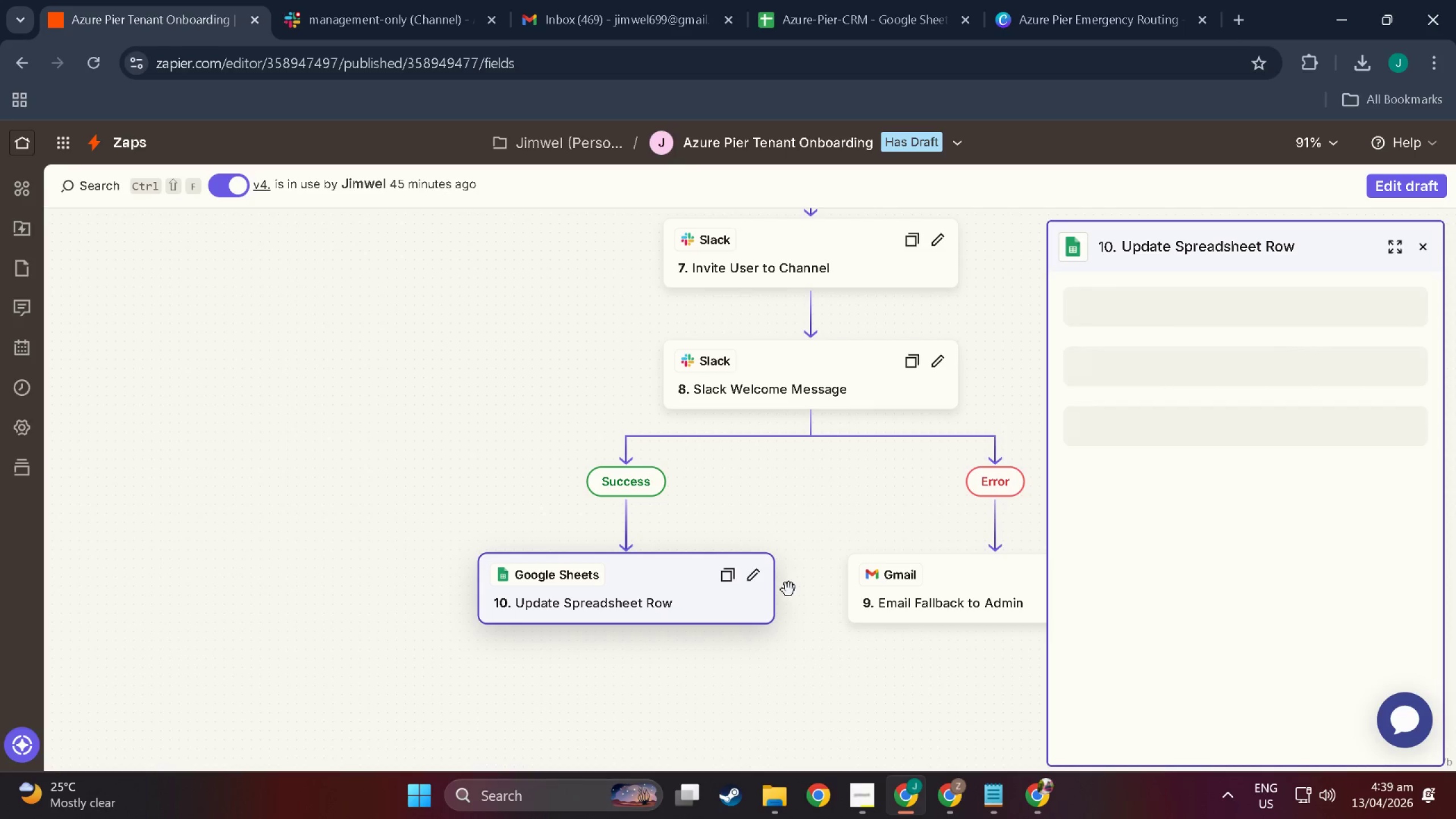 
left_click([751, 584])
 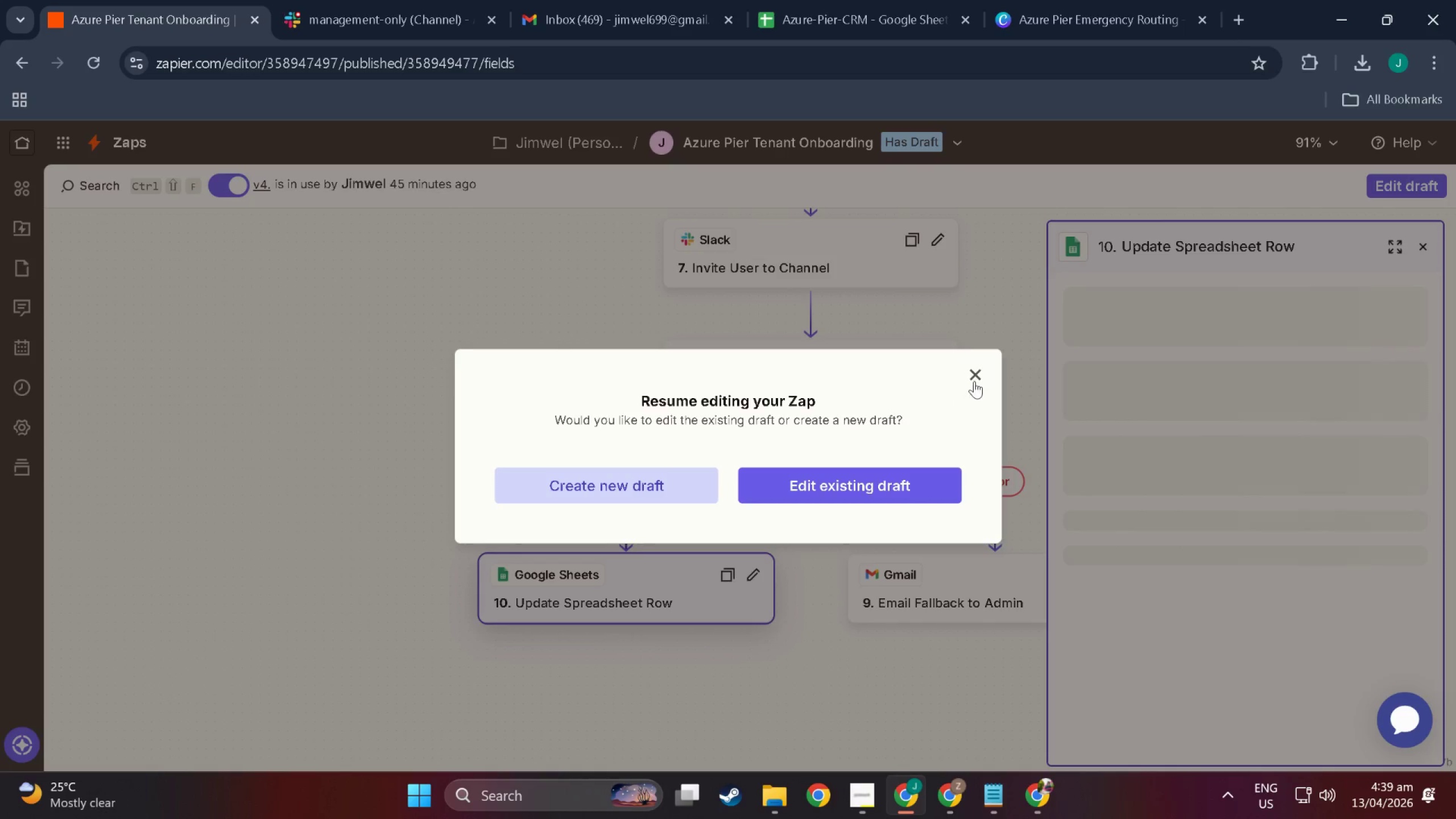 
left_click([975, 379])
 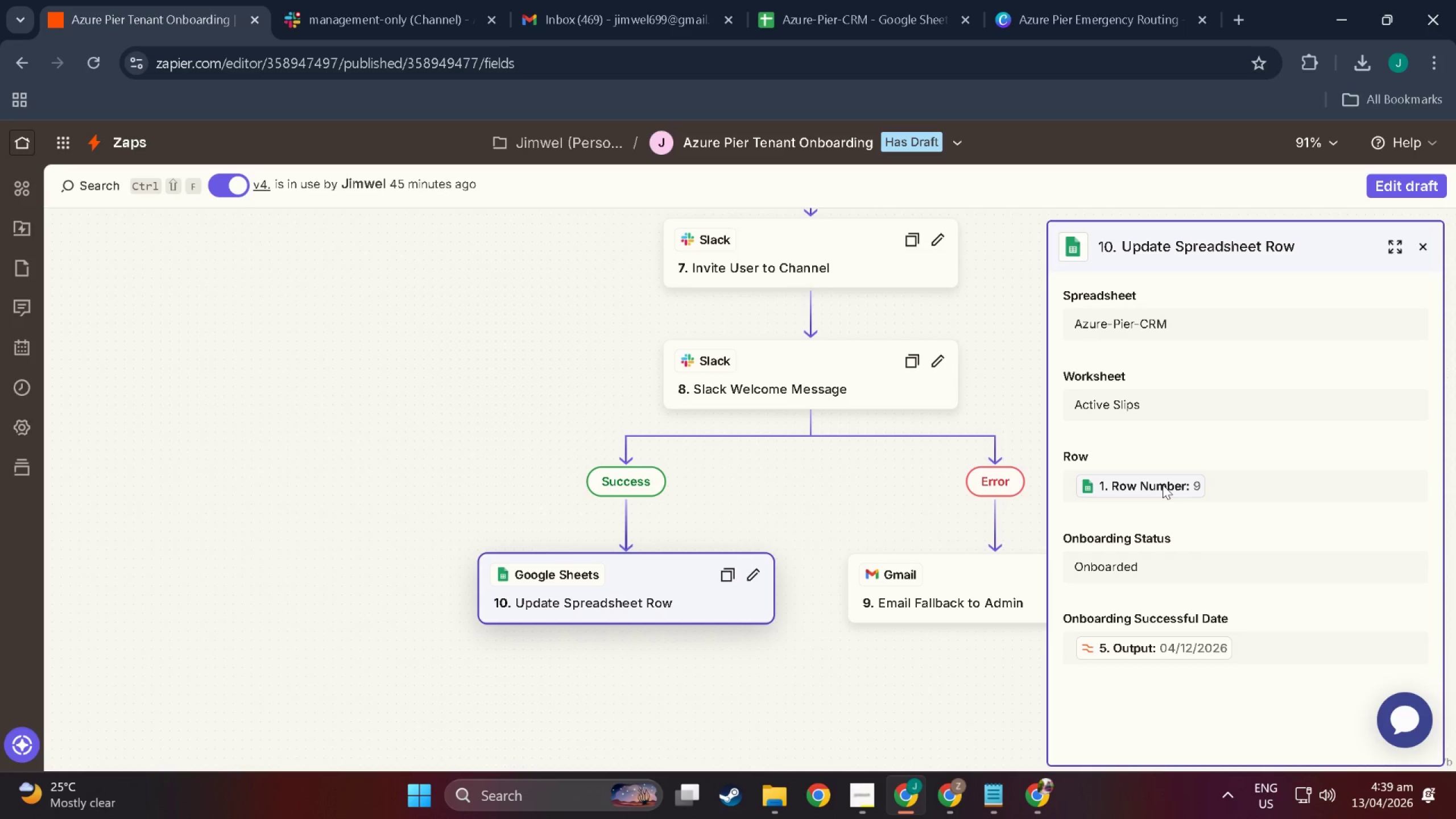 
scroll: coordinate [1169, 547], scroll_direction: down, amount: 1.0
 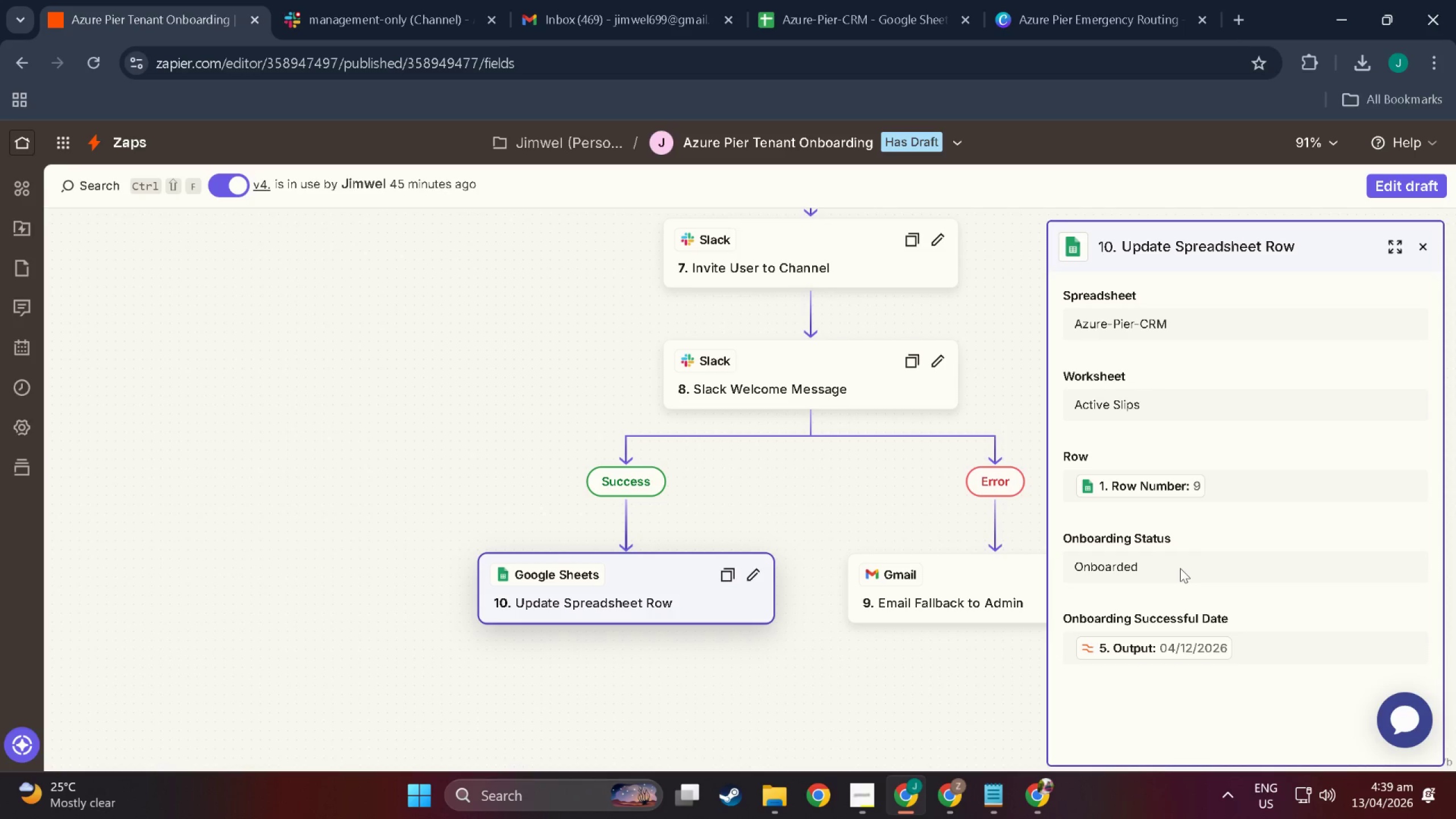 
wait(5.25)
 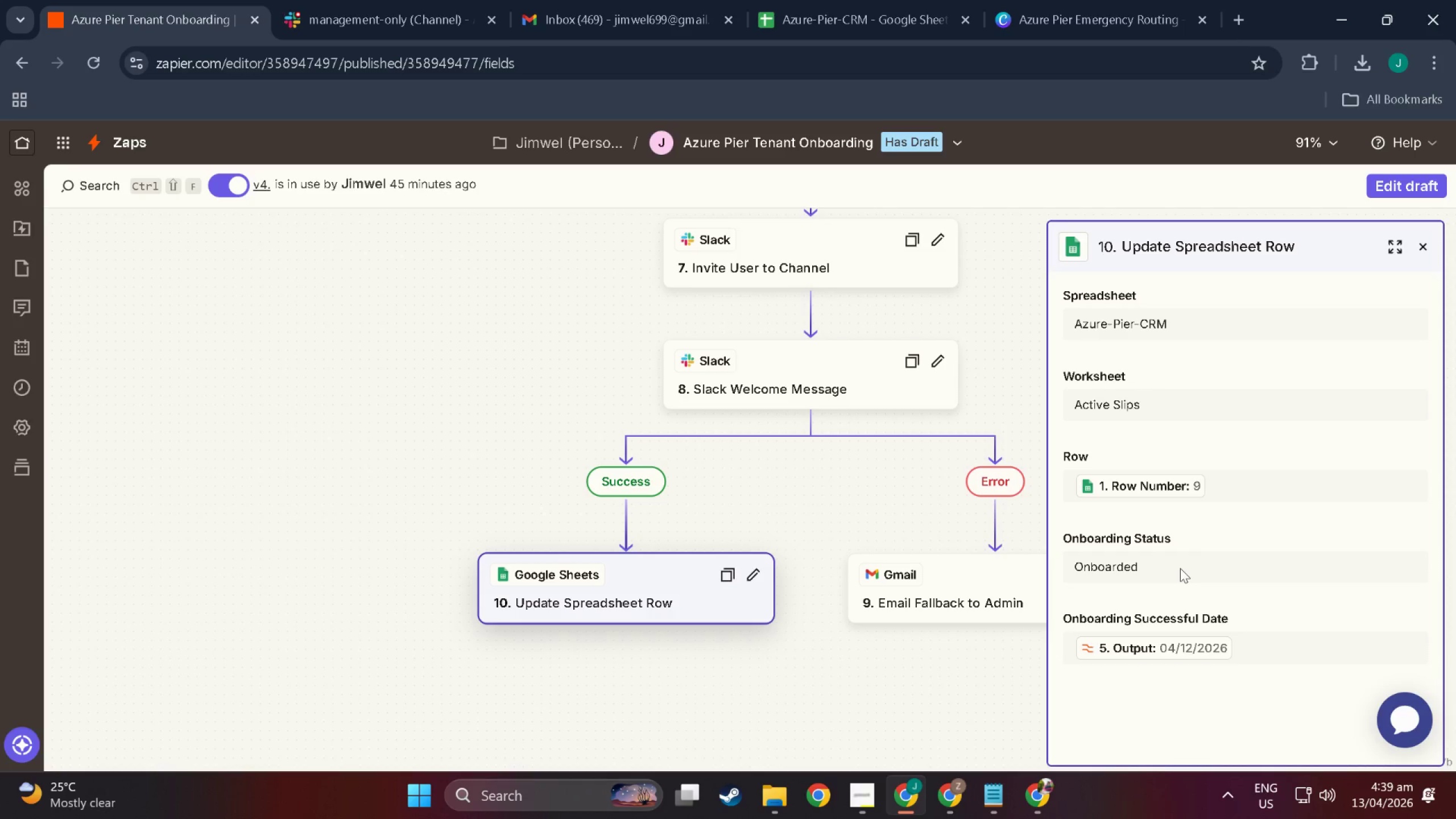 
mouse_move([638, 563])
 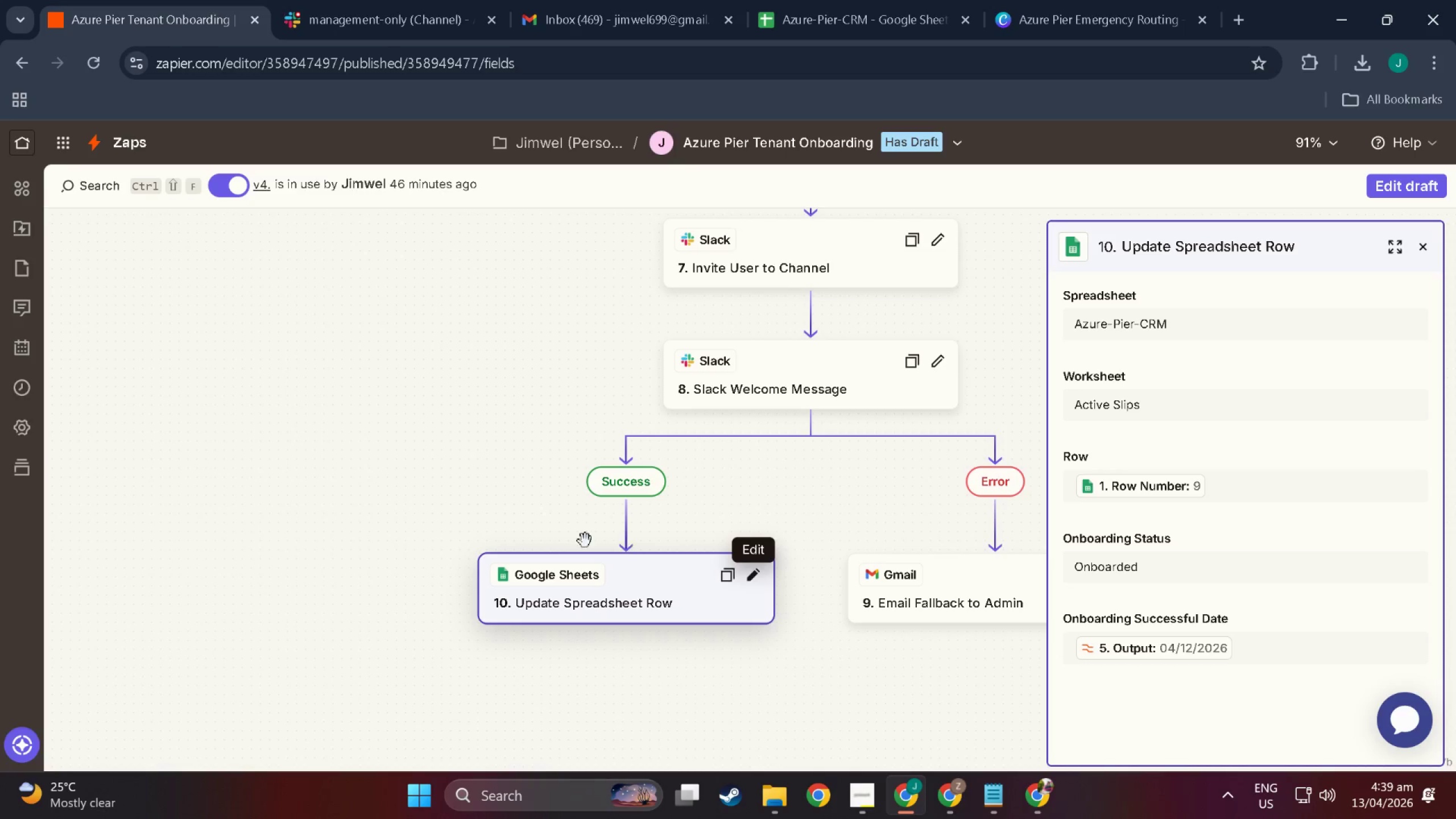 
wait(23.95)
 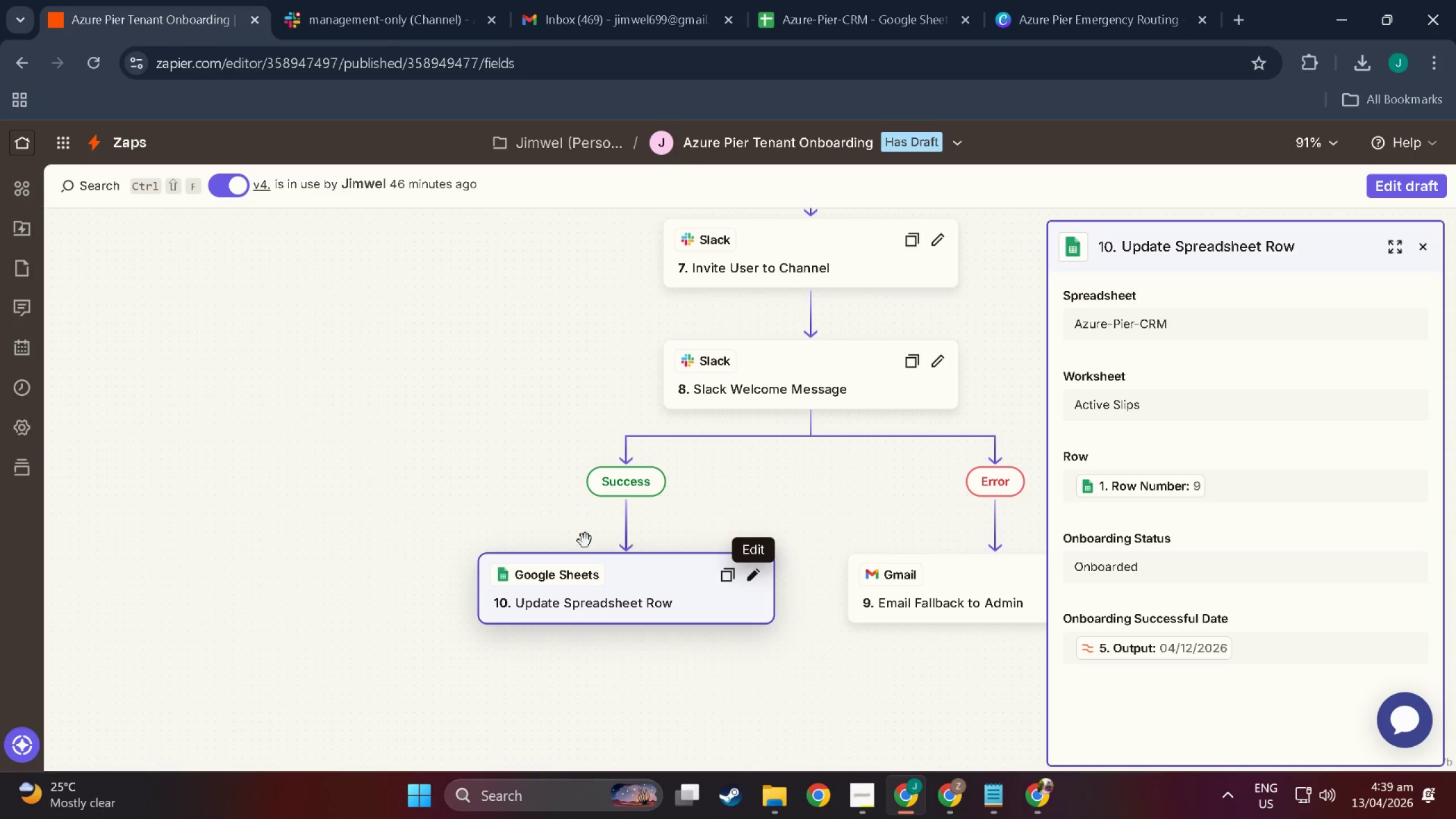 
left_click([635, 575])
 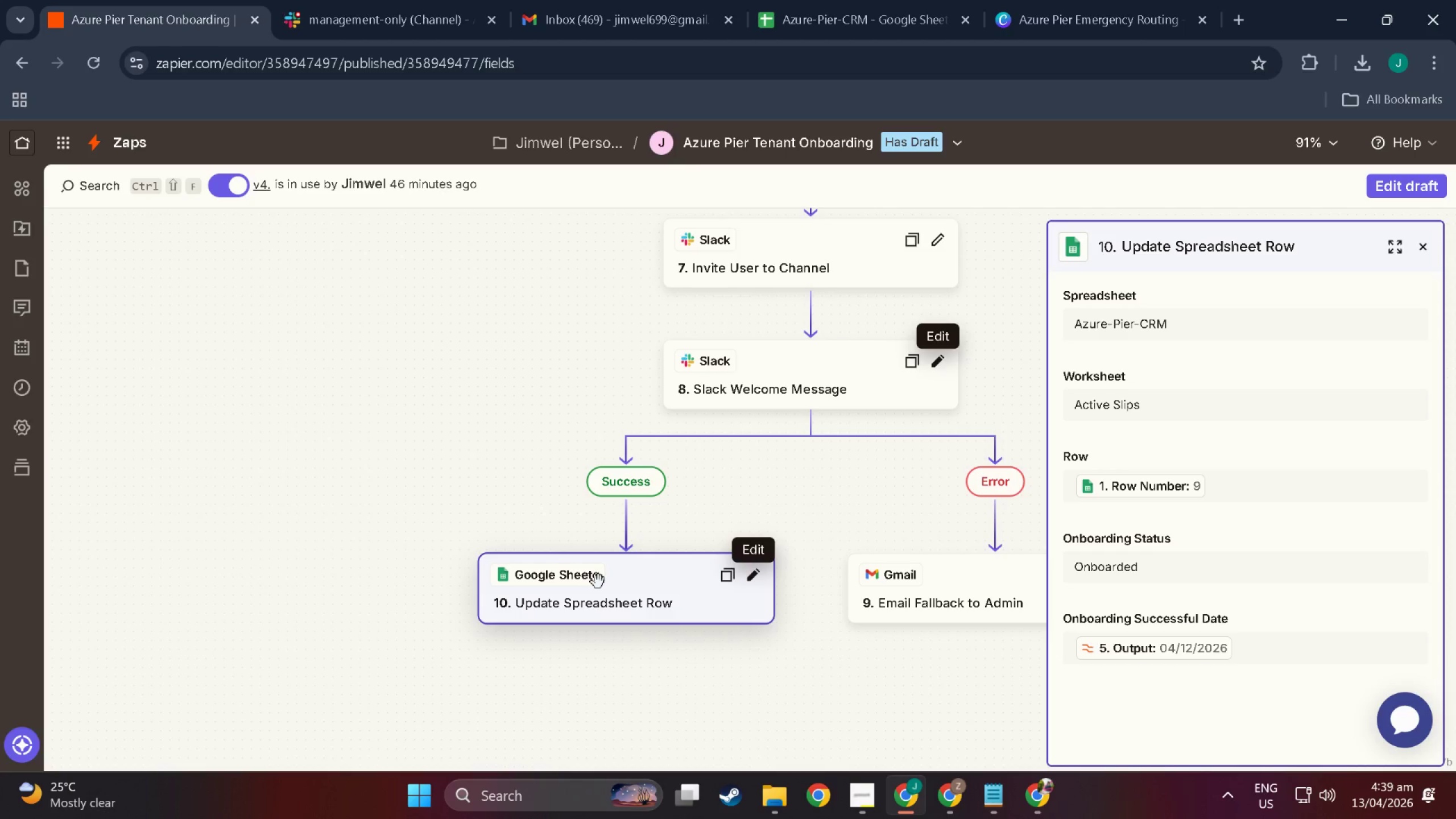 
wait(23.55)
 